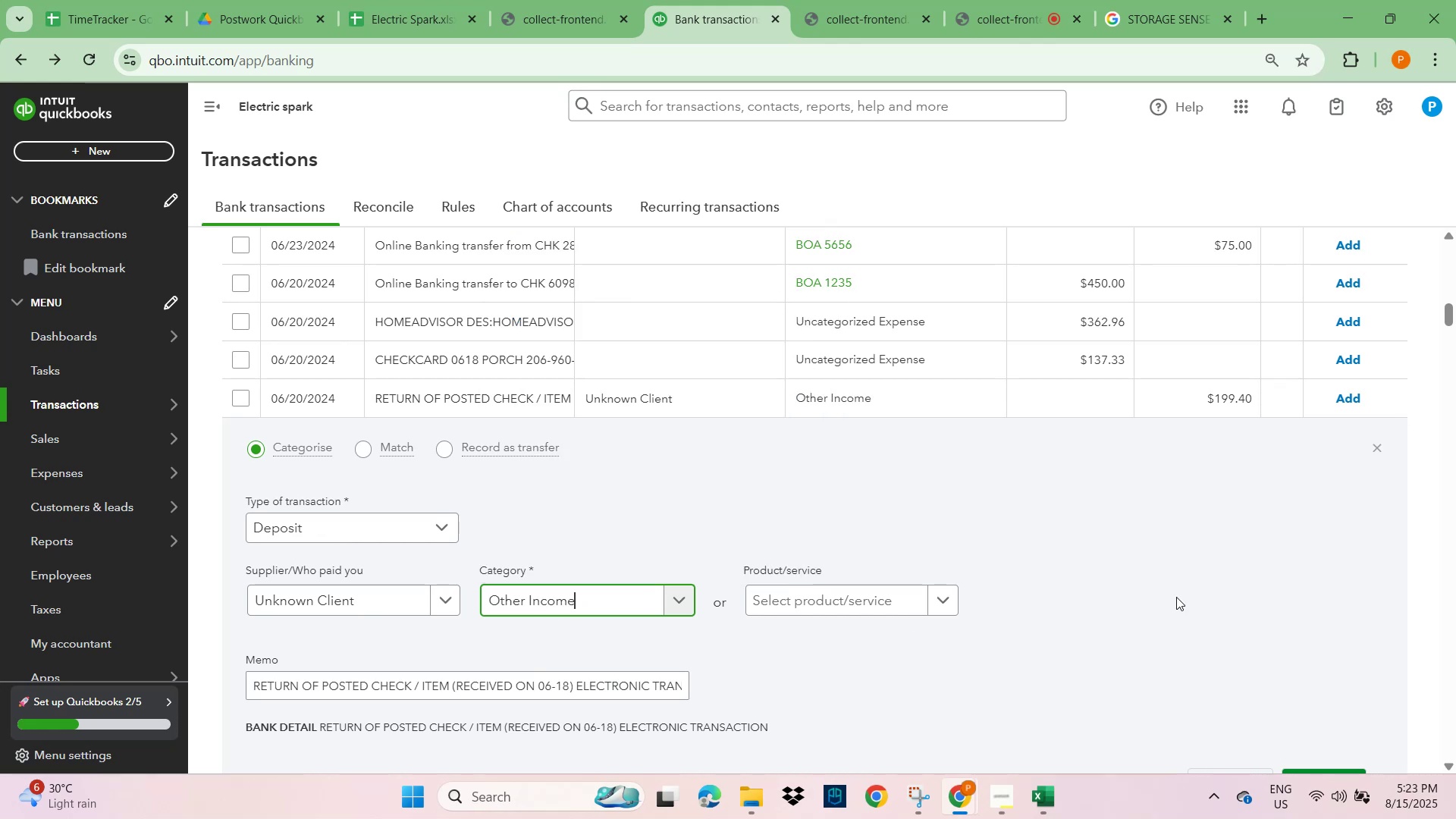 
left_click([1371, 576])
 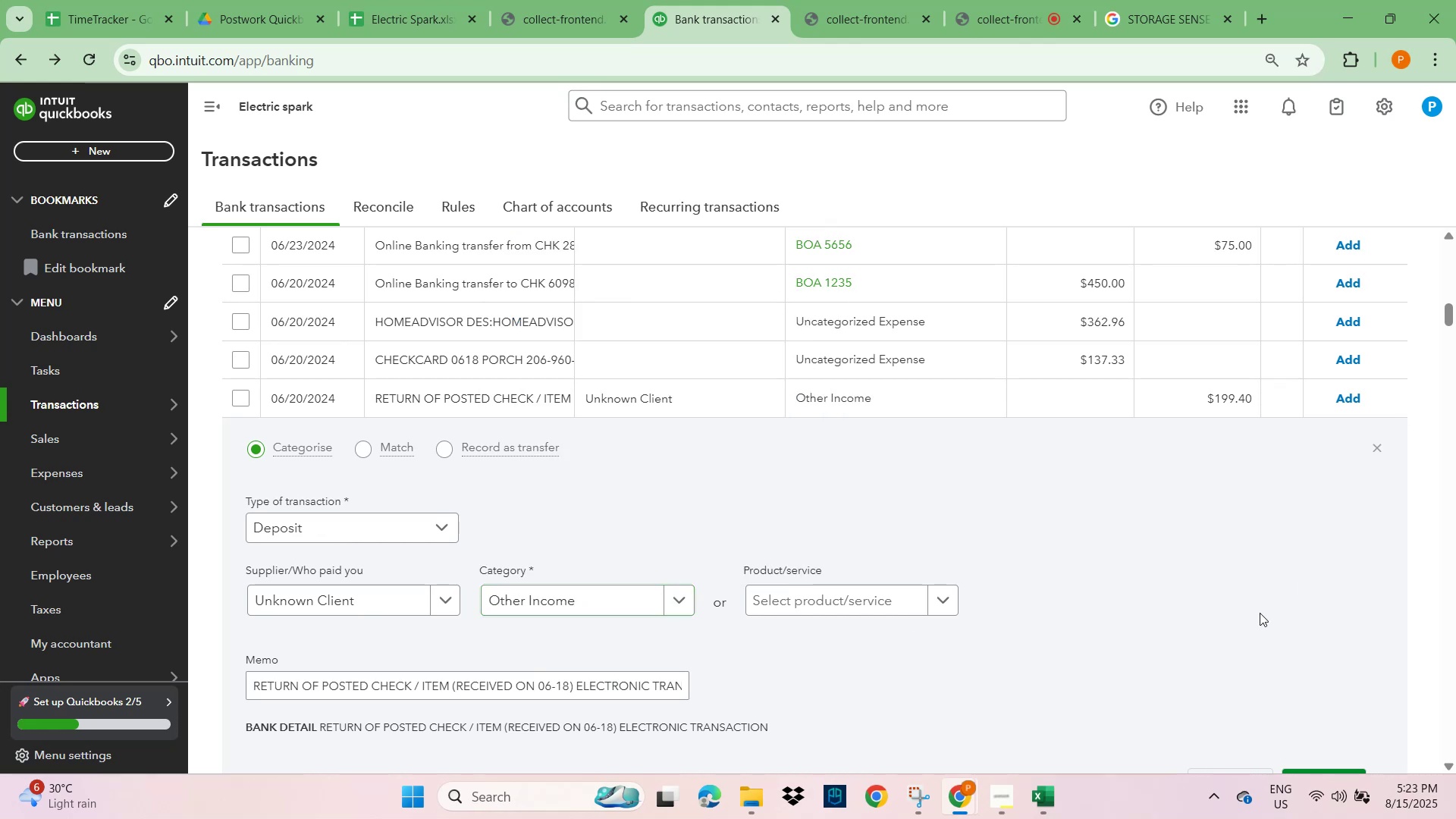 
scroll: coordinate [1257, 697], scroll_direction: down, amount: 2.0
 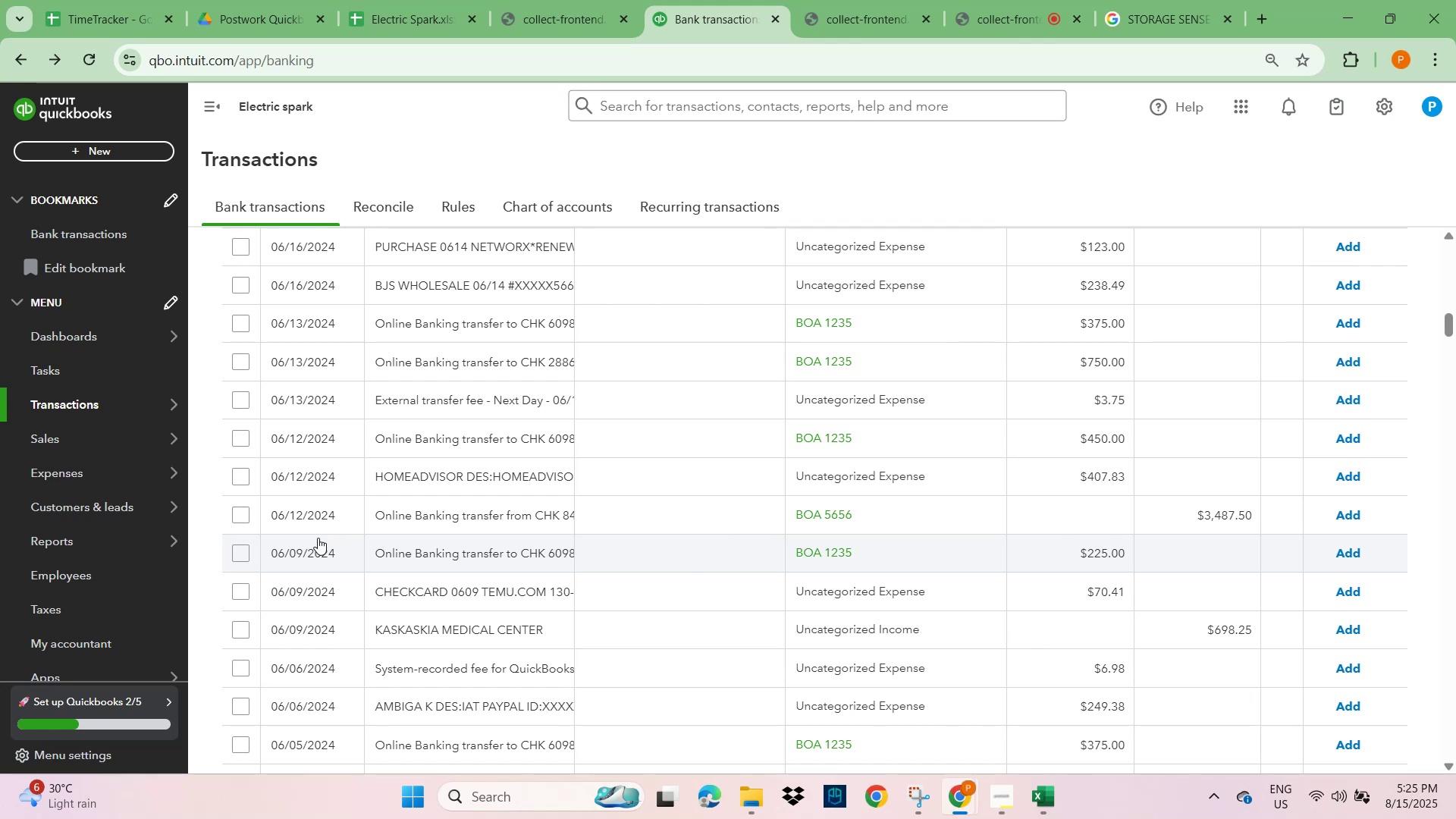 
wait(89.88)
 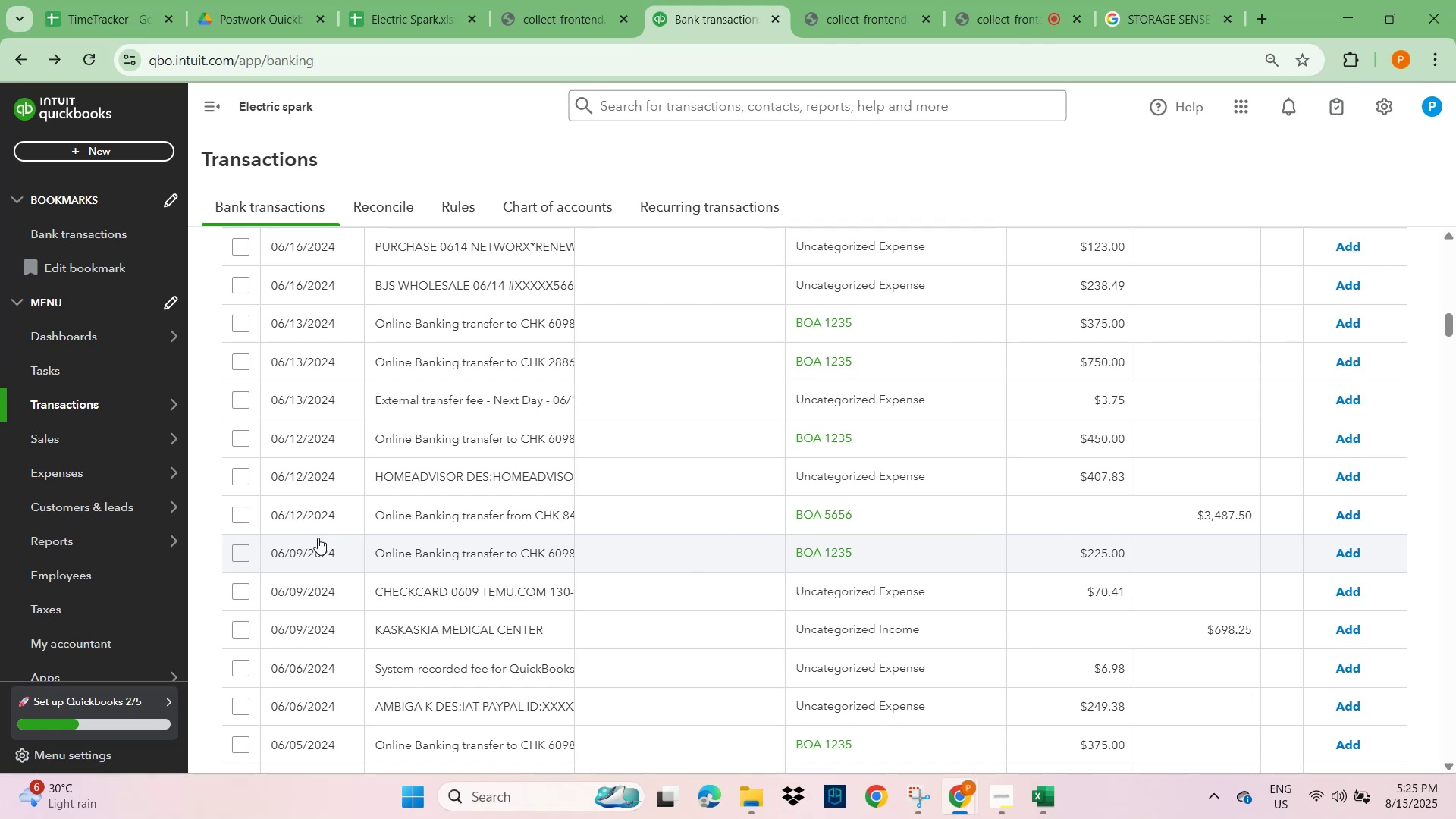 
scroll: coordinate [775, 555], scroll_direction: down, amount: 17.0
 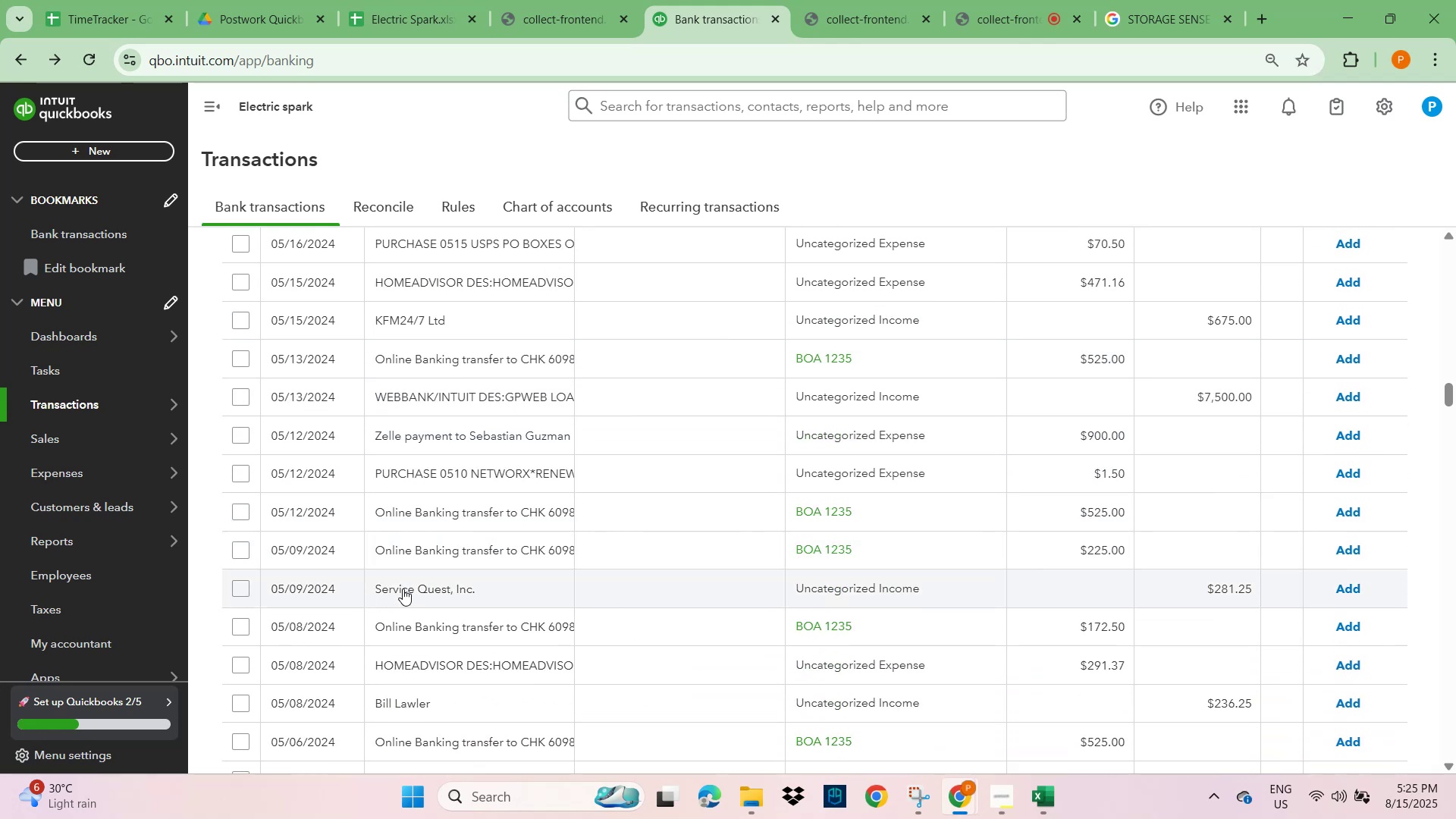 
wait(5.53)
 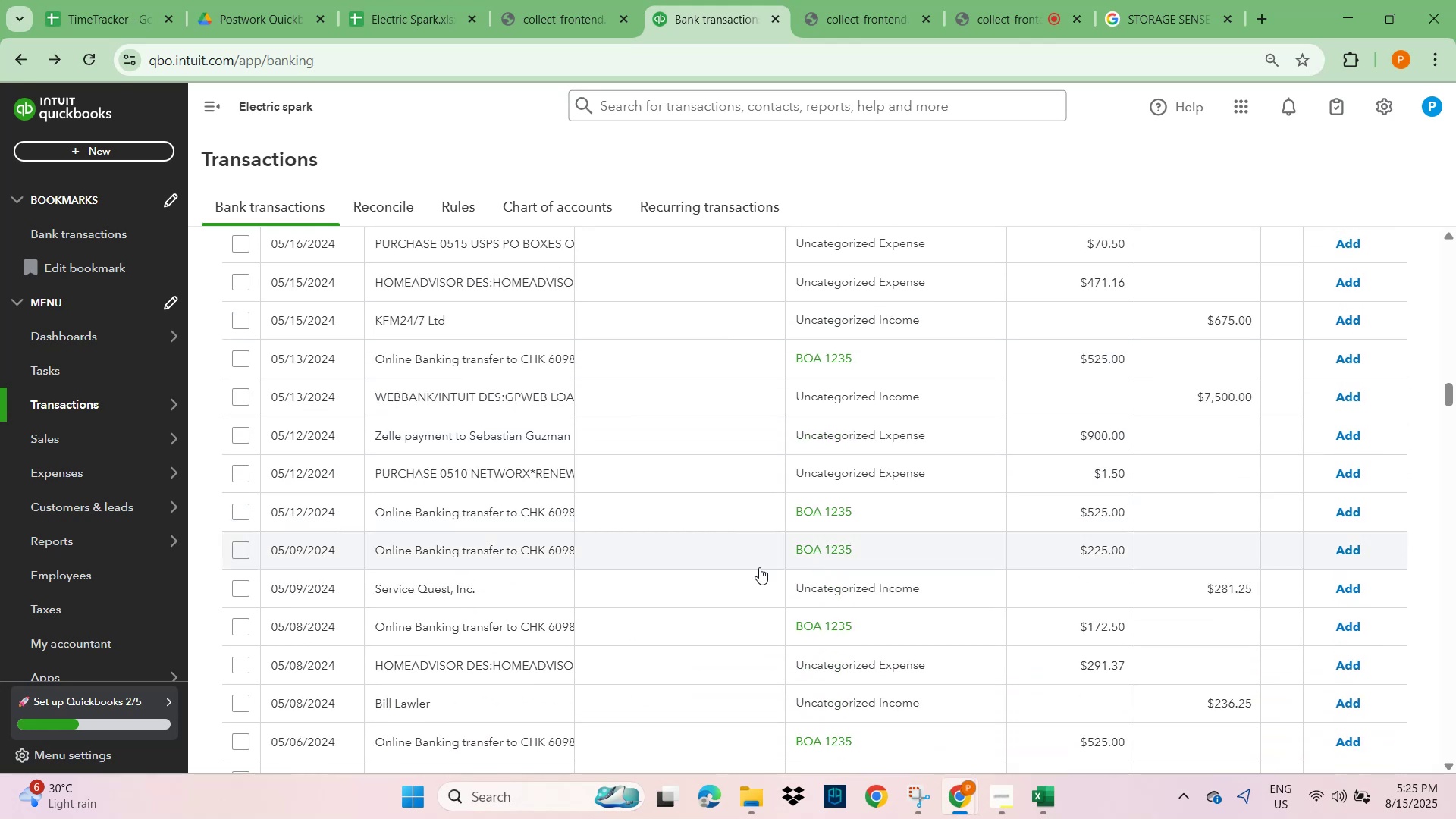 
left_click([402, 401])
 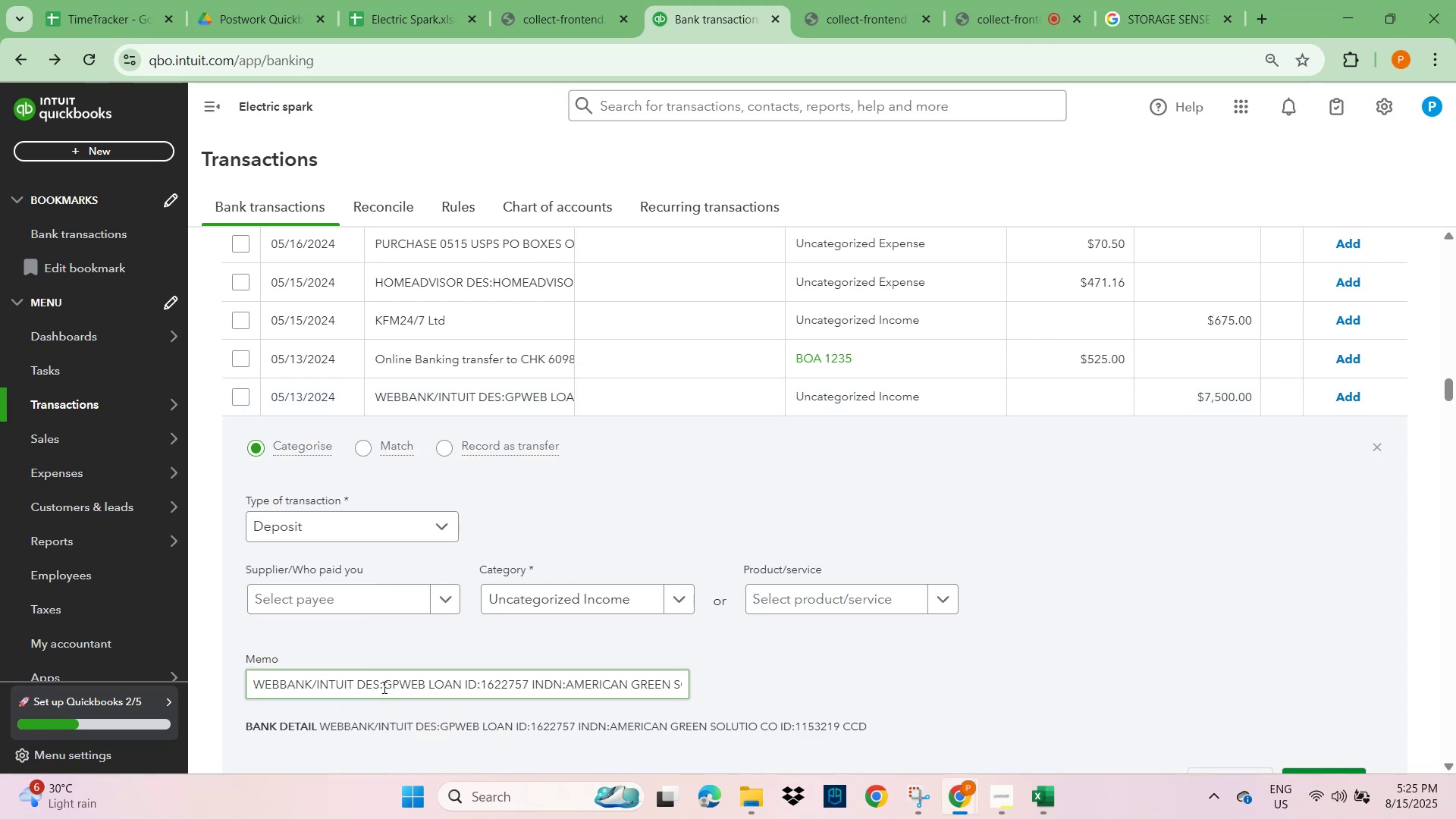 
wait(11.34)
 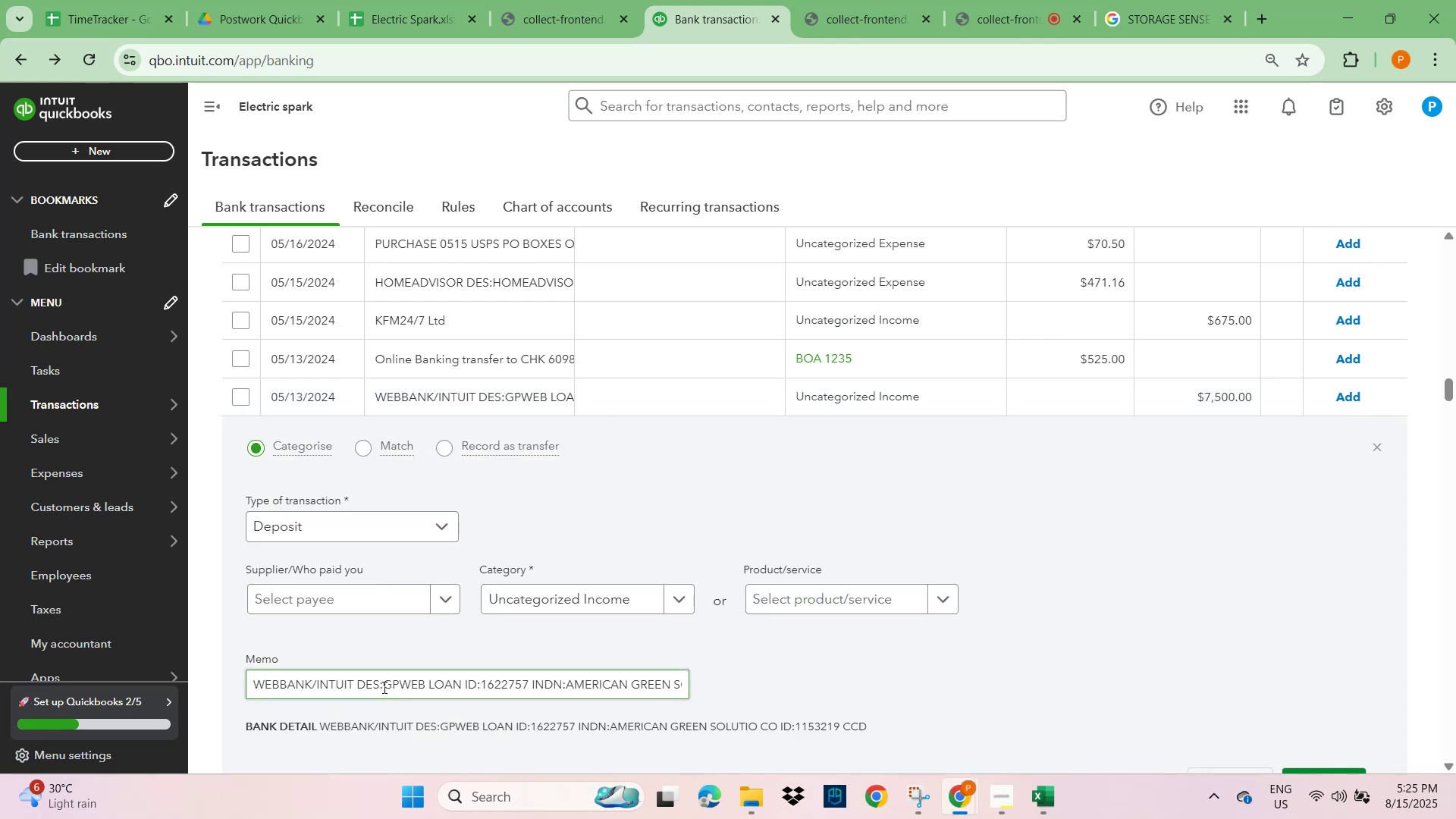 
hold_key(key=ArrowRight, duration=1.18)
 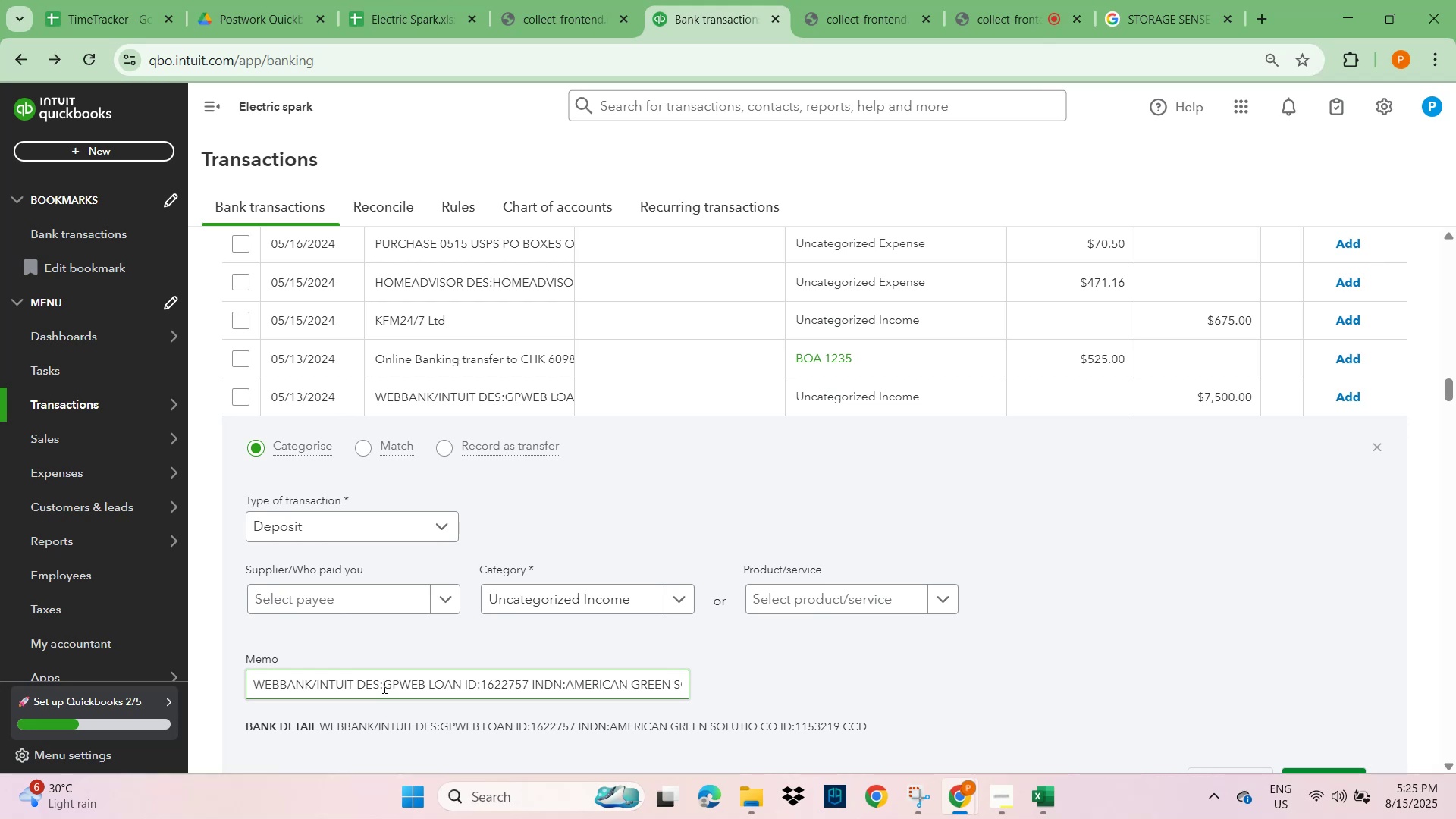 
key(ArrowRight)
 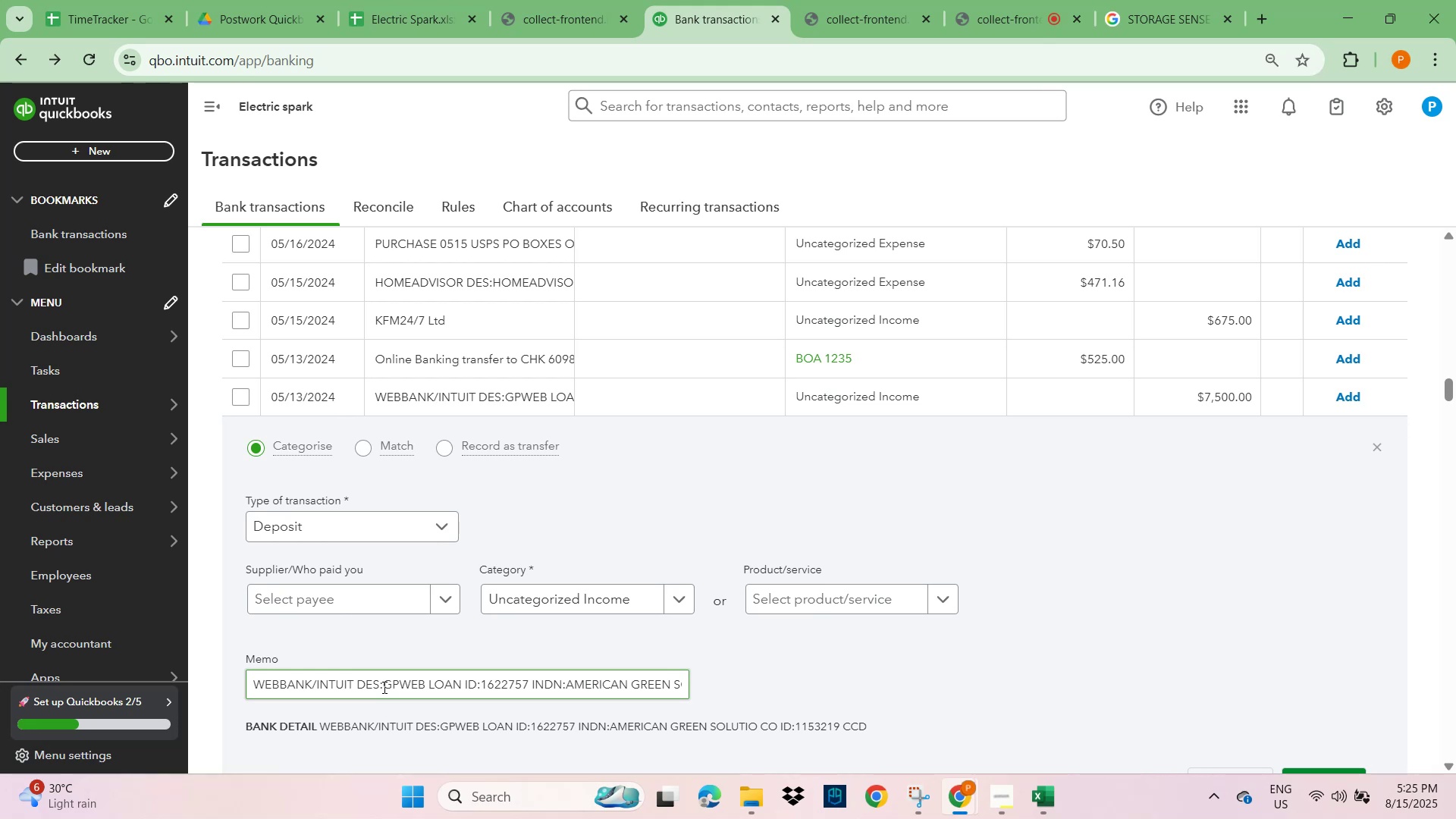 
key(ArrowRight)
 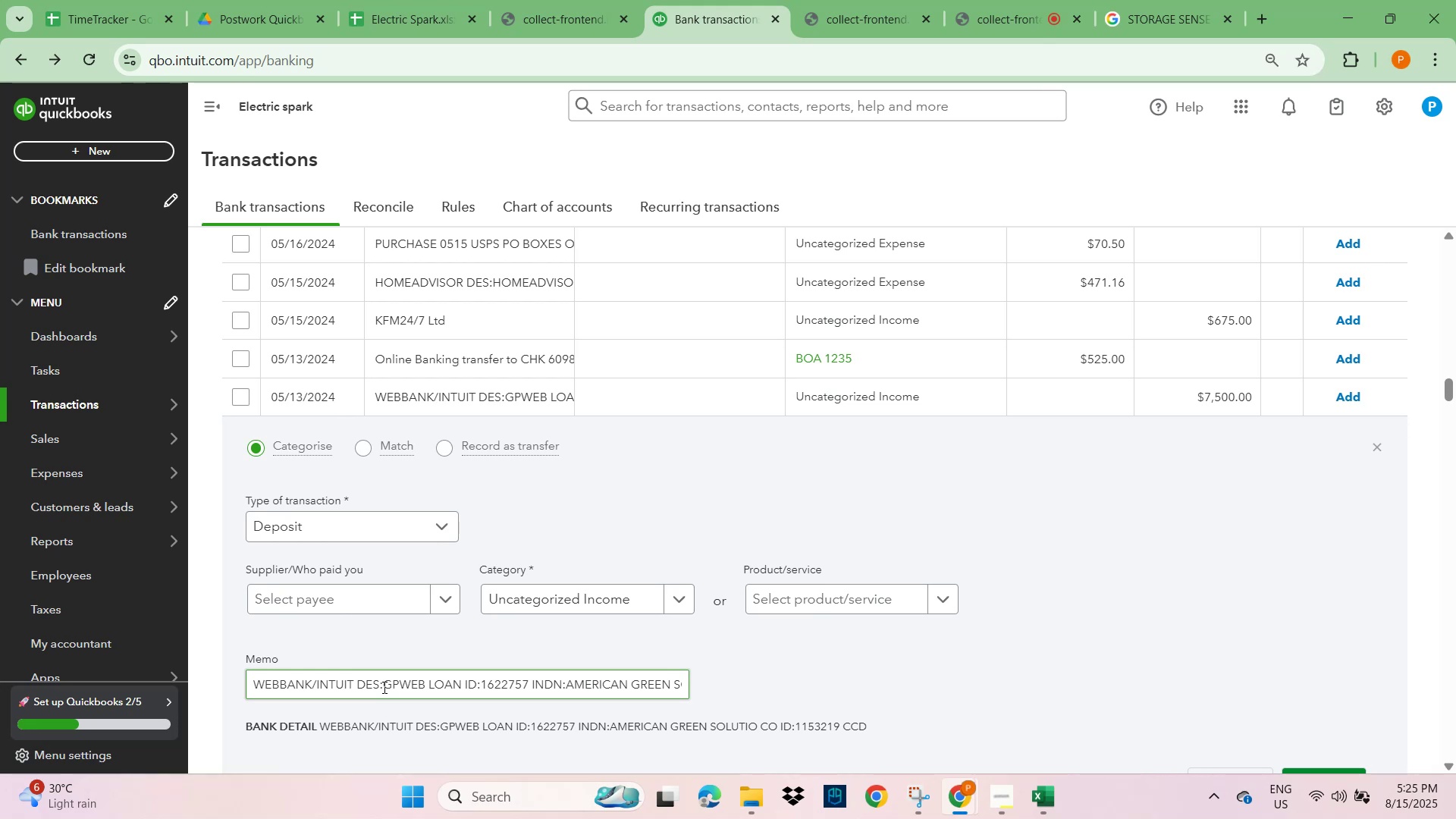 
key(ArrowRight)
 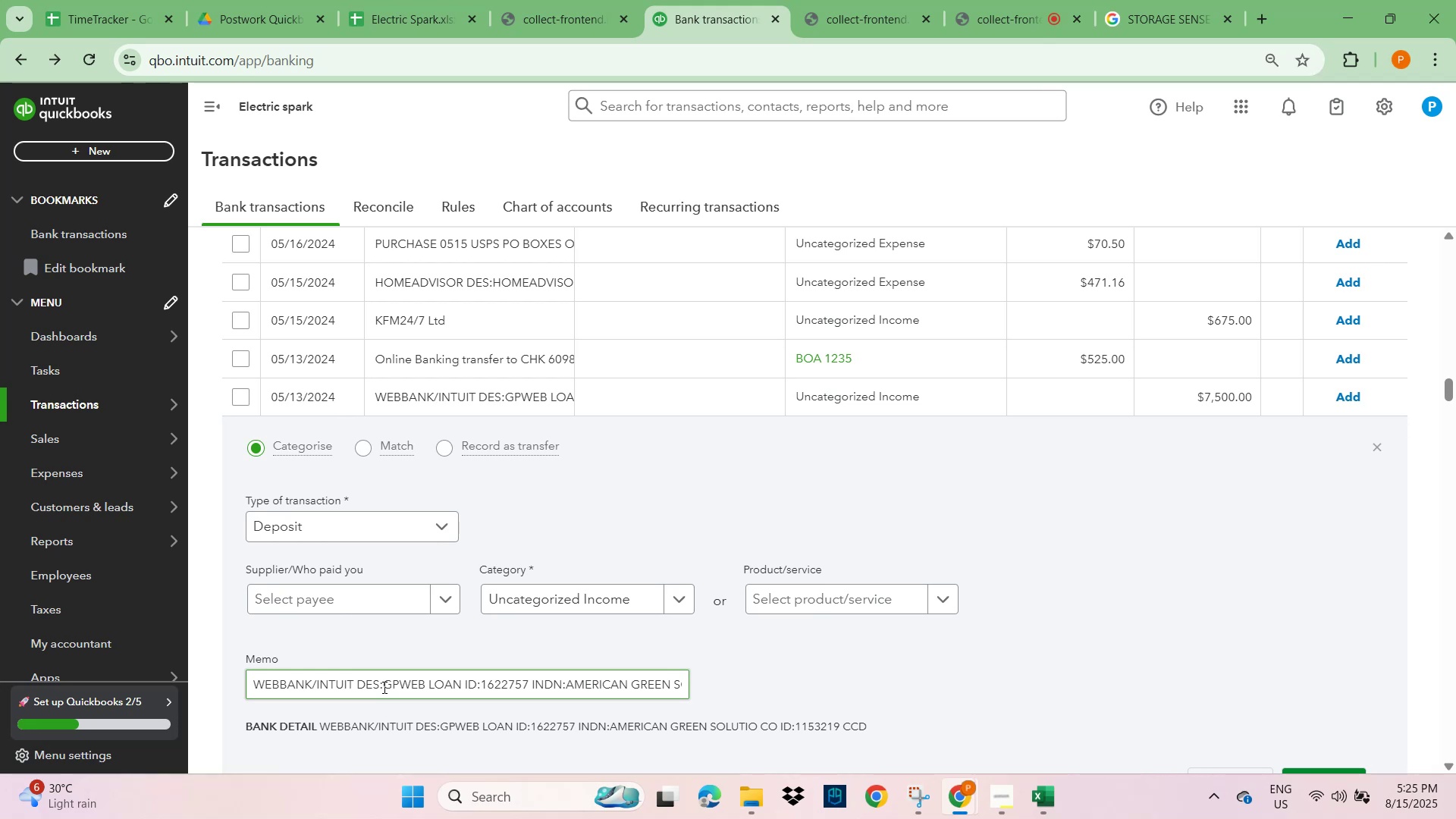 
left_click([383, 686])
 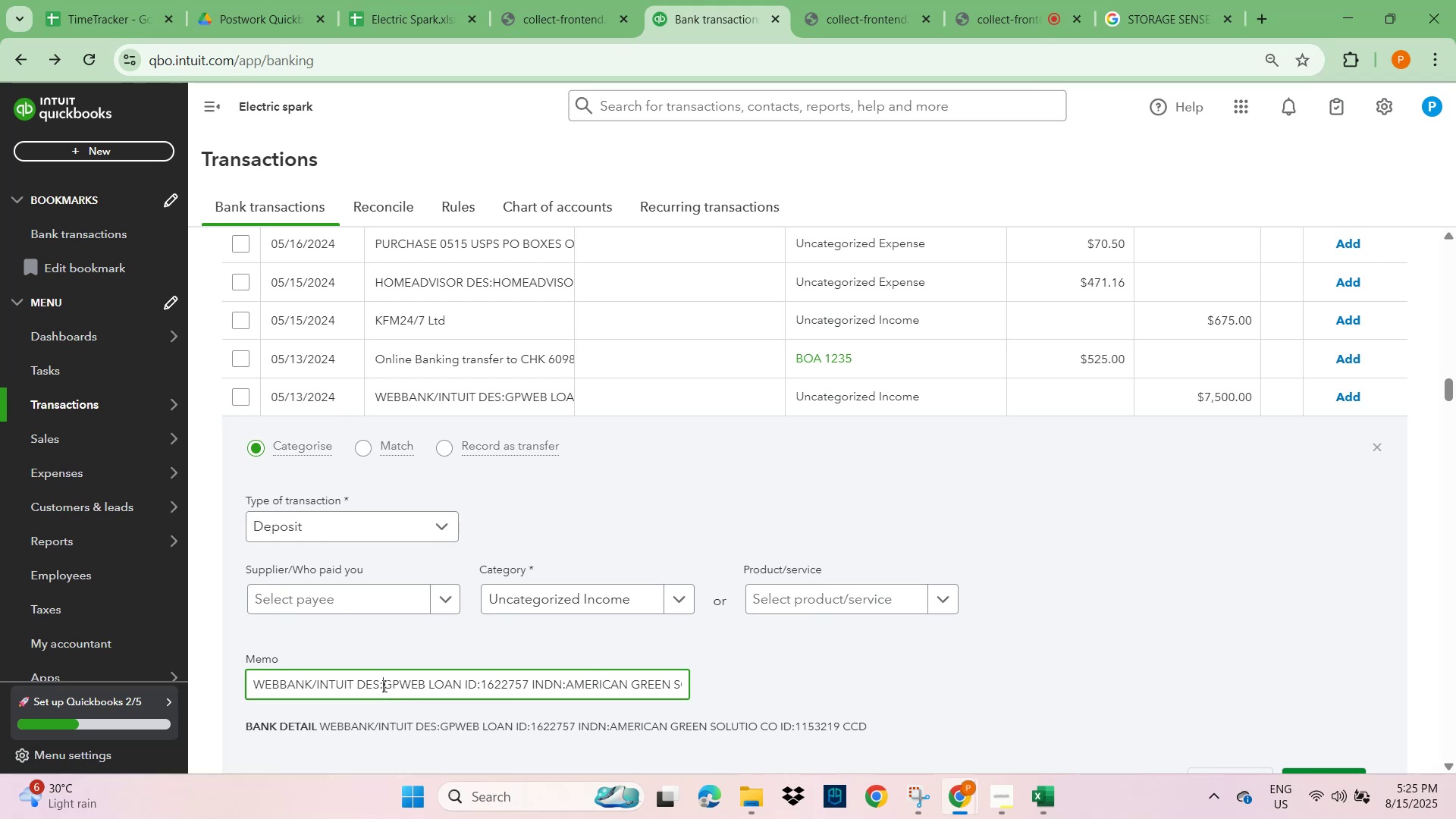 
hold_key(key=ArrowRight, duration=1.5)
 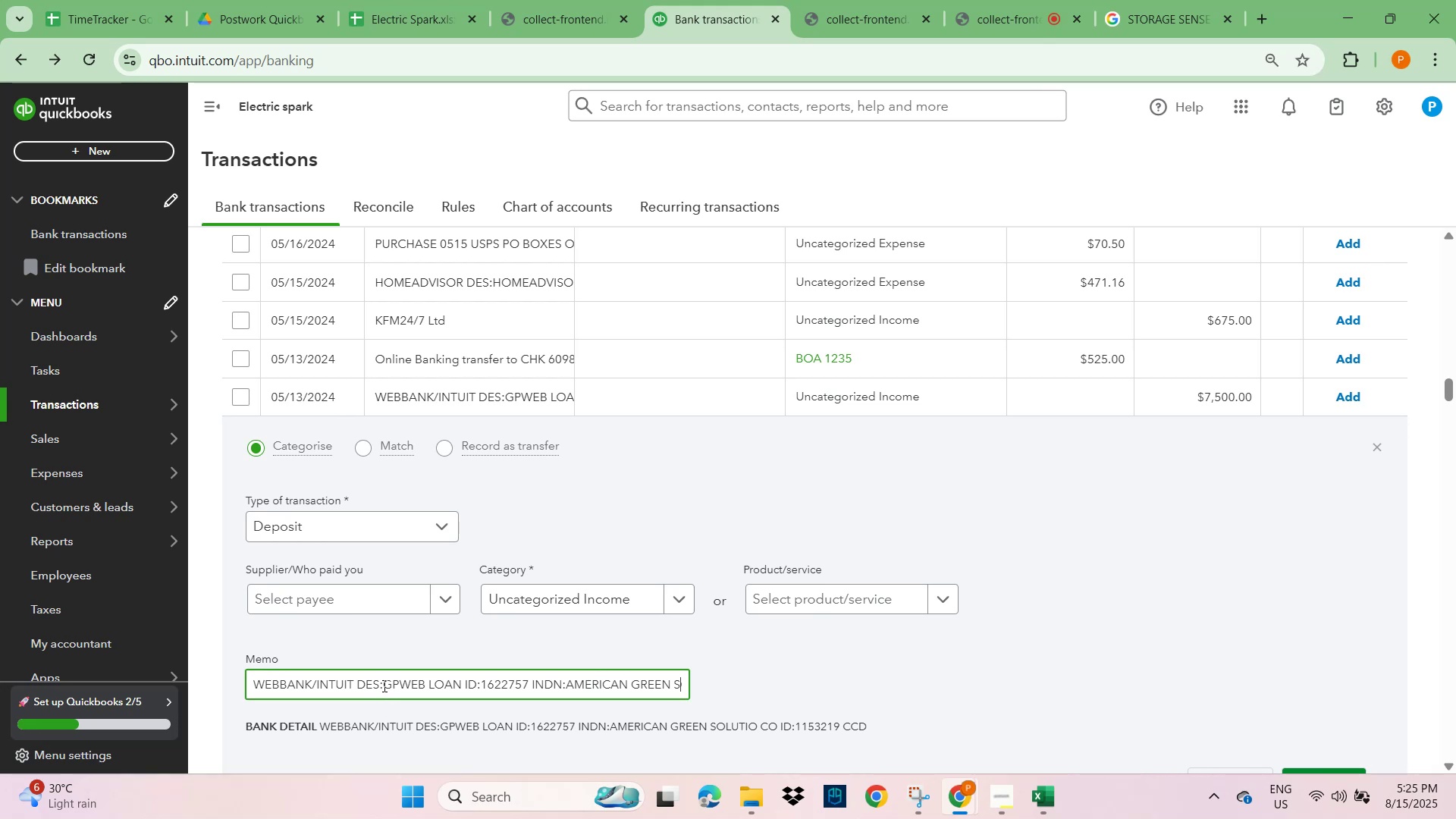 
hold_key(key=ArrowRight, duration=1.39)
 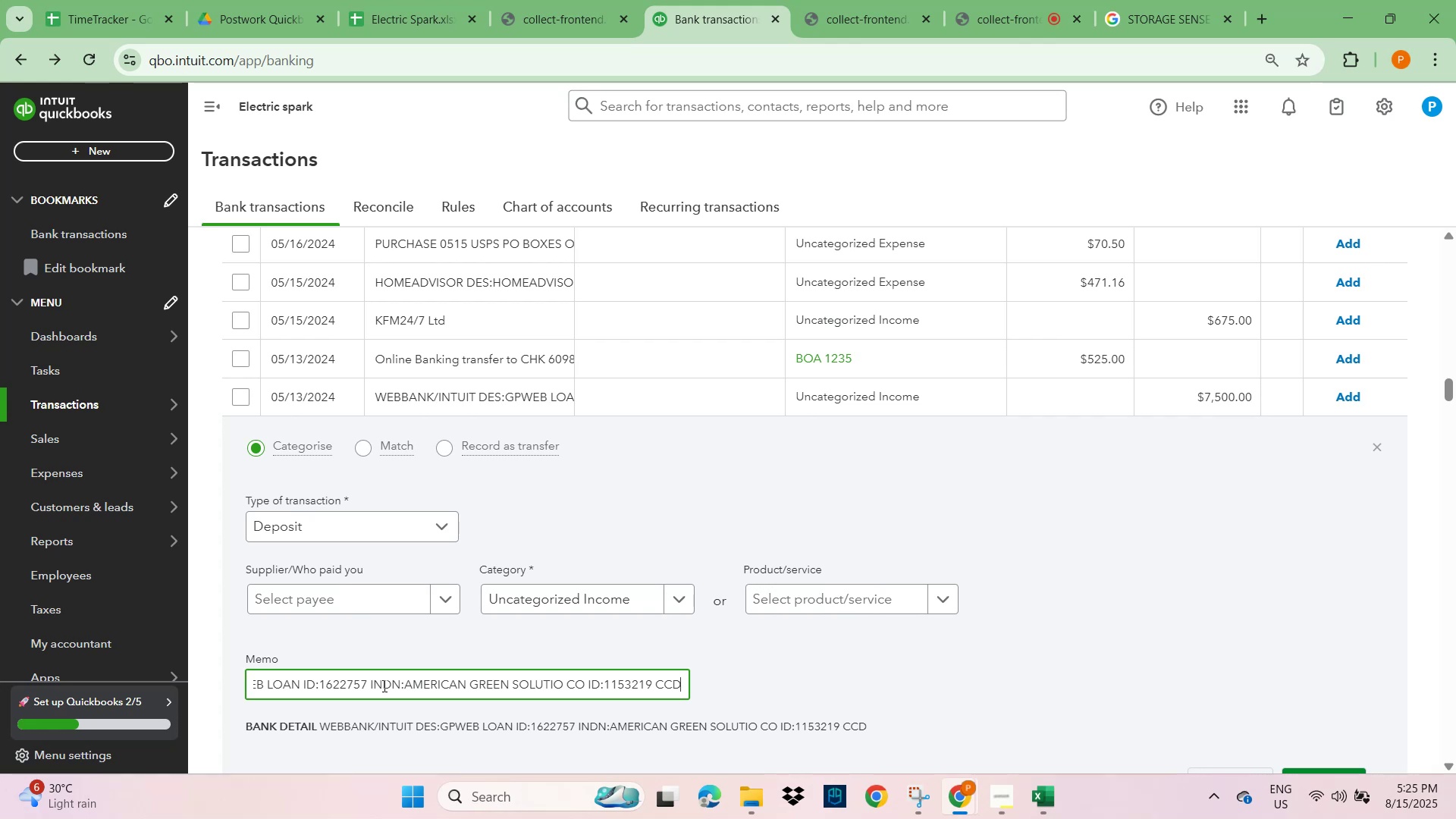 
hold_key(key=ArrowLeft, duration=1.53)
 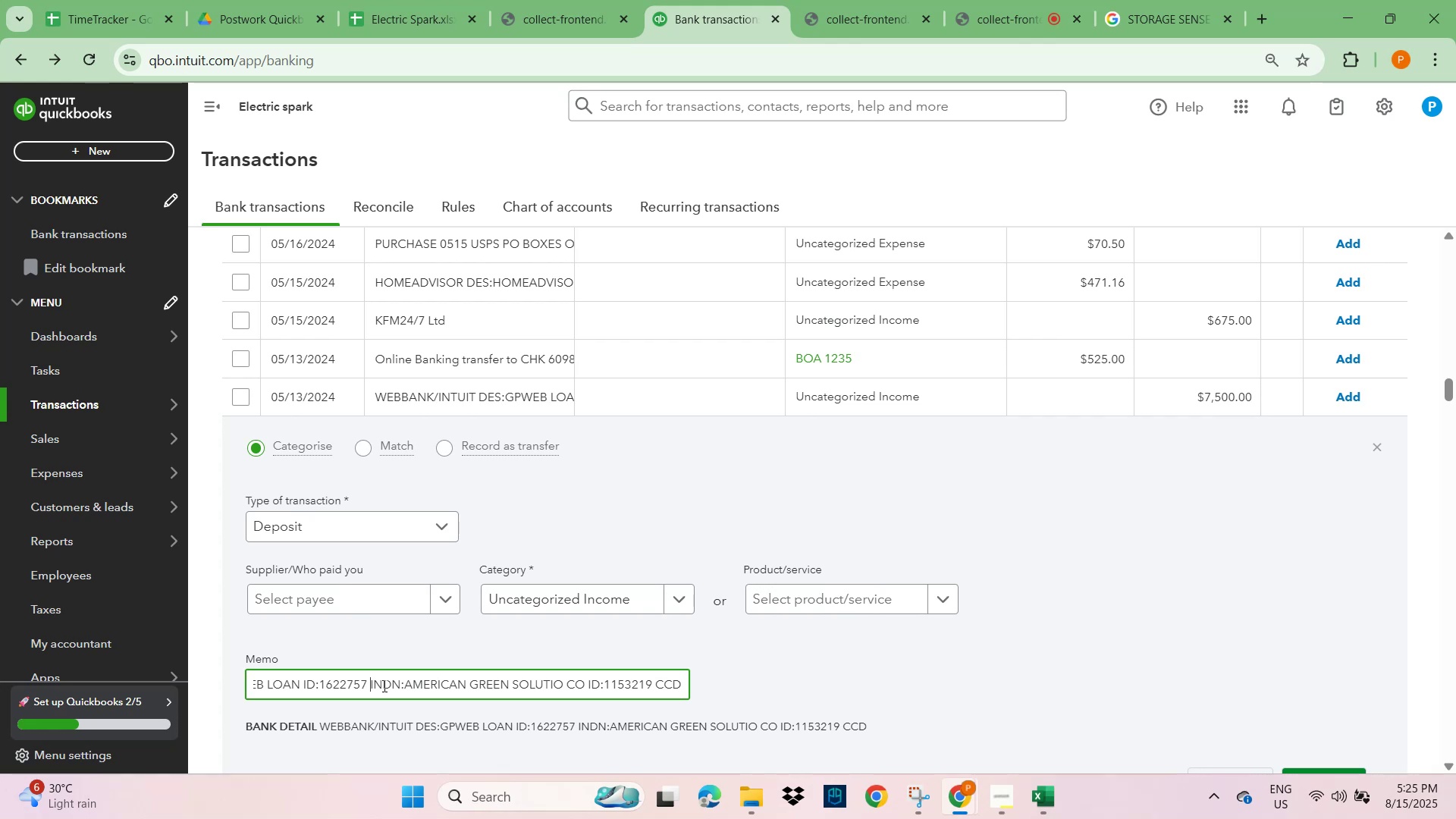 
hold_key(key=ArrowLeft, duration=1.52)
 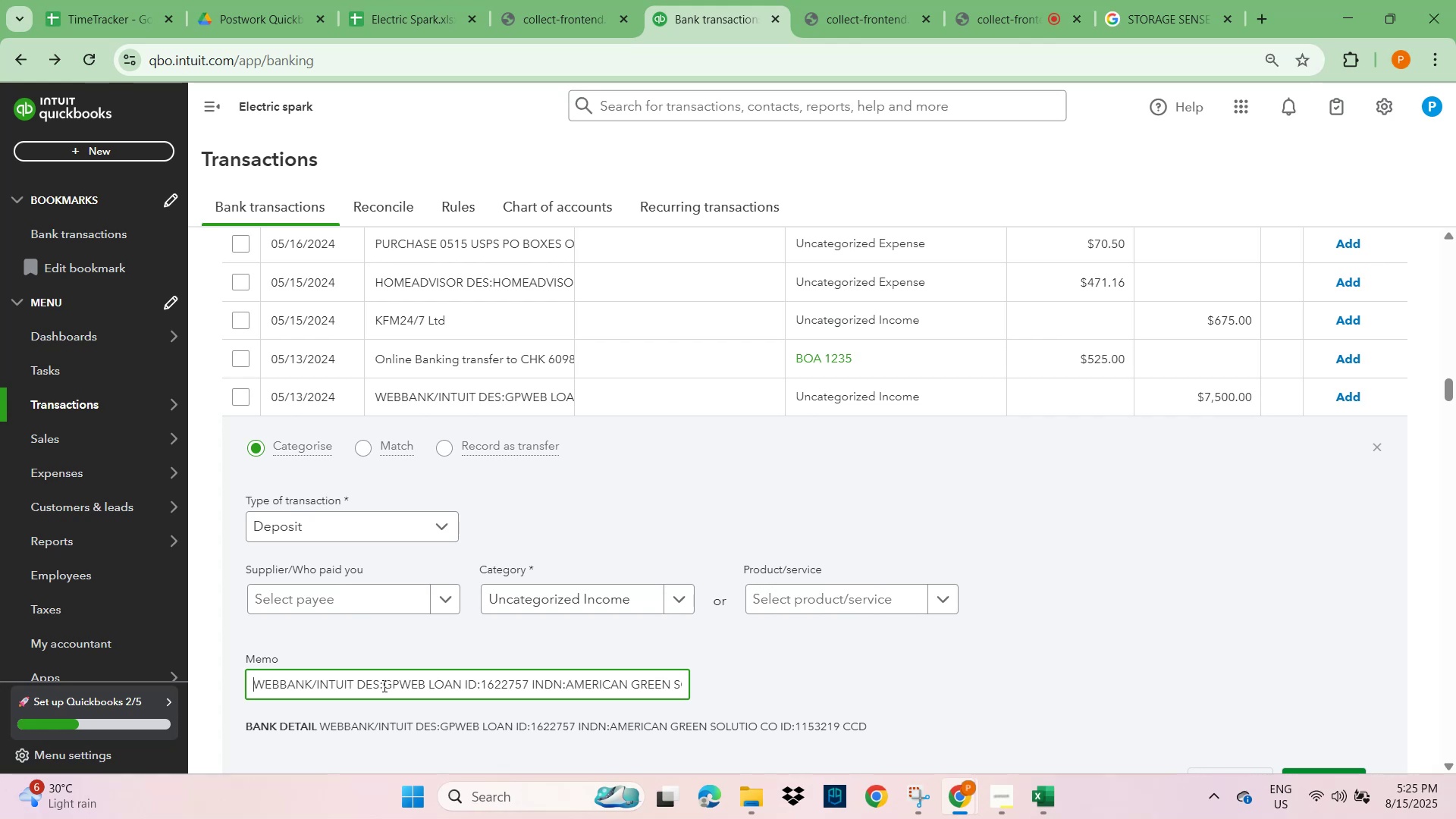 
hold_key(key=ArrowLeft, duration=0.79)
 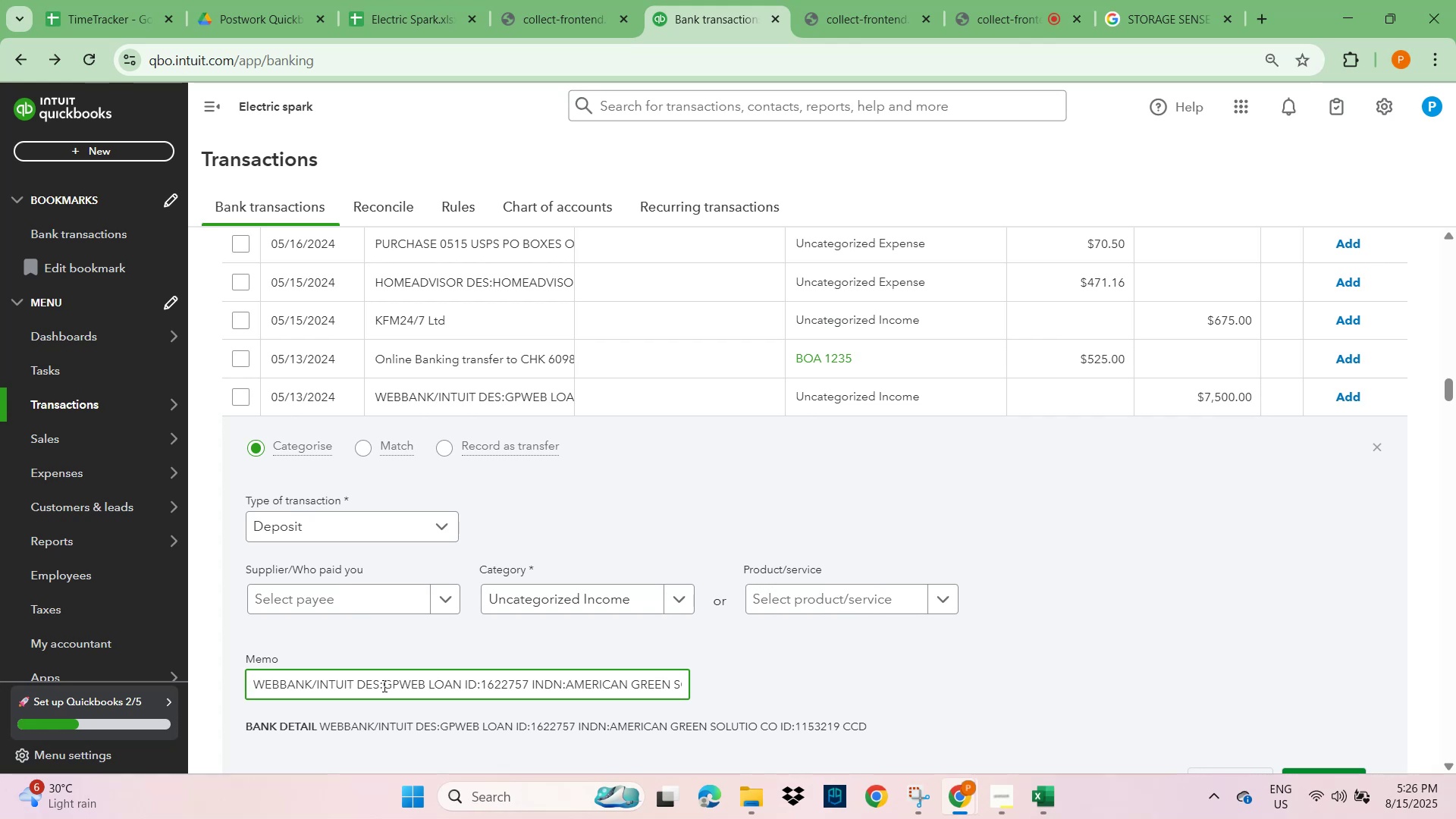 
key(ArrowRight)
 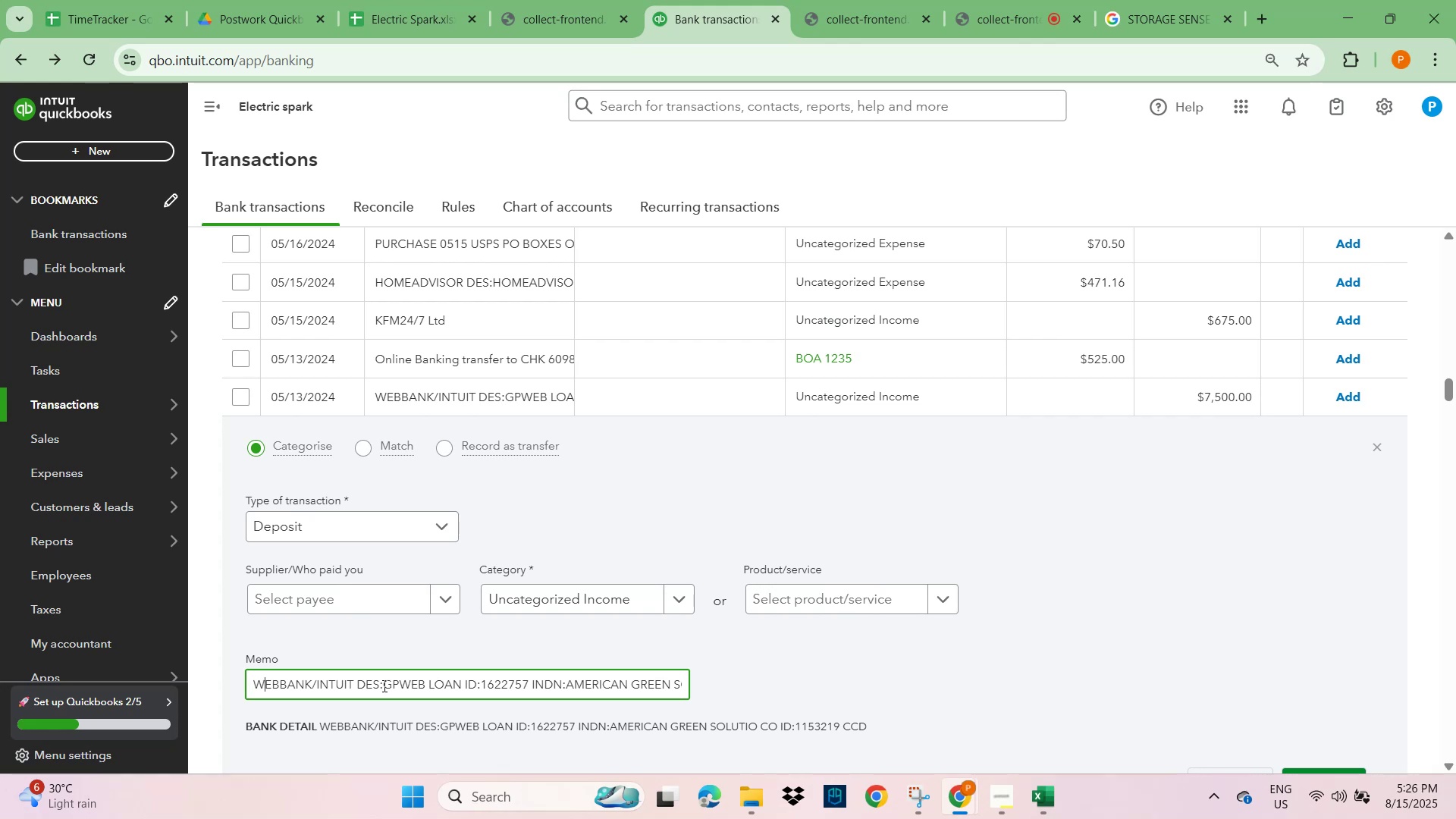 
key(ArrowRight)
 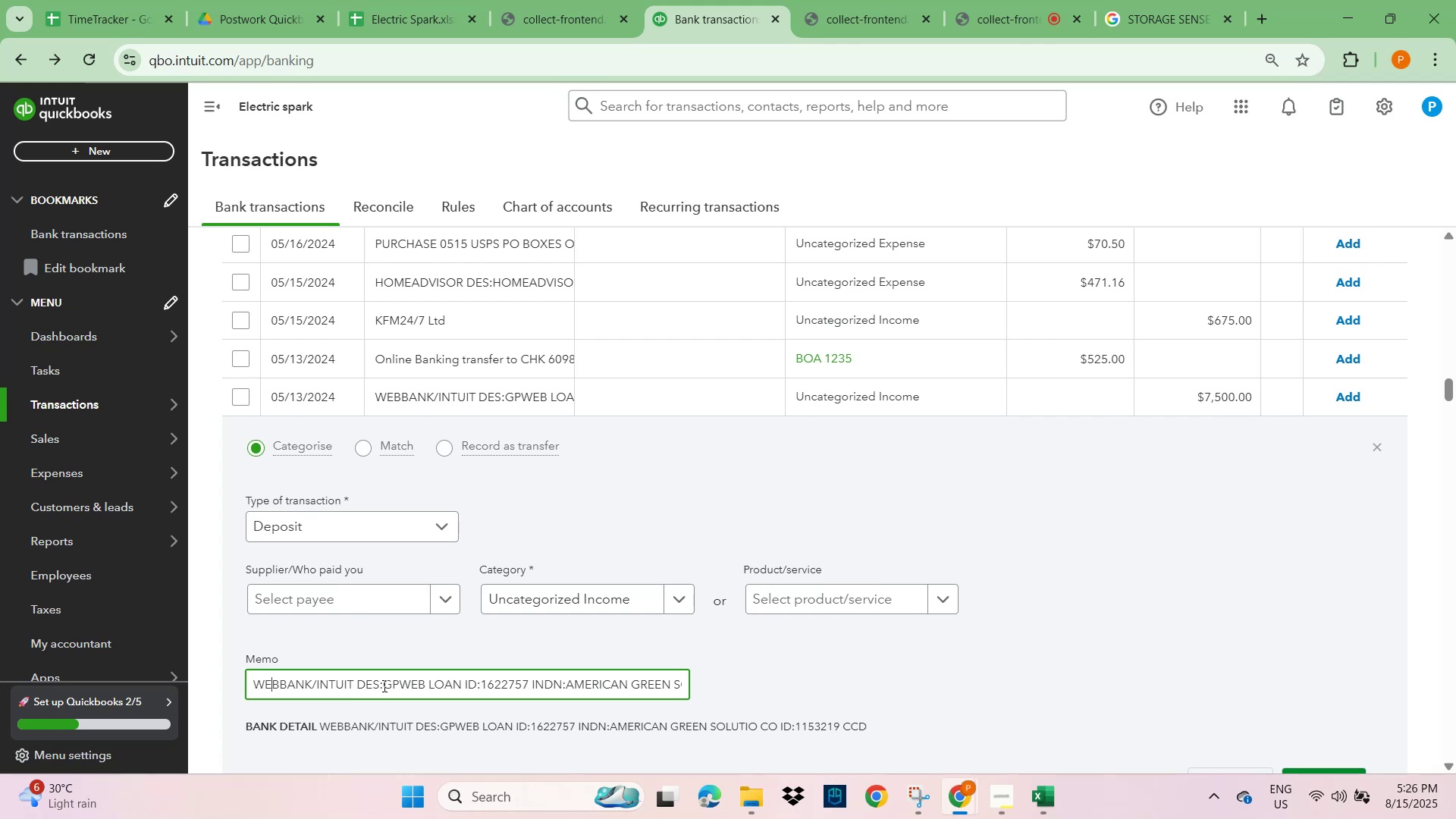 
key(ArrowRight)
 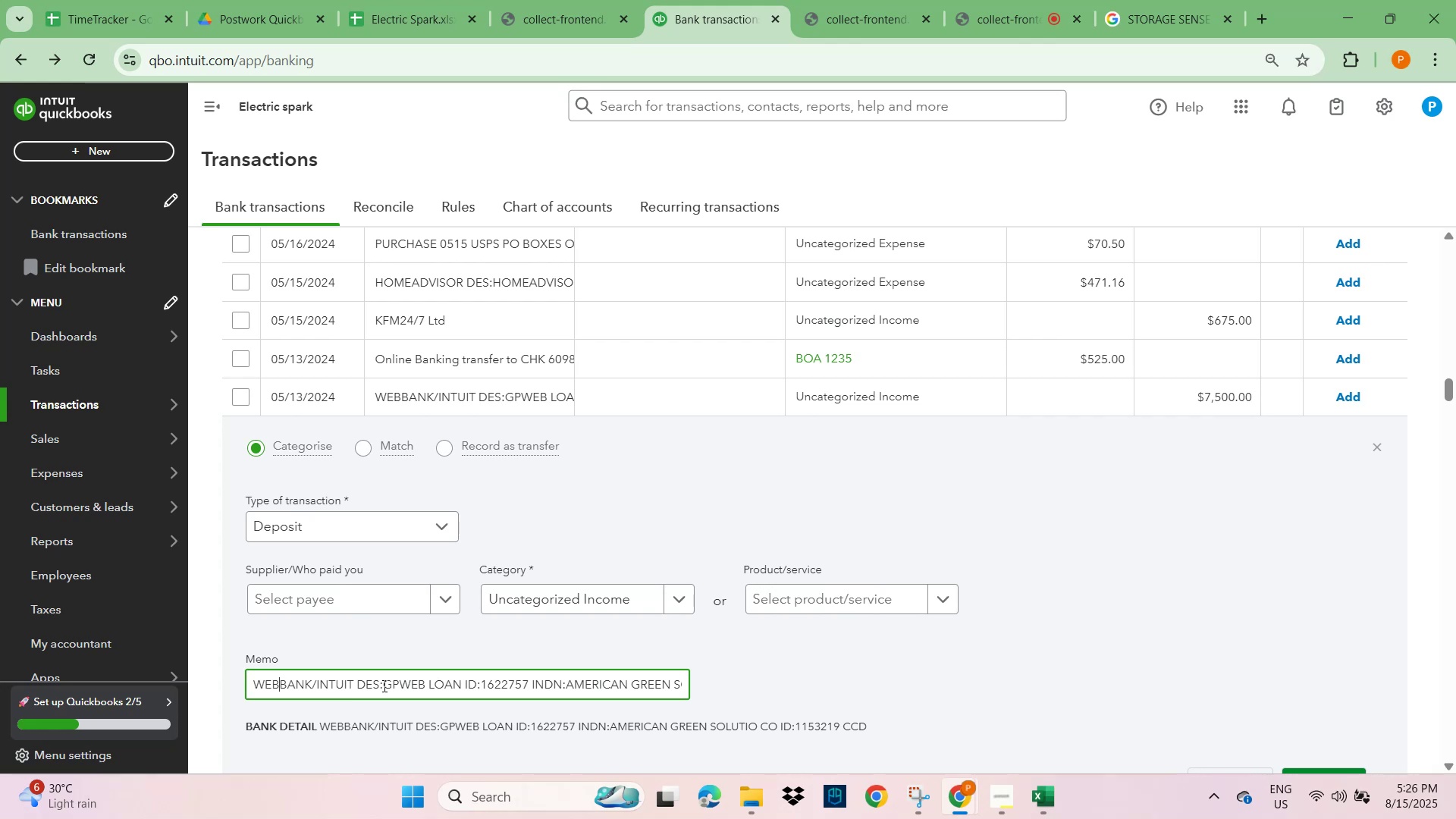 
key(ArrowRight)
 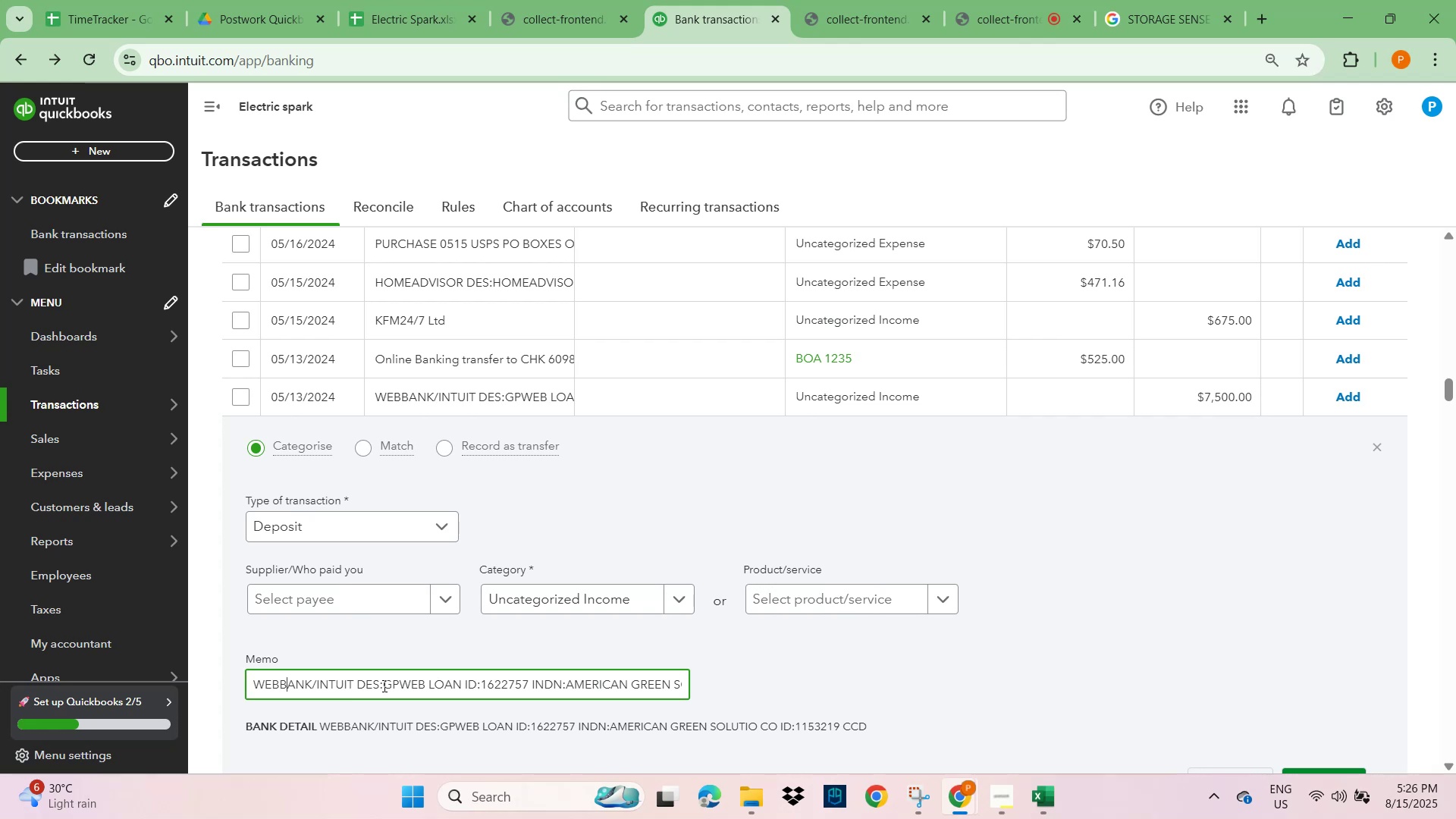 
key(ArrowRight)
 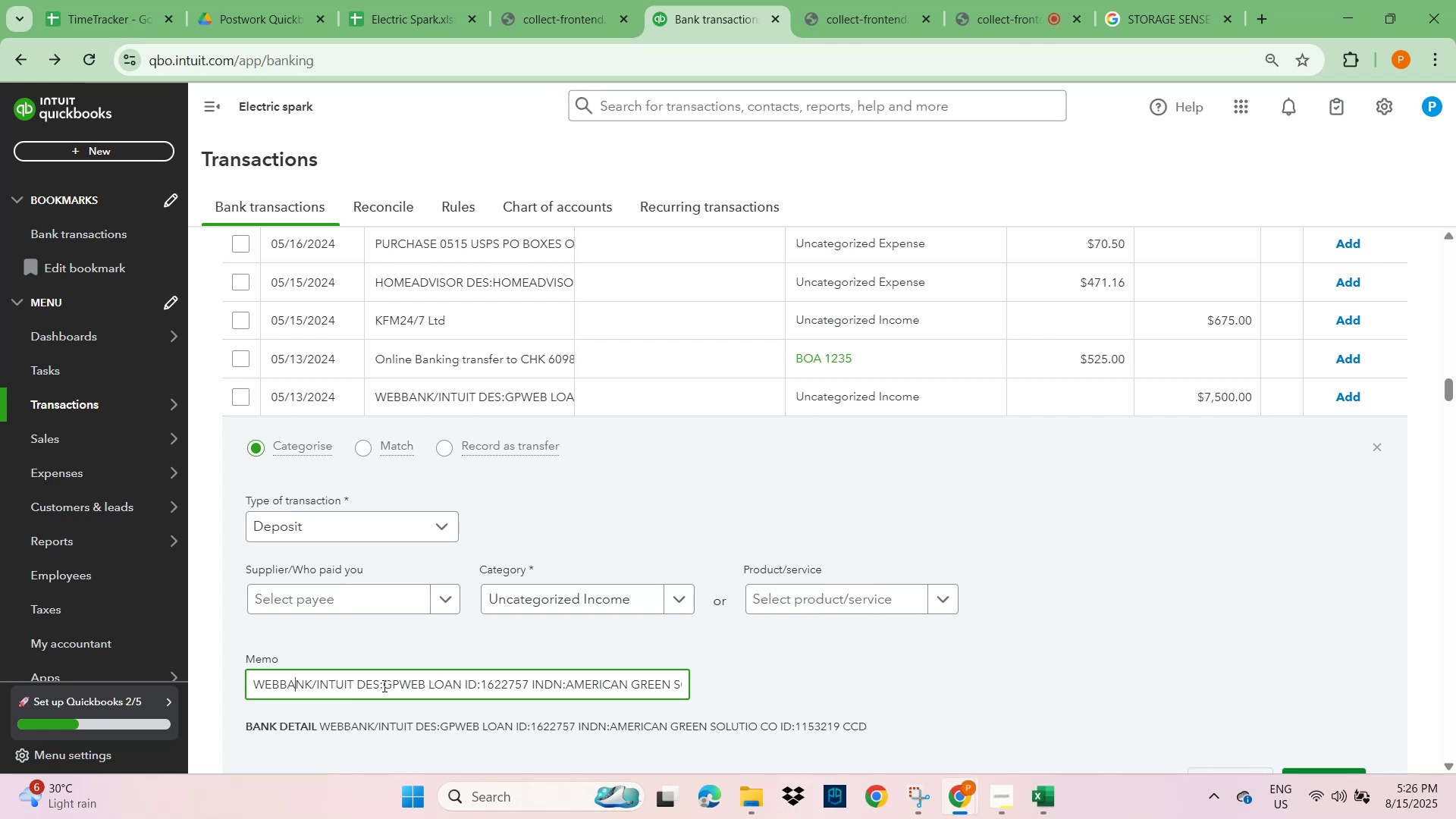 
key(ArrowRight)
 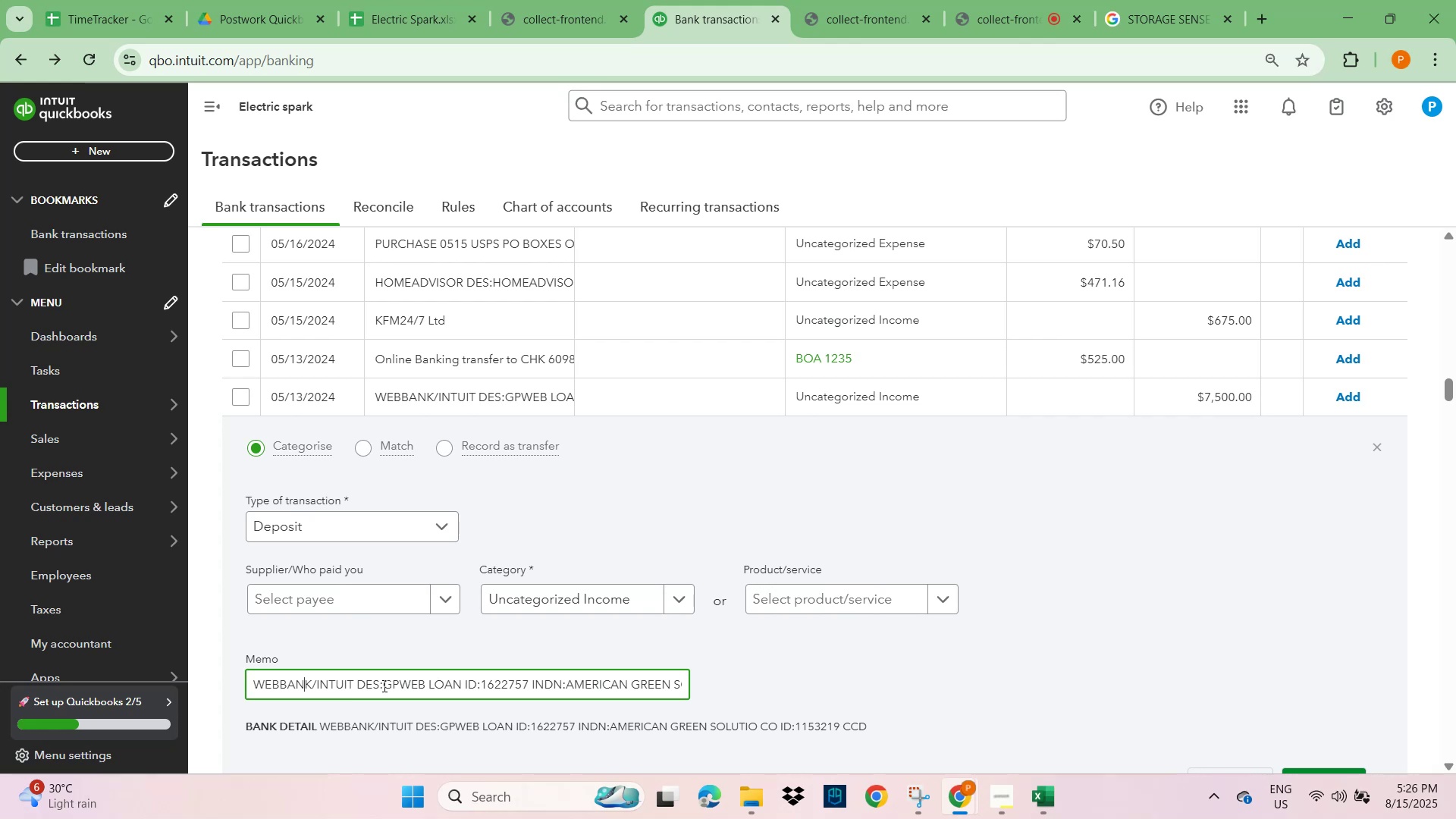 
key(ArrowRight)
 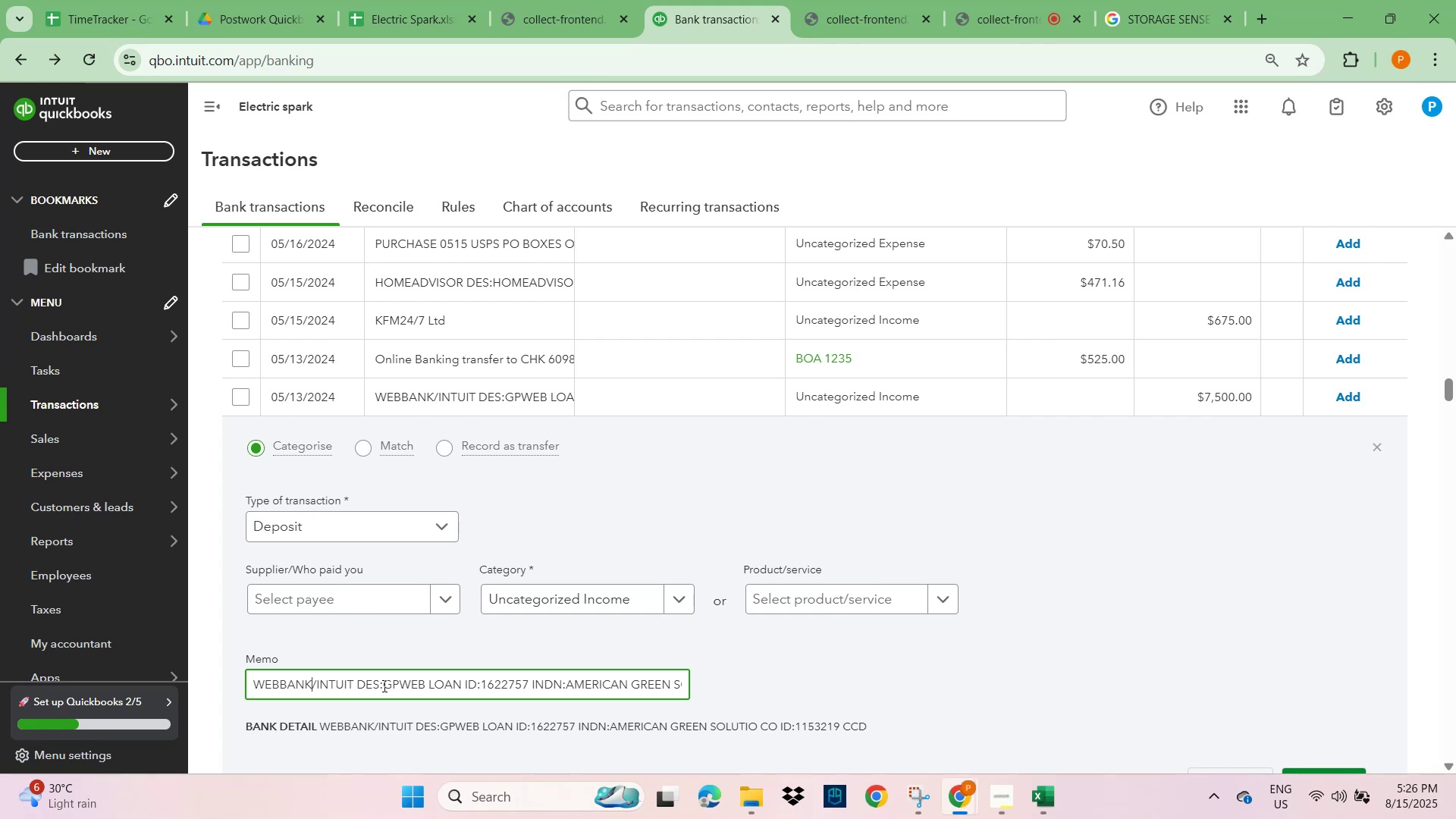 
key(ArrowRight)
 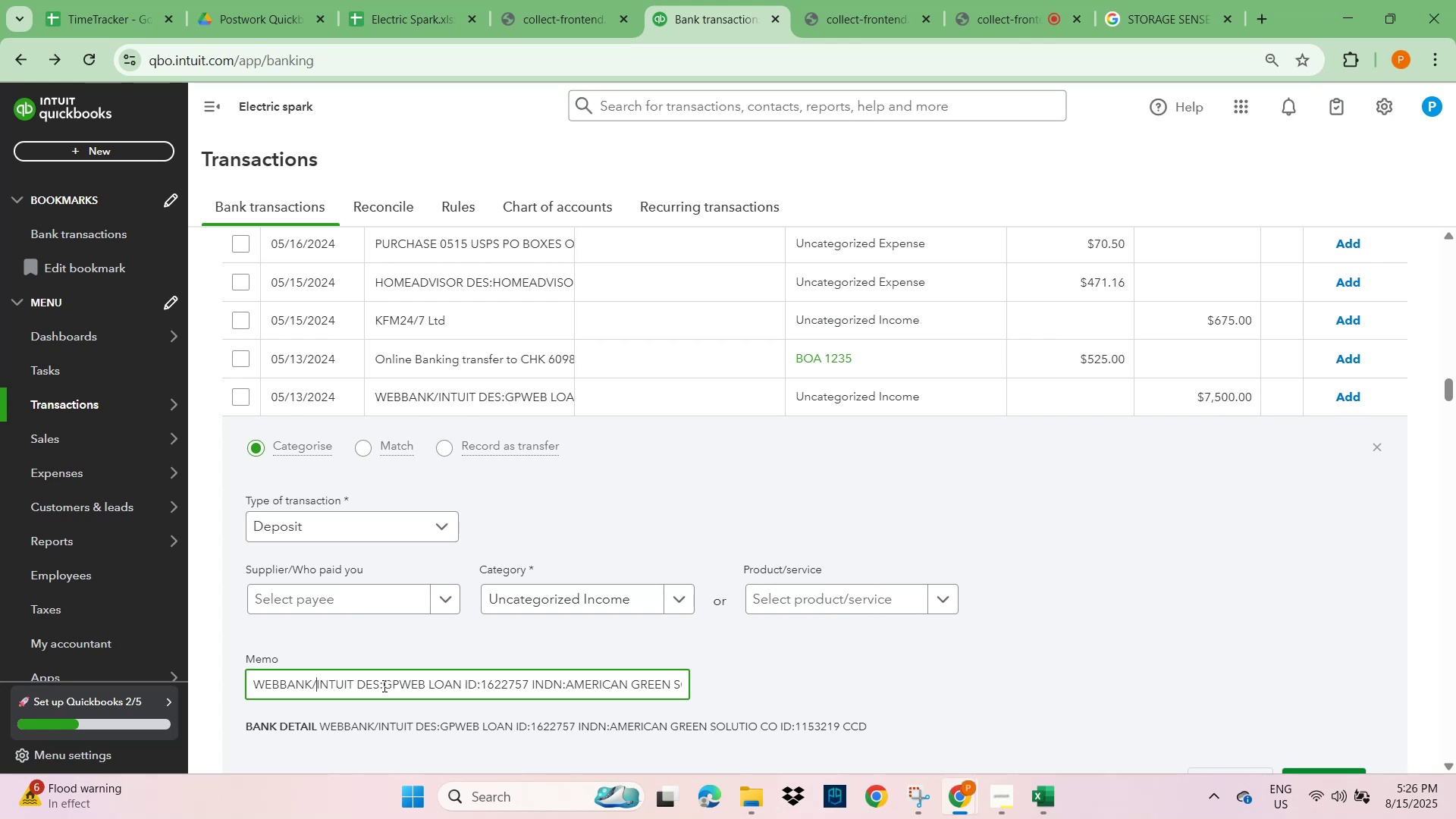 
wait(27.4)
 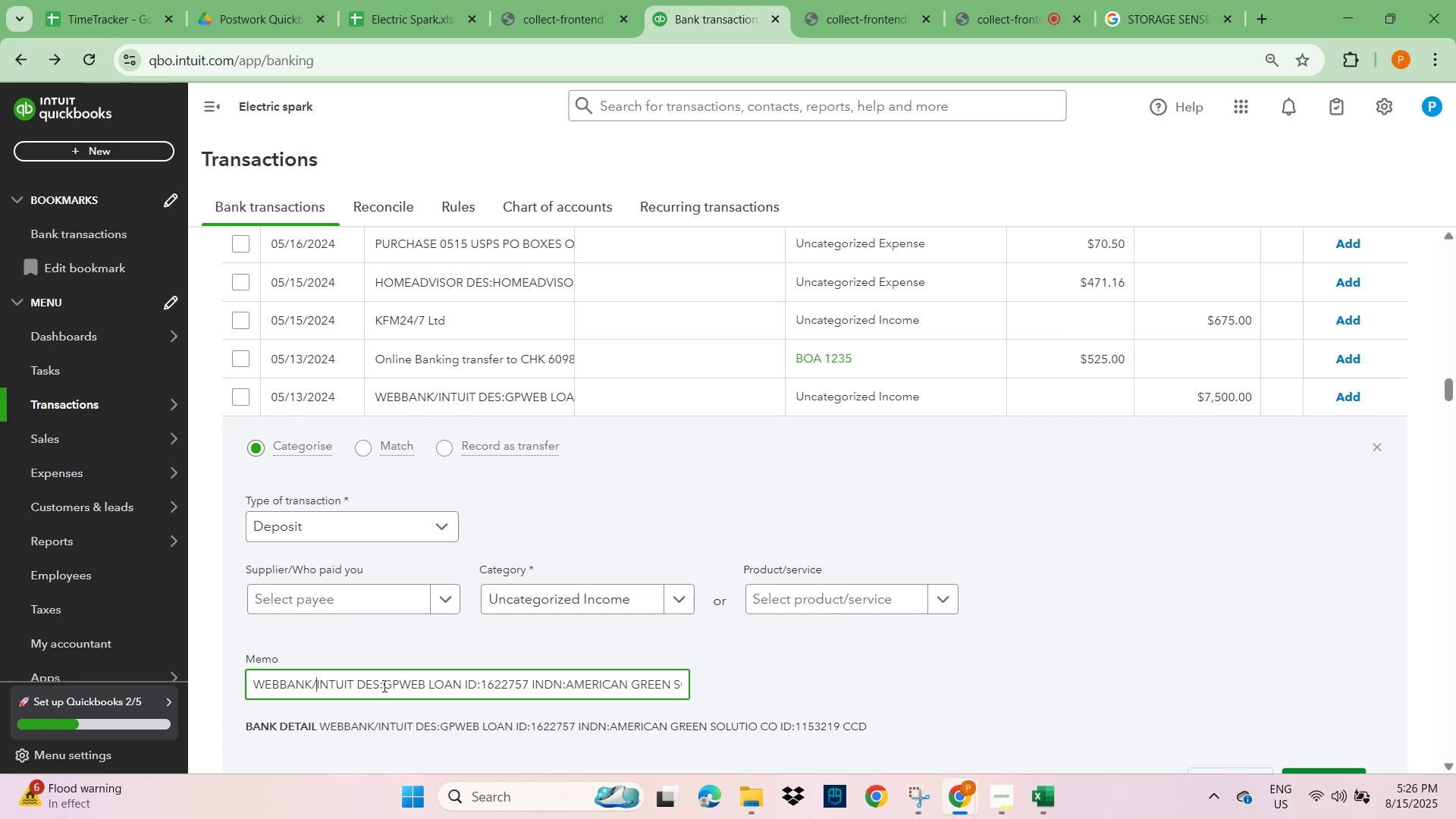 
left_click([303, 600])
 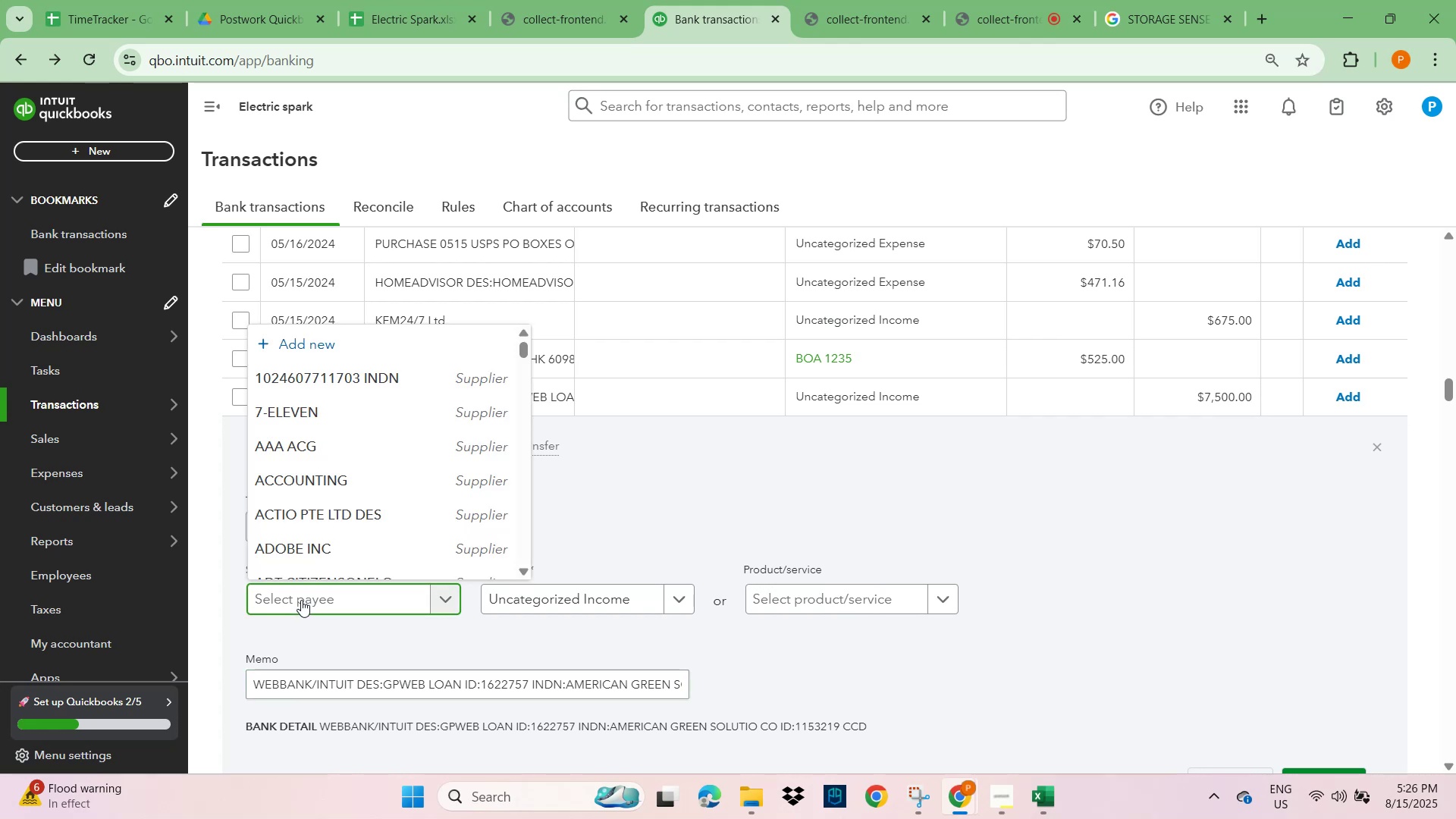 
type(cash)
 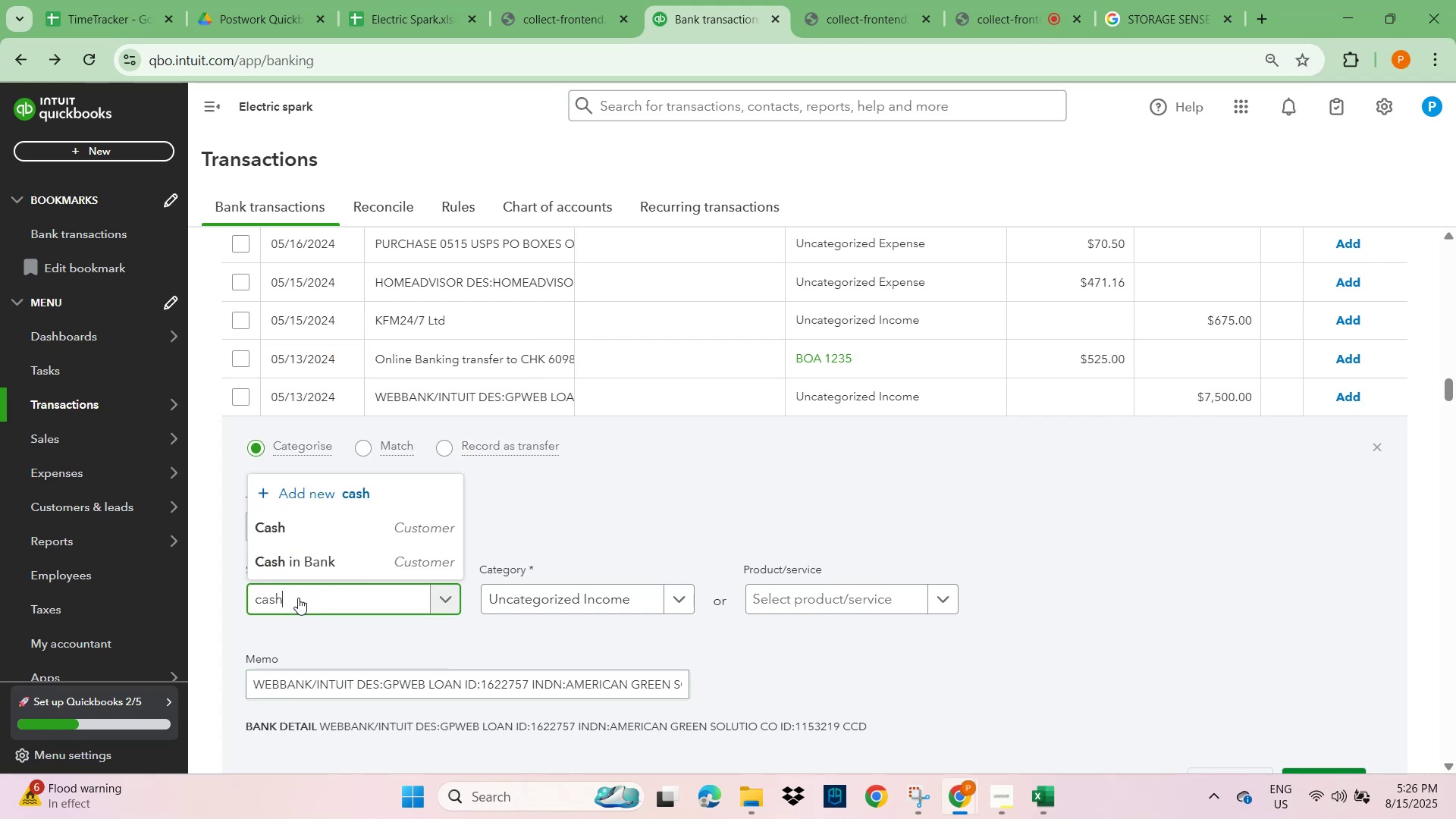 
left_click([300, 558])
 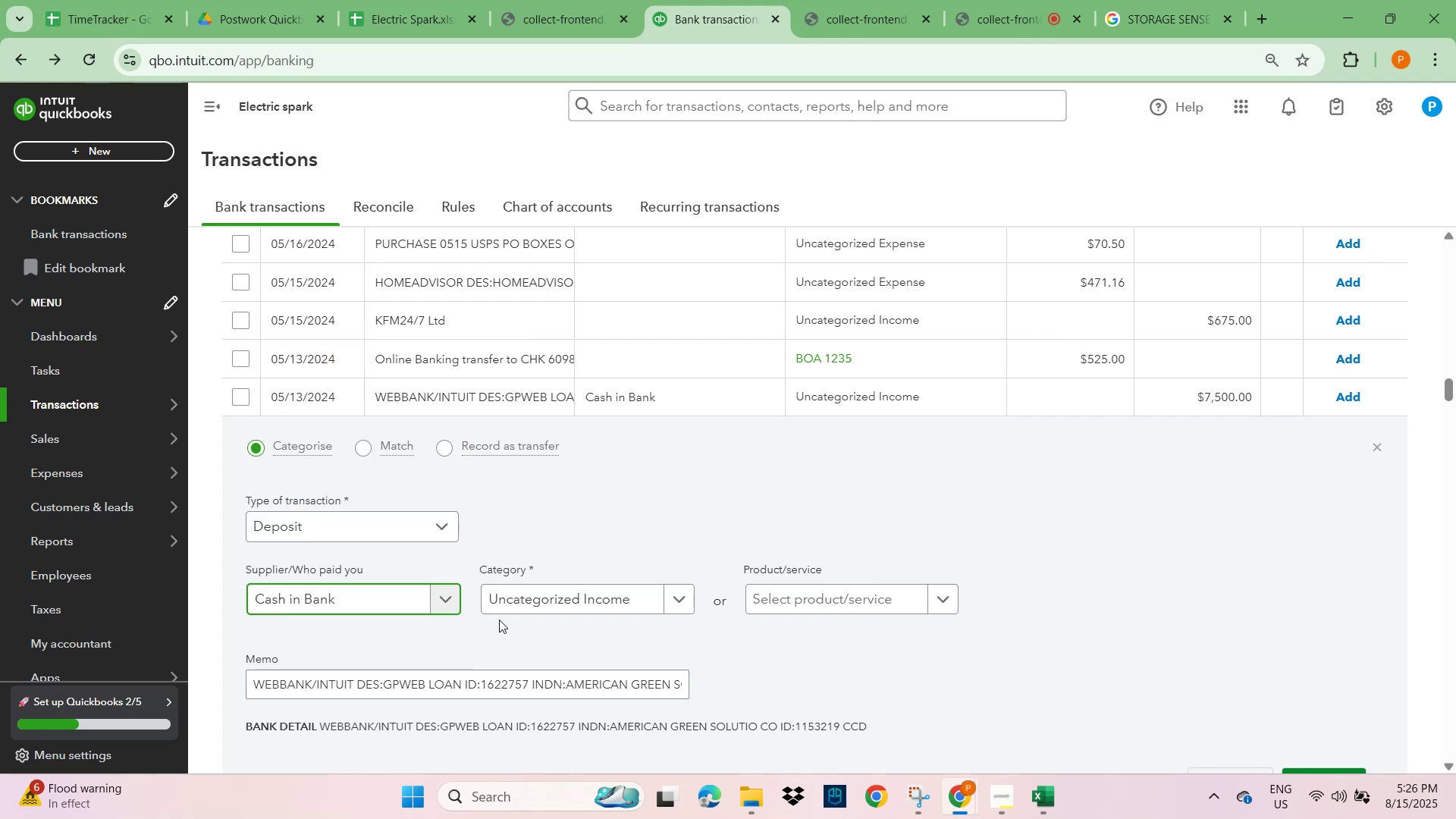 
left_click([540, 597])
 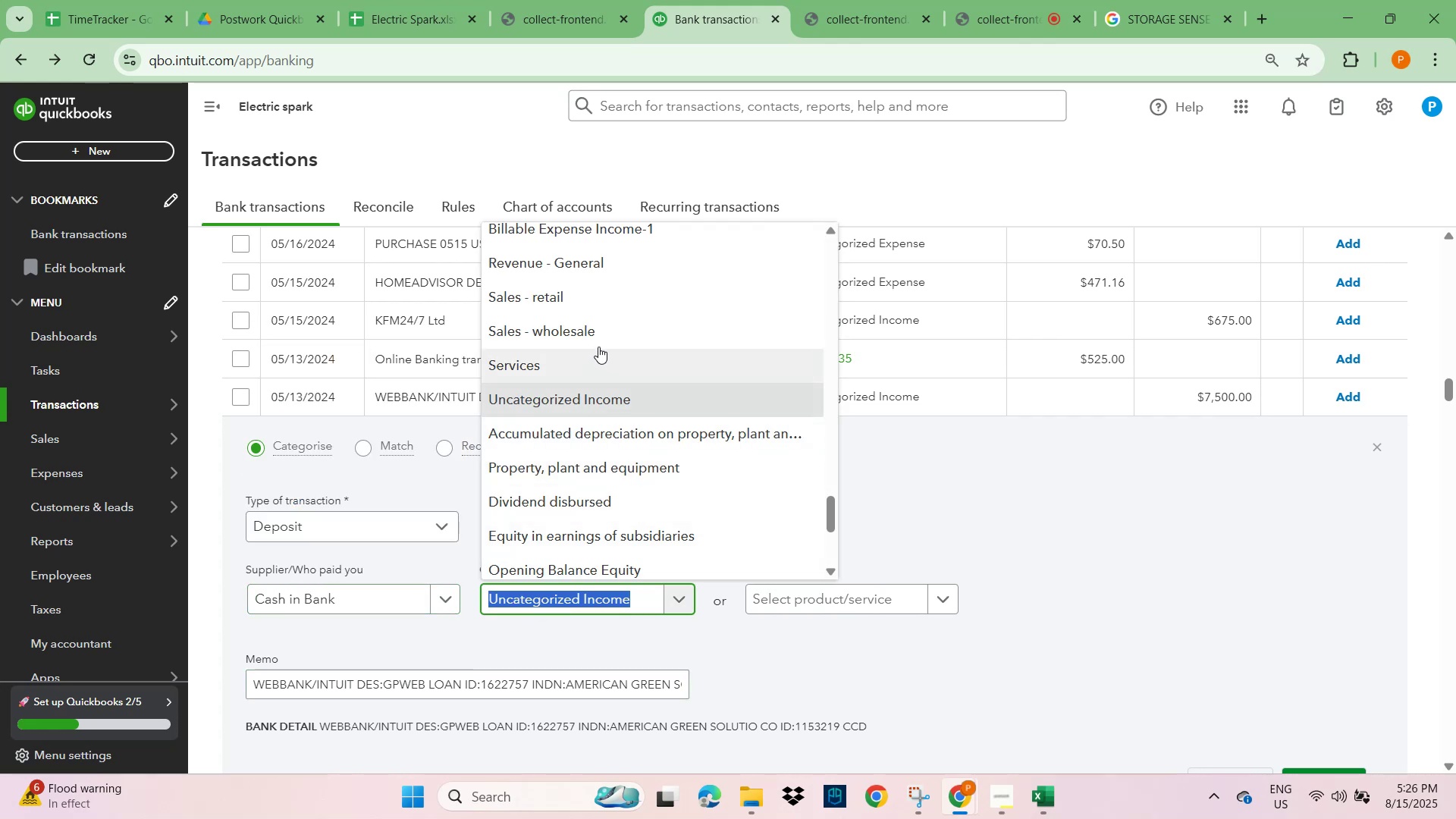 
scroll: coordinate [607, 403], scroll_direction: down, amount: 1.0
 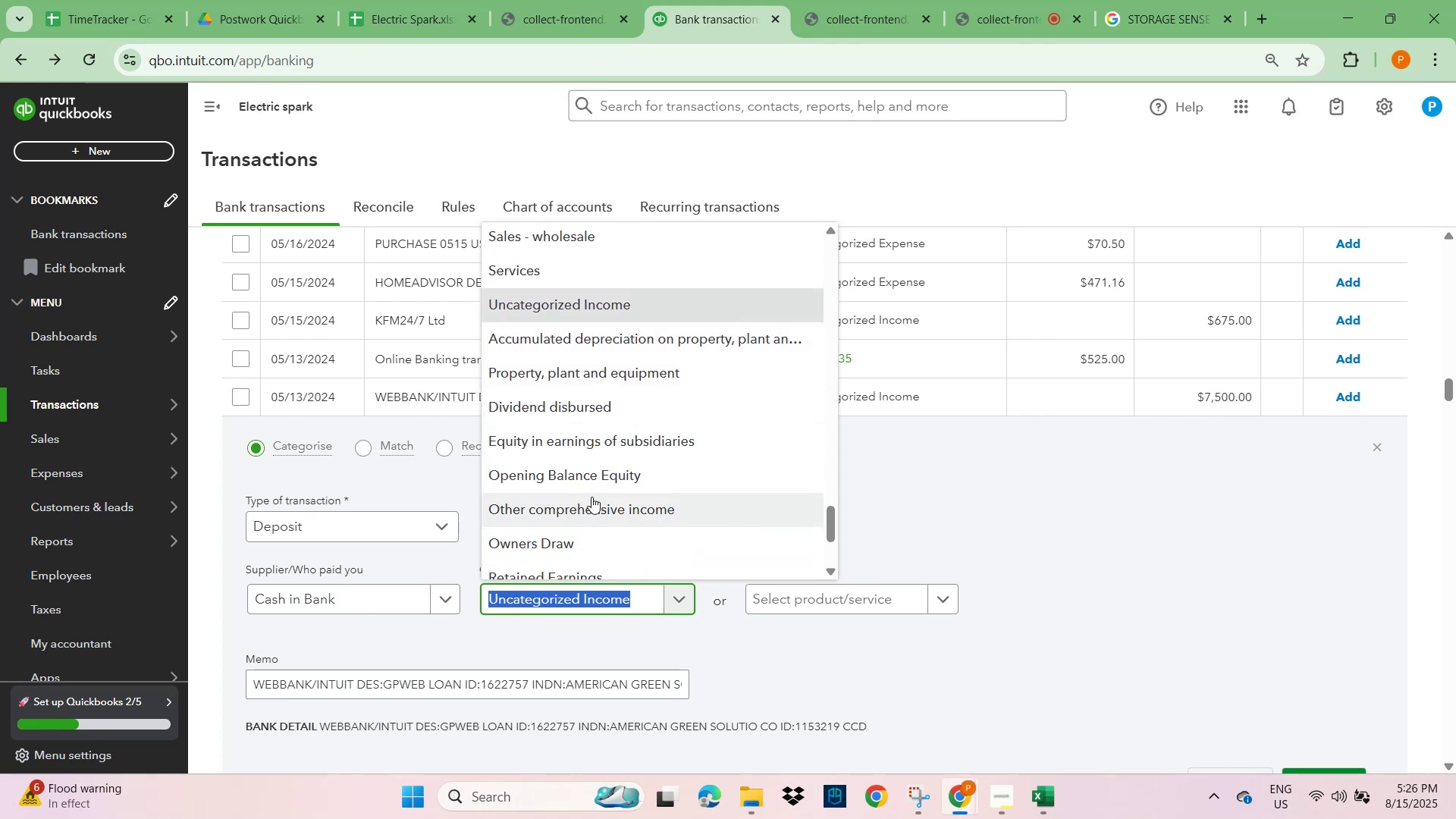 
type(other)
 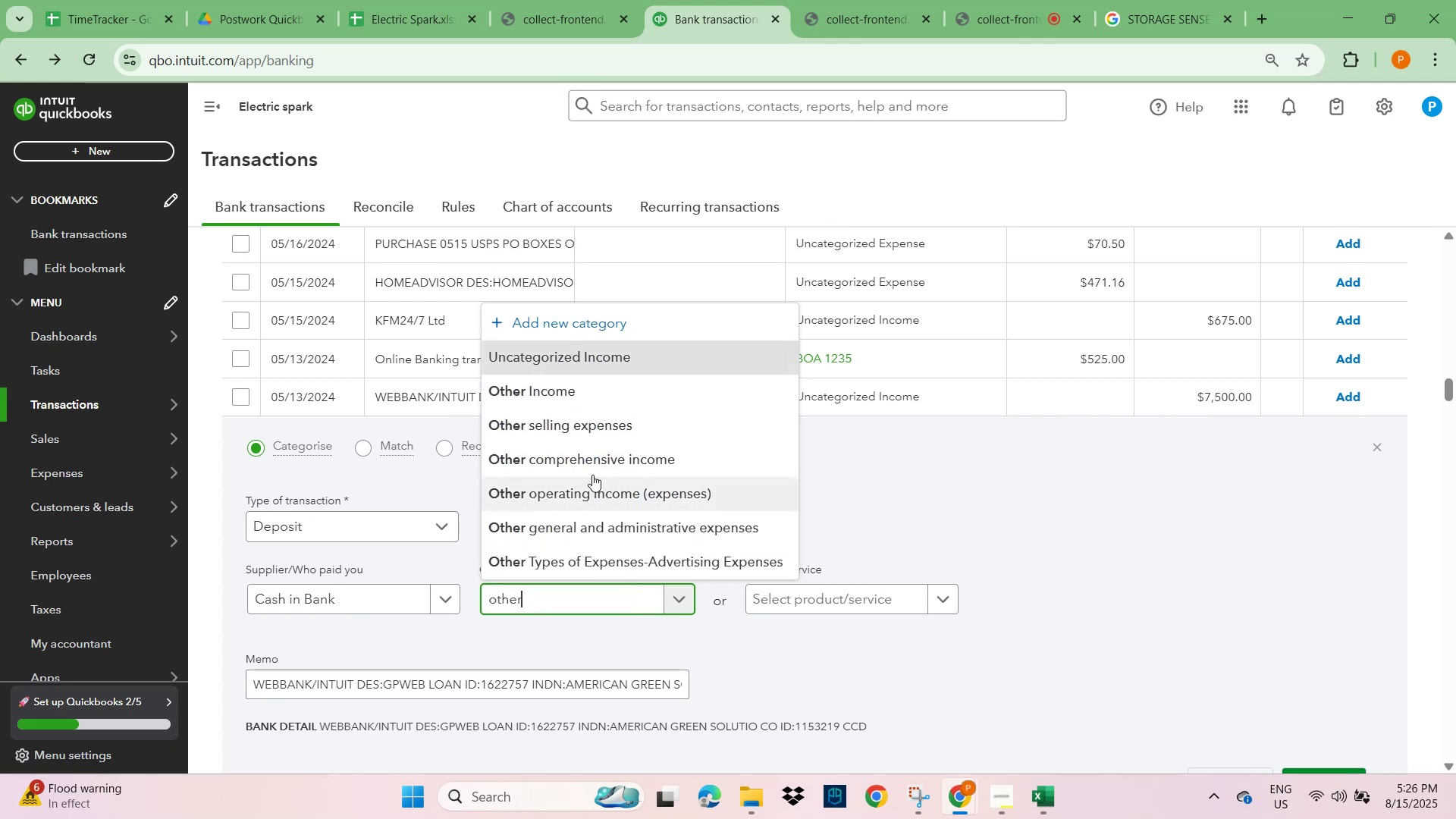 
left_click([583, 378])
 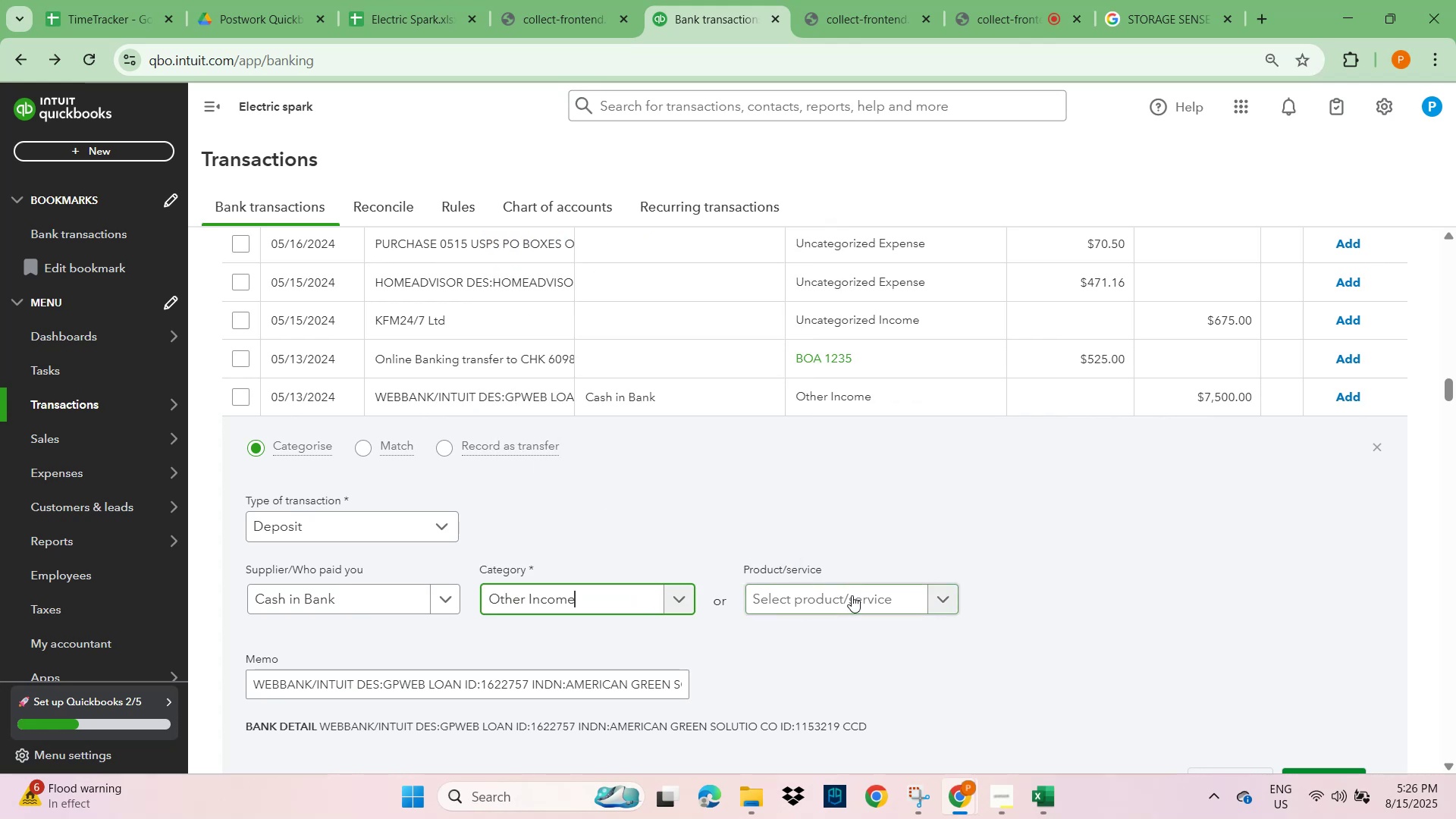 
scroll: coordinate [1124, 599], scroll_direction: down, amount: 2.0
 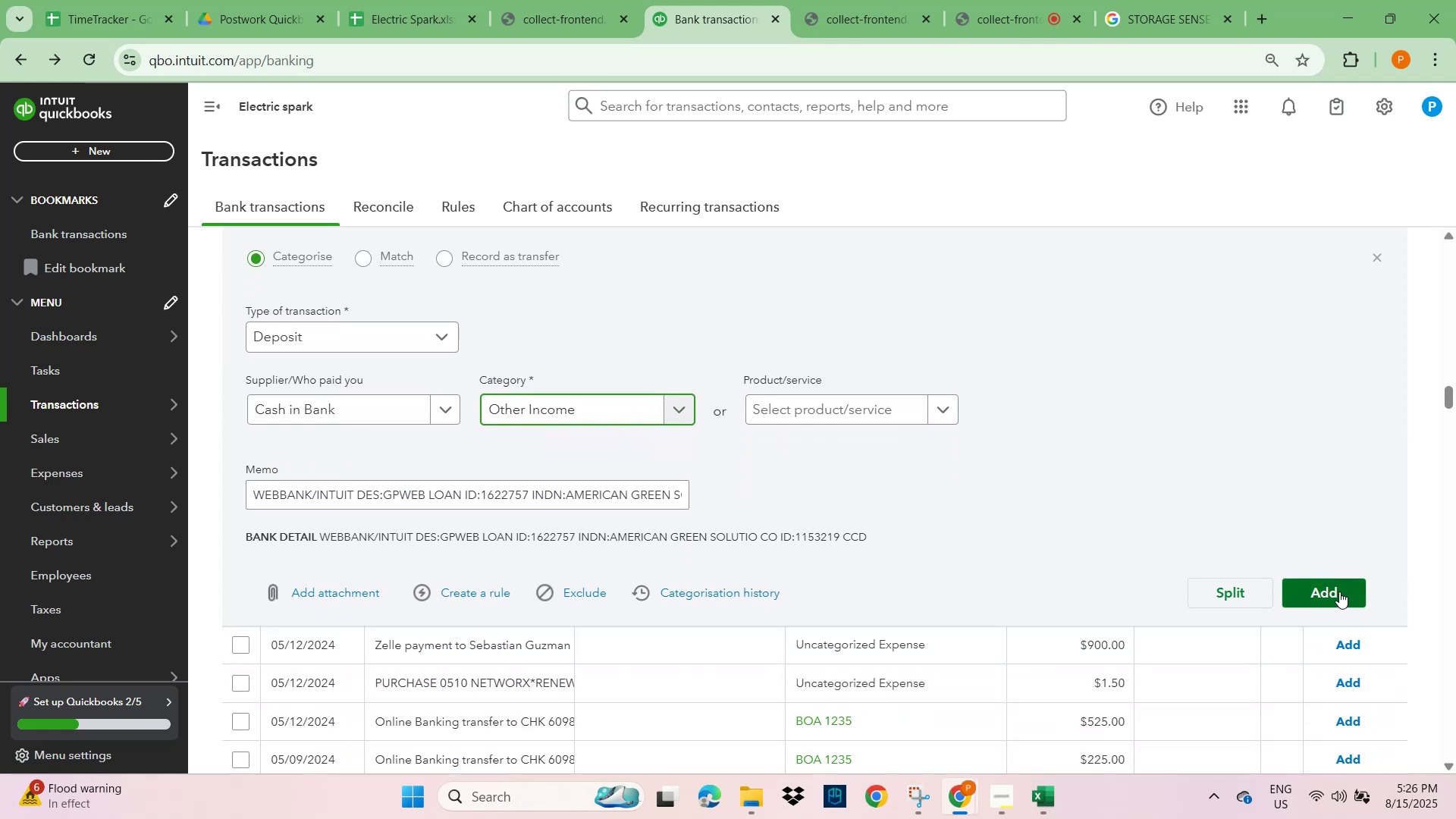 
left_click([1339, 592])
 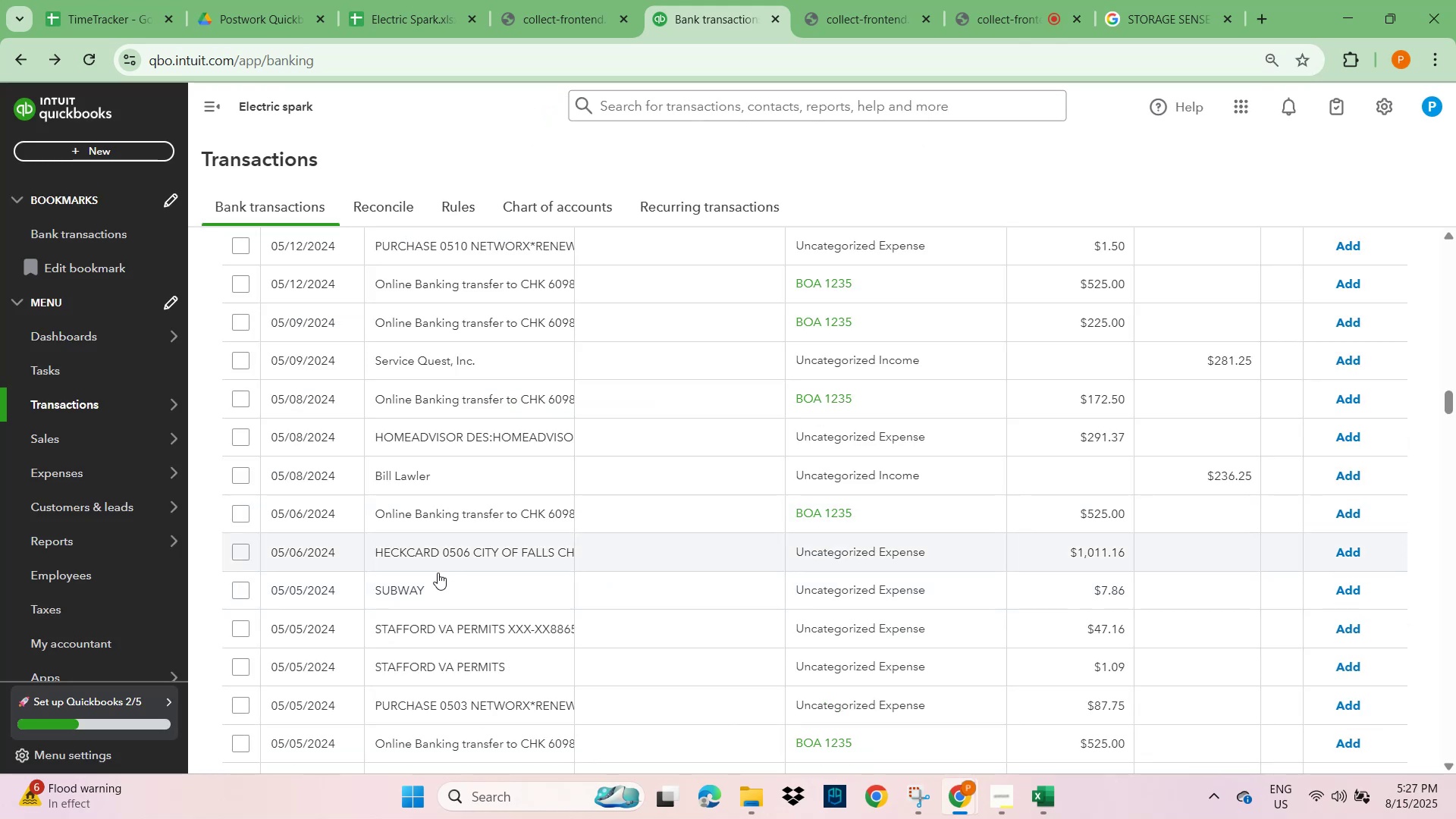 
wait(13.3)
 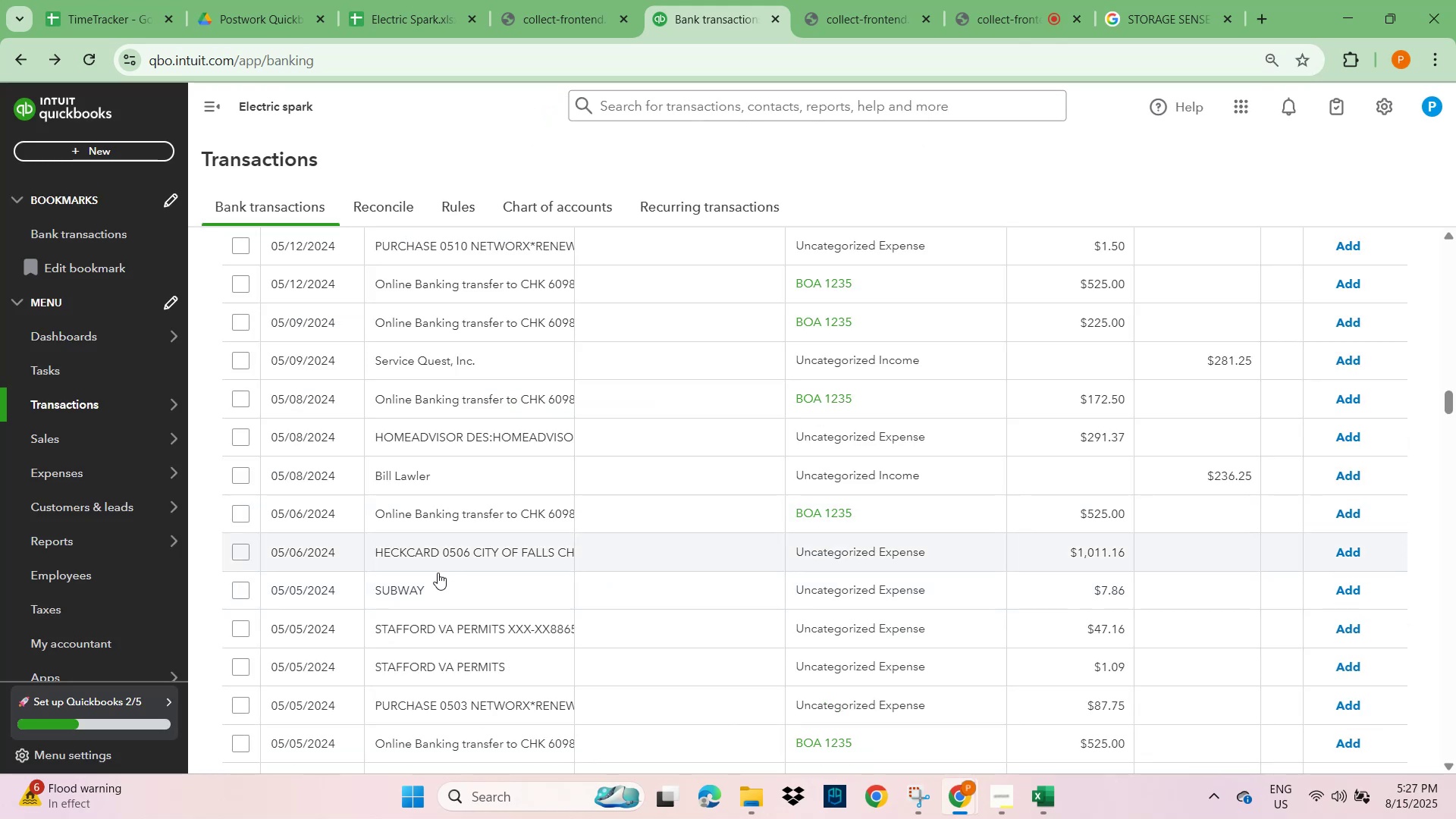 
left_click([400, 636])
 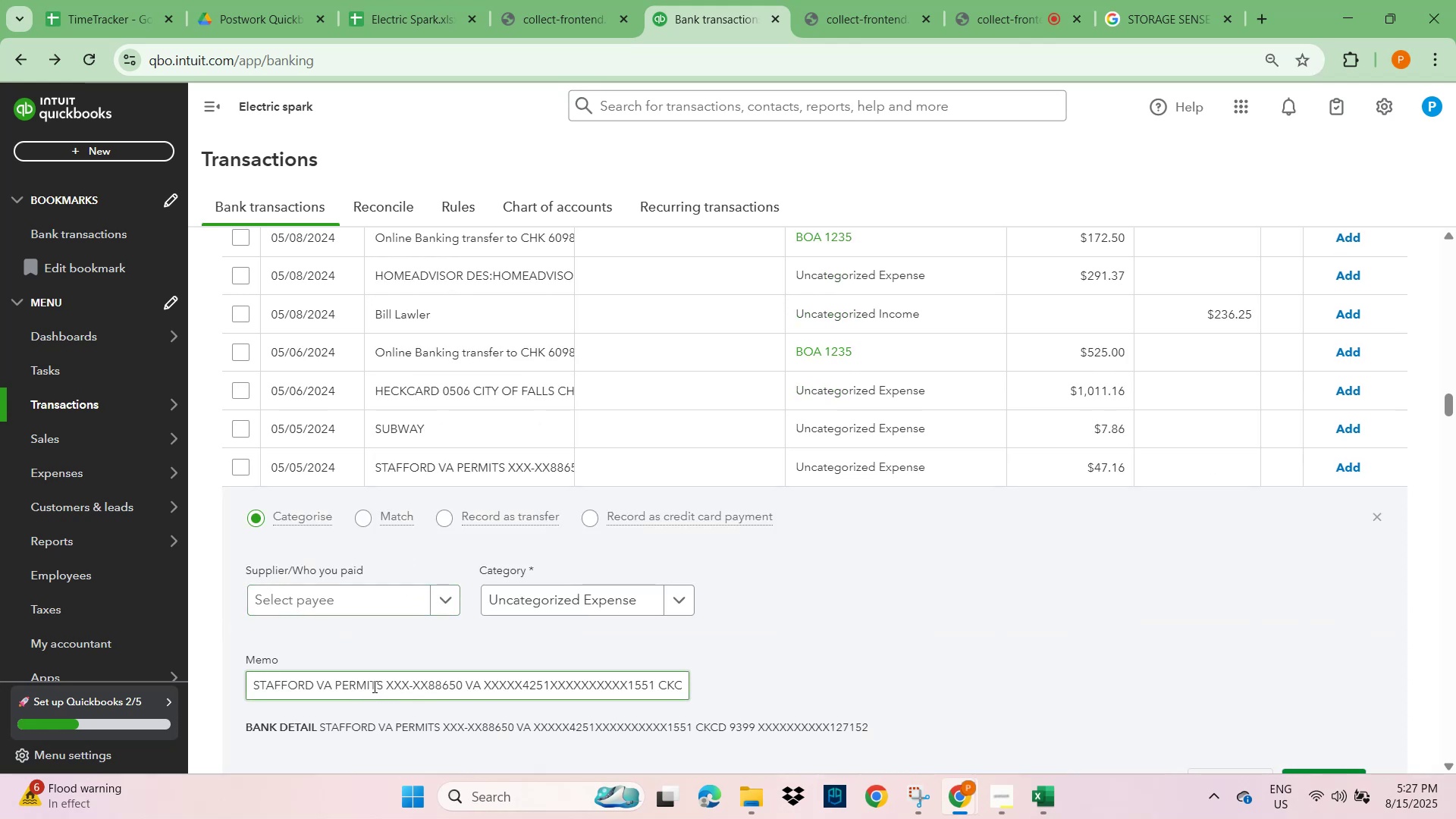 
left_click_drag(start_coordinate=[381, 688], to_coordinate=[230, 692])
 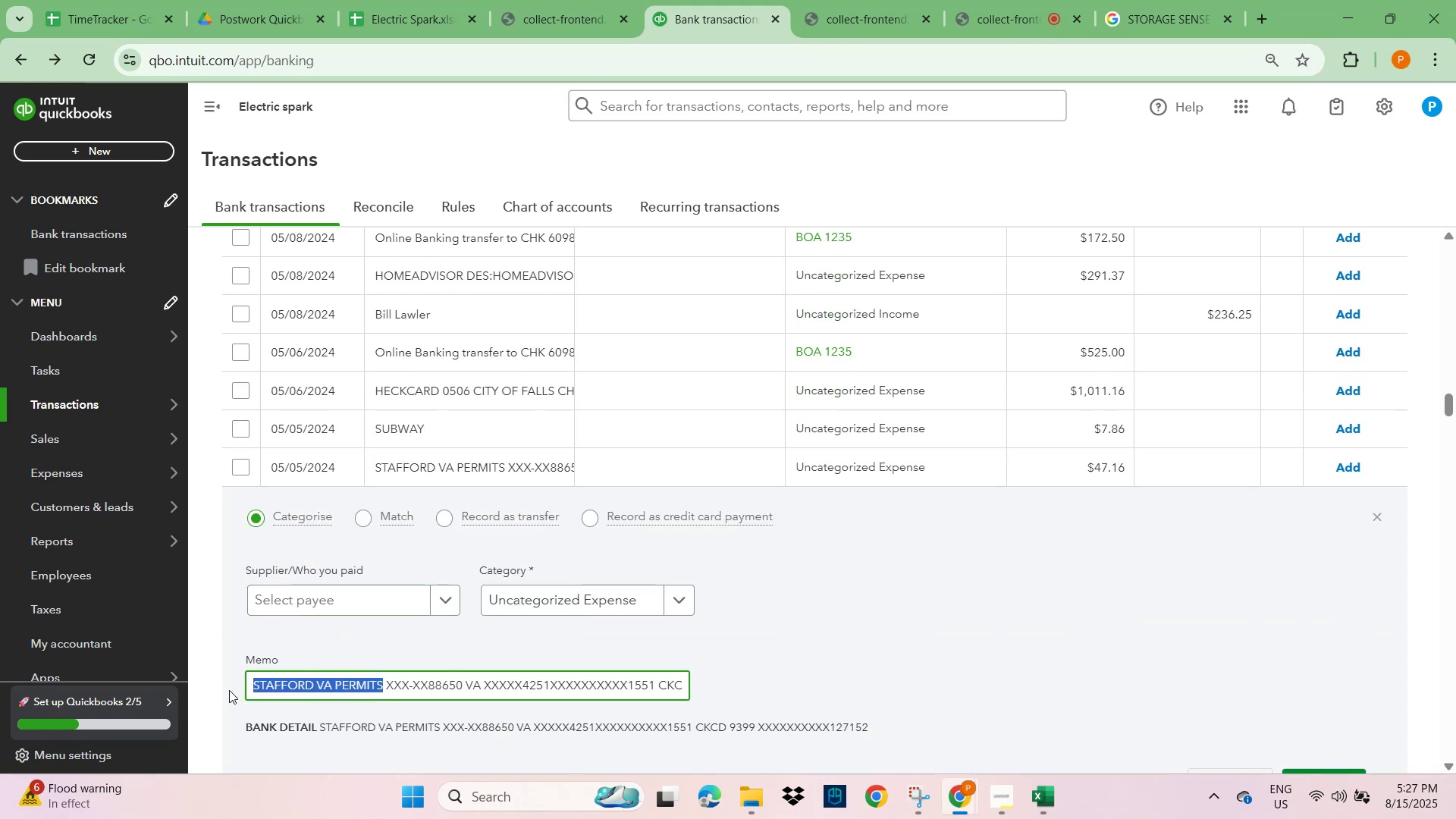 
hold_key(key=ControlLeft, duration=0.7)
 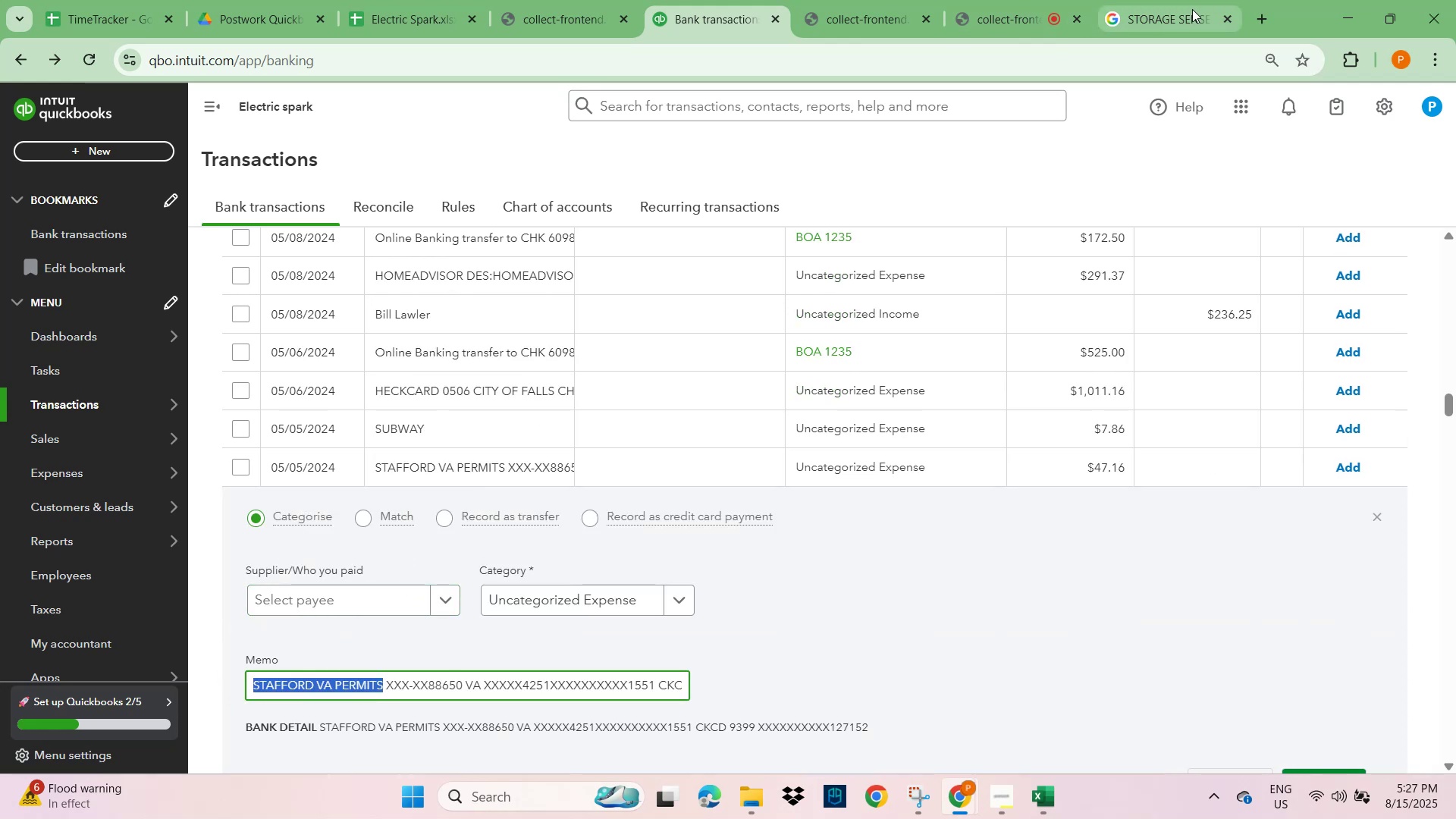 
hold_key(key=C, duration=0.31)
 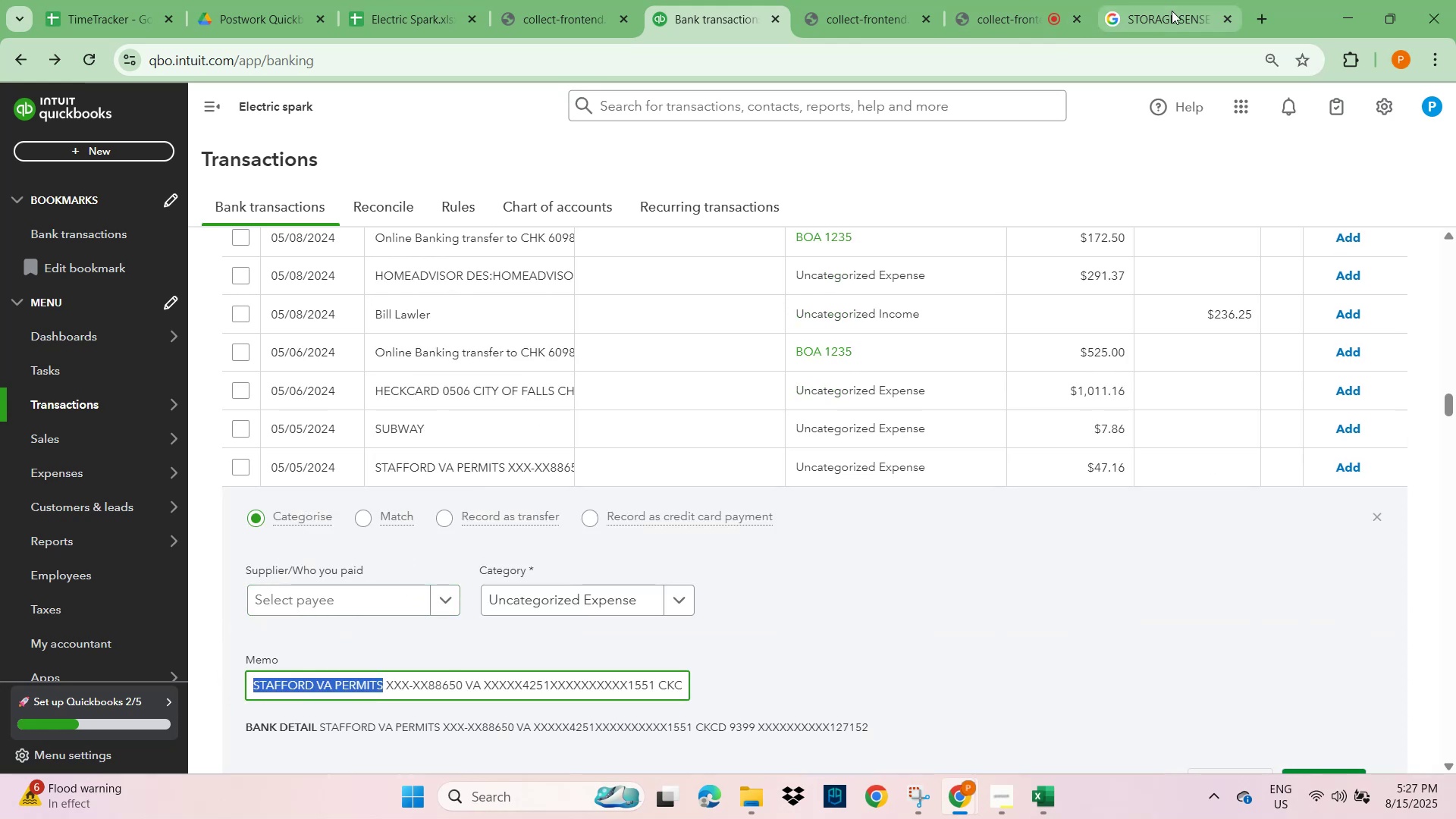 
left_click([1192, 9])
 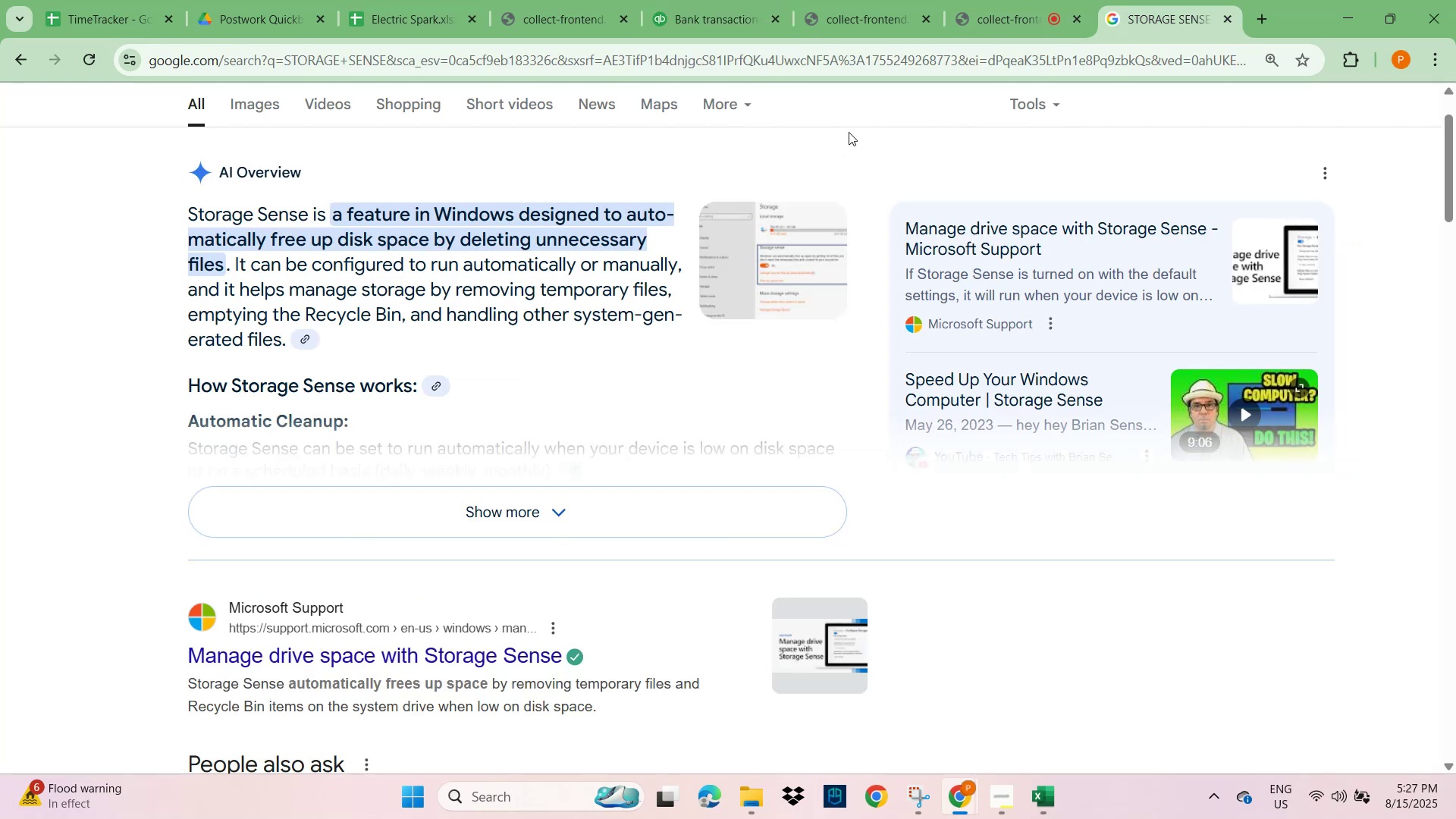 
scroll: coordinate [969, 245], scroll_direction: up, amount: 5.0
 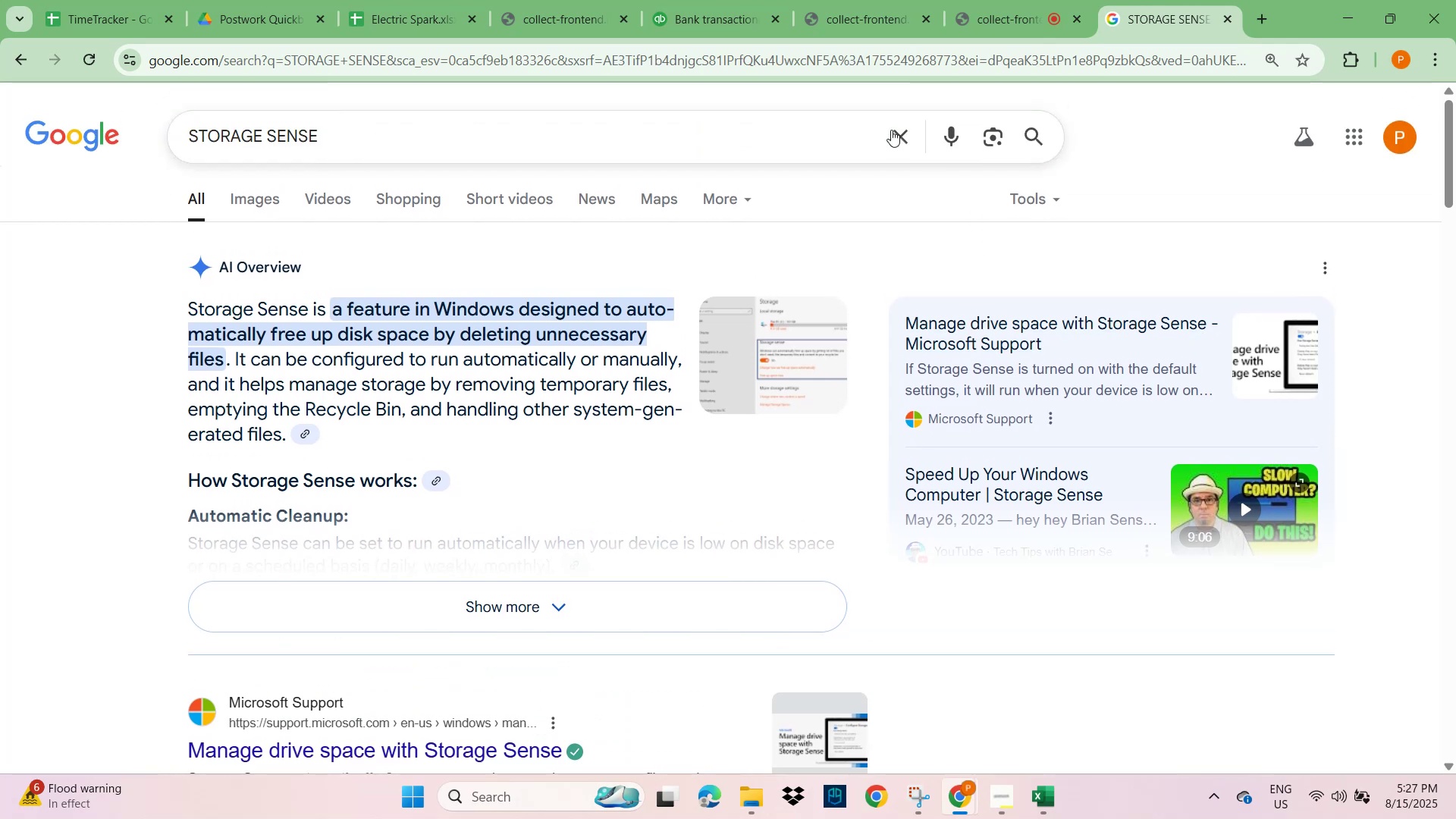 
key(Control+V)
 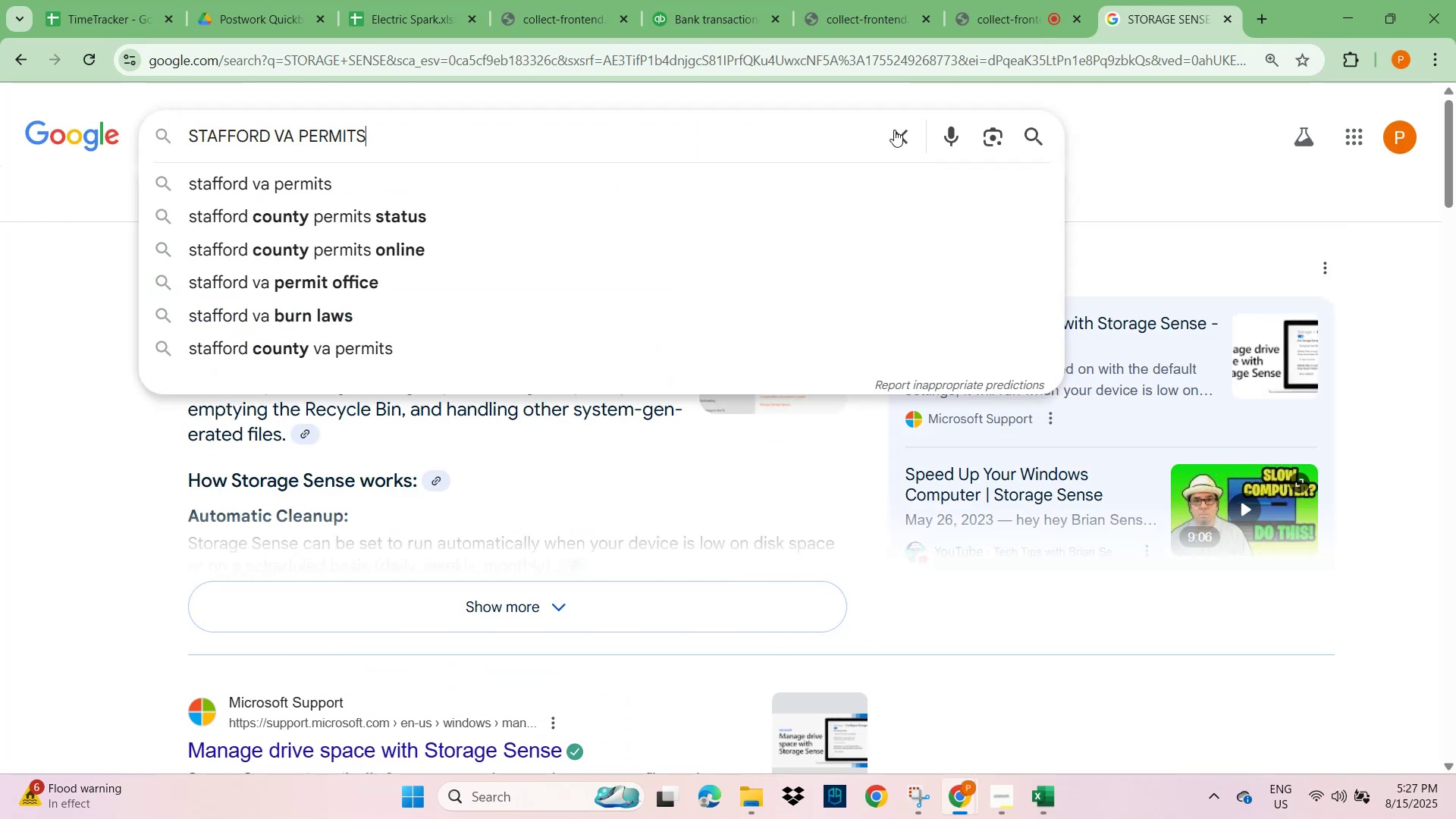 
key(NumpadEnter)
 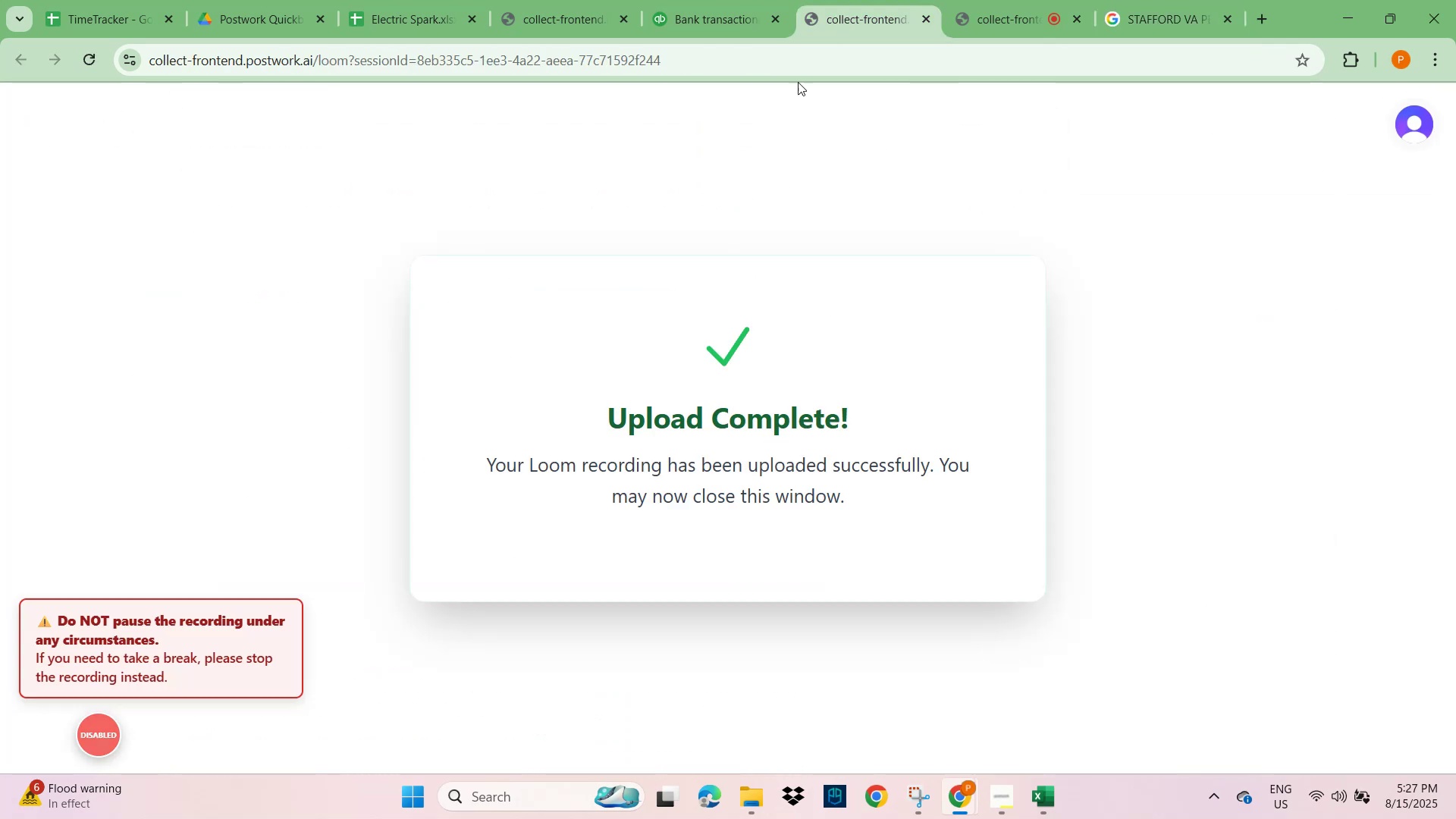 
left_click([685, 17])
 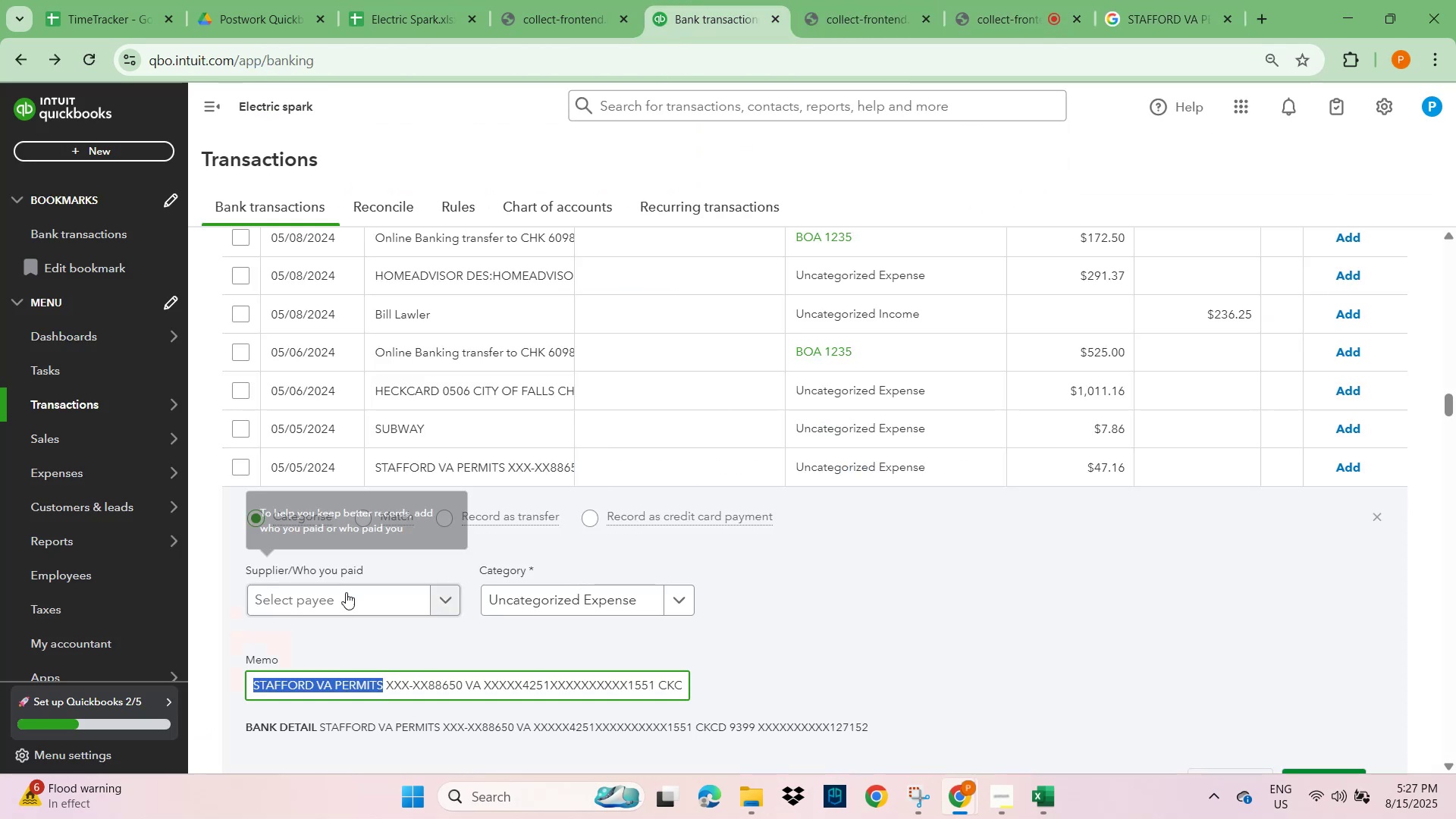 
left_click([339, 601])
 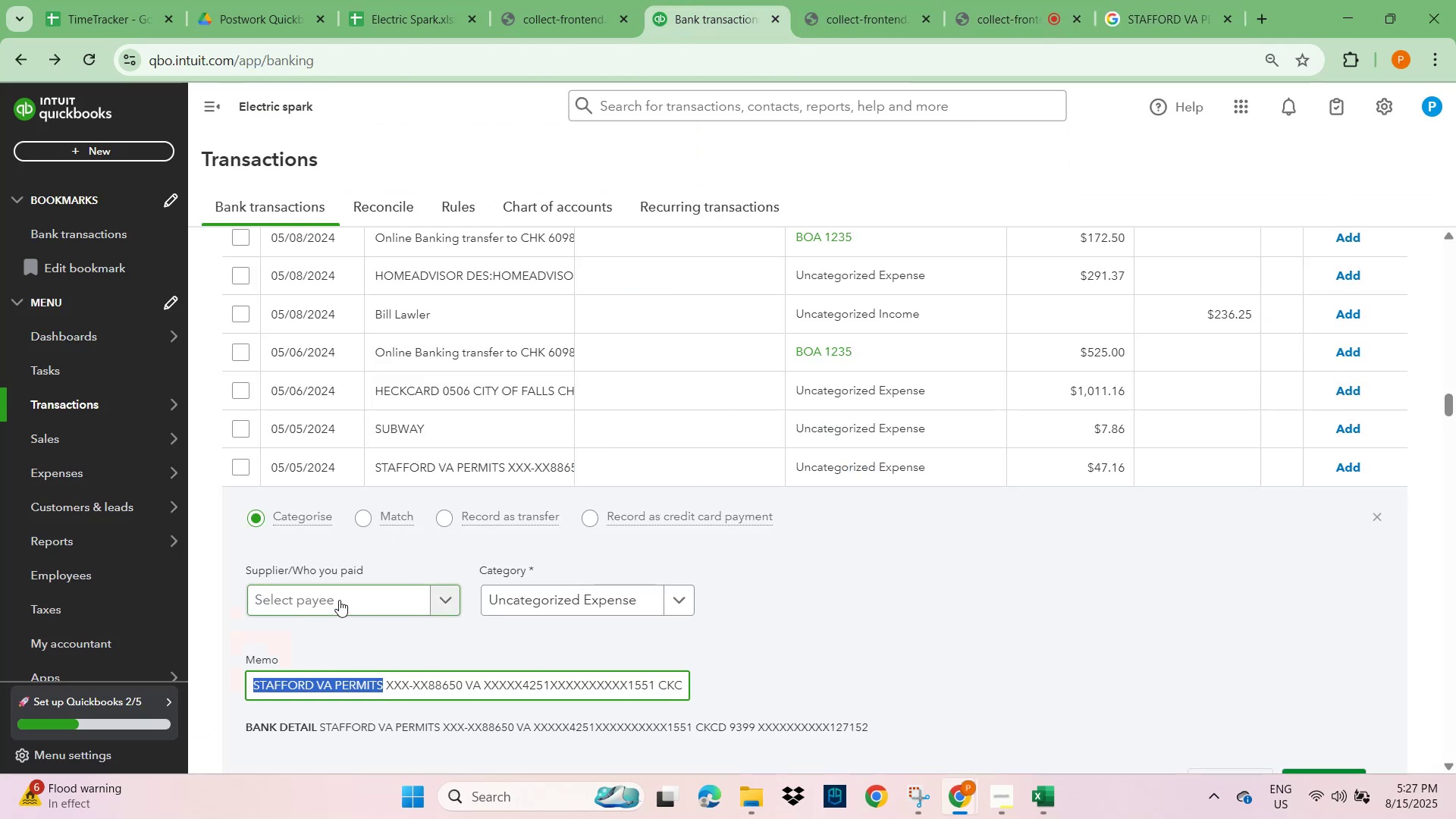 
key(Control+V)
 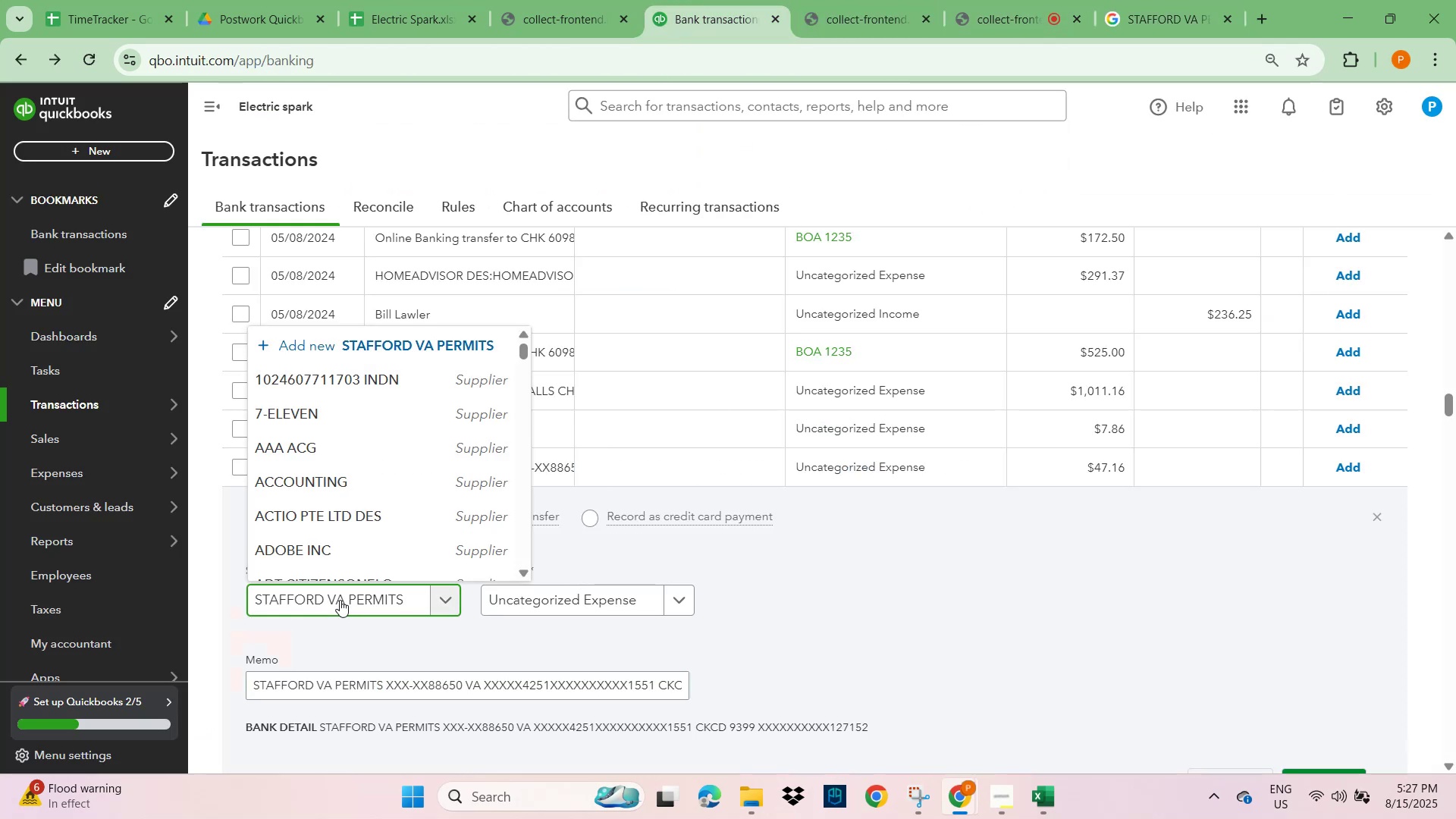 
mouse_move([394, 625])
 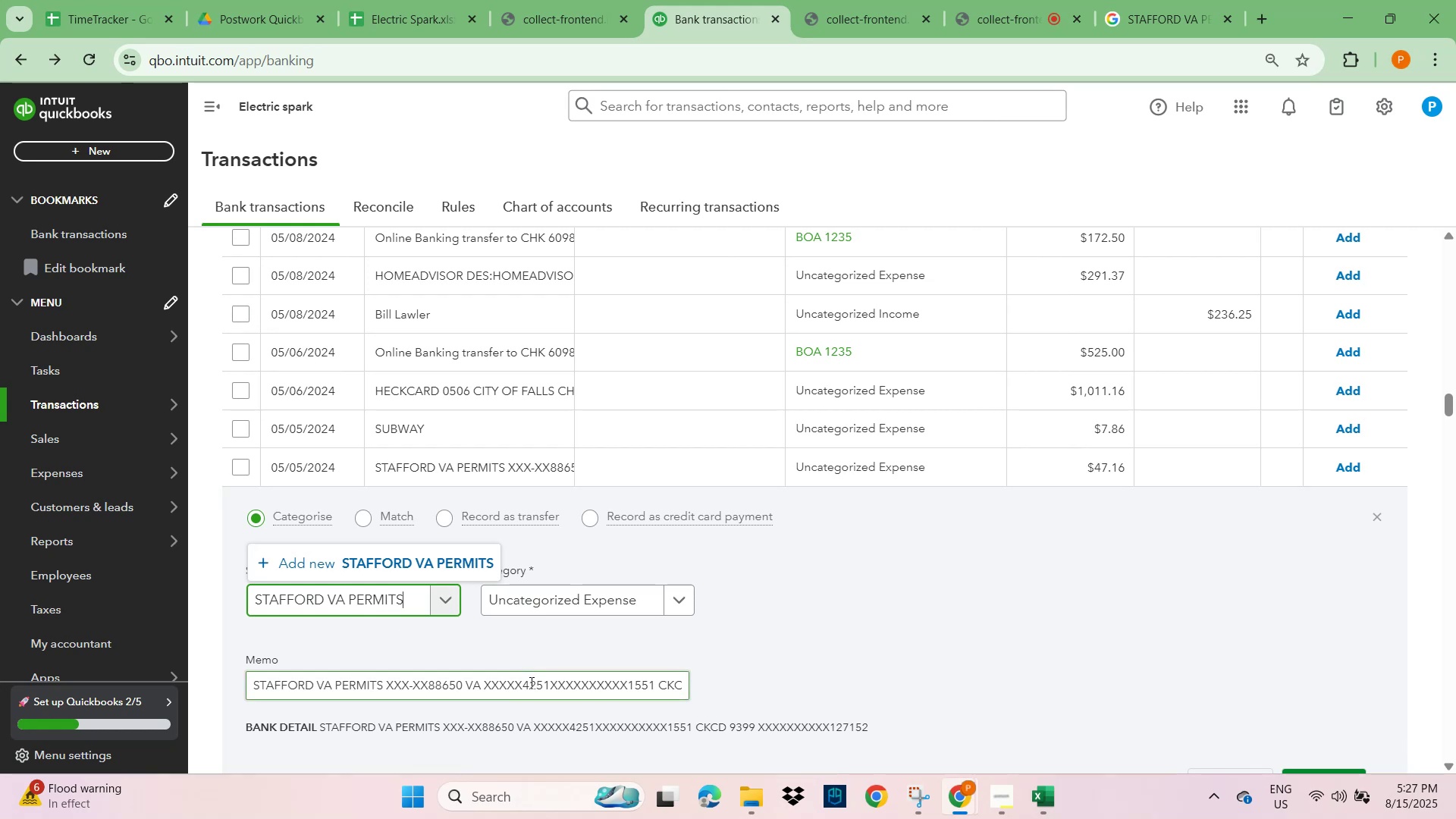 
left_click([535, 687])
 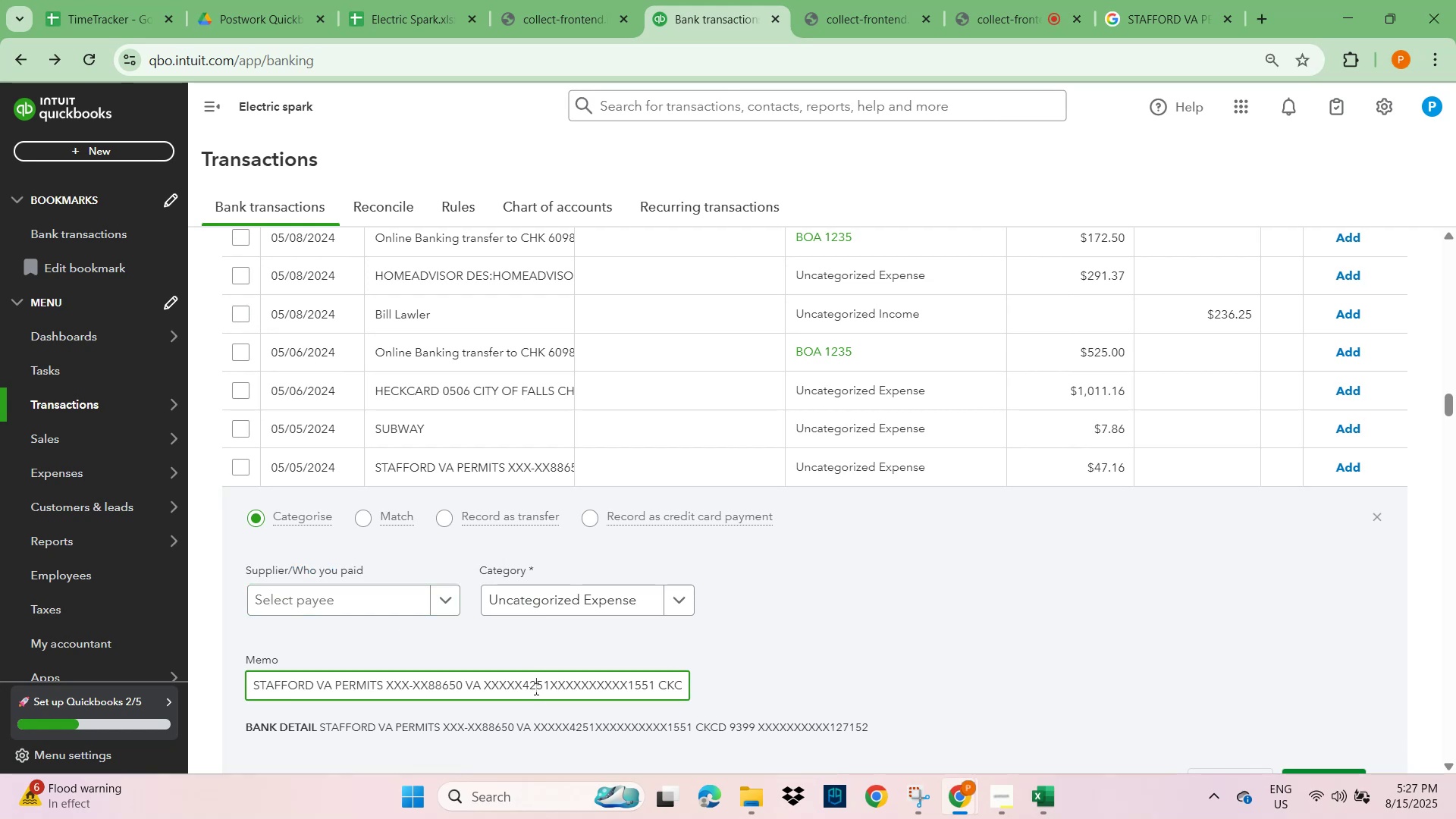 
hold_key(key=ArrowRight, duration=1.53)
 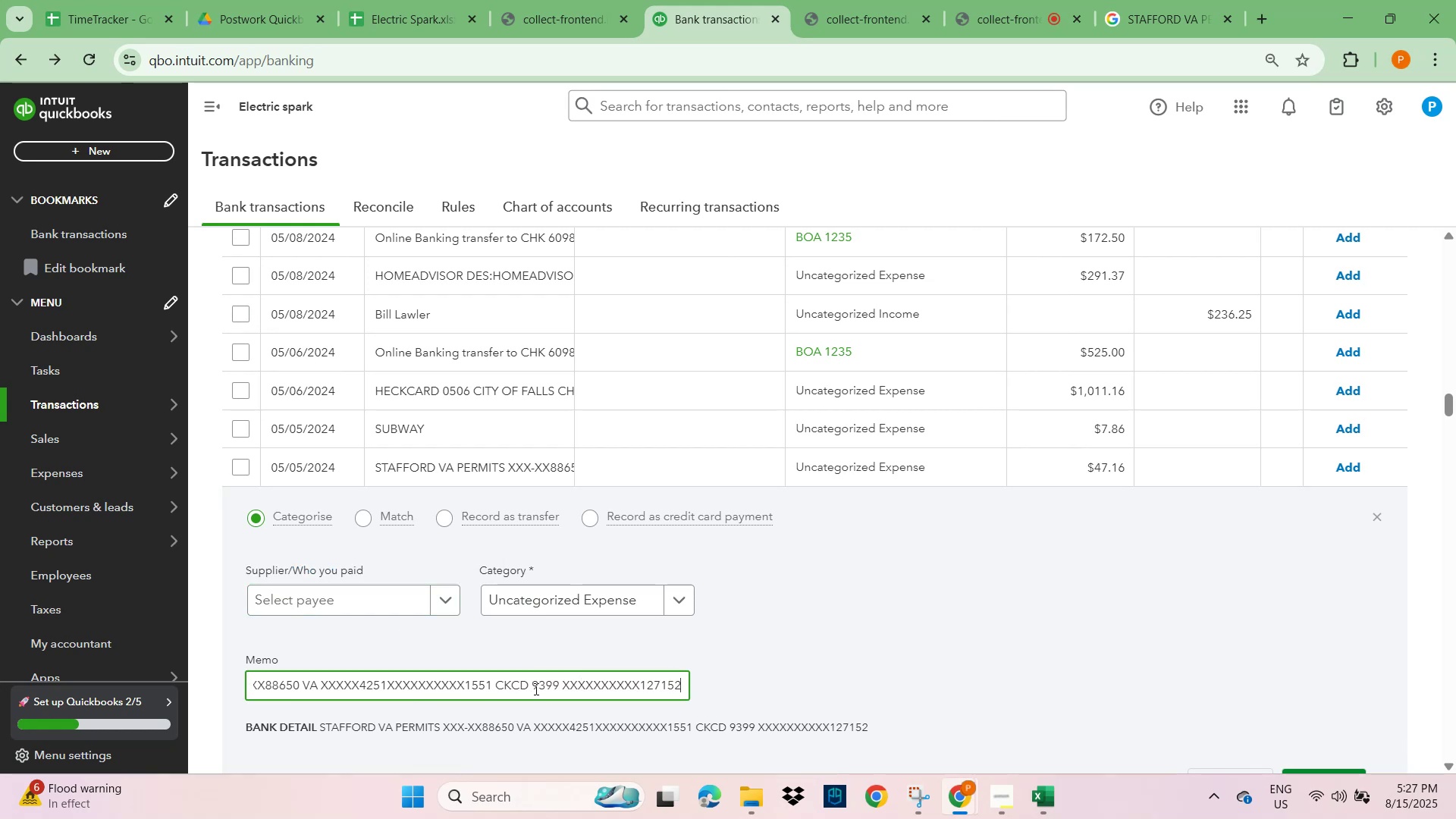 
hold_key(key=ArrowRight, duration=0.4)
 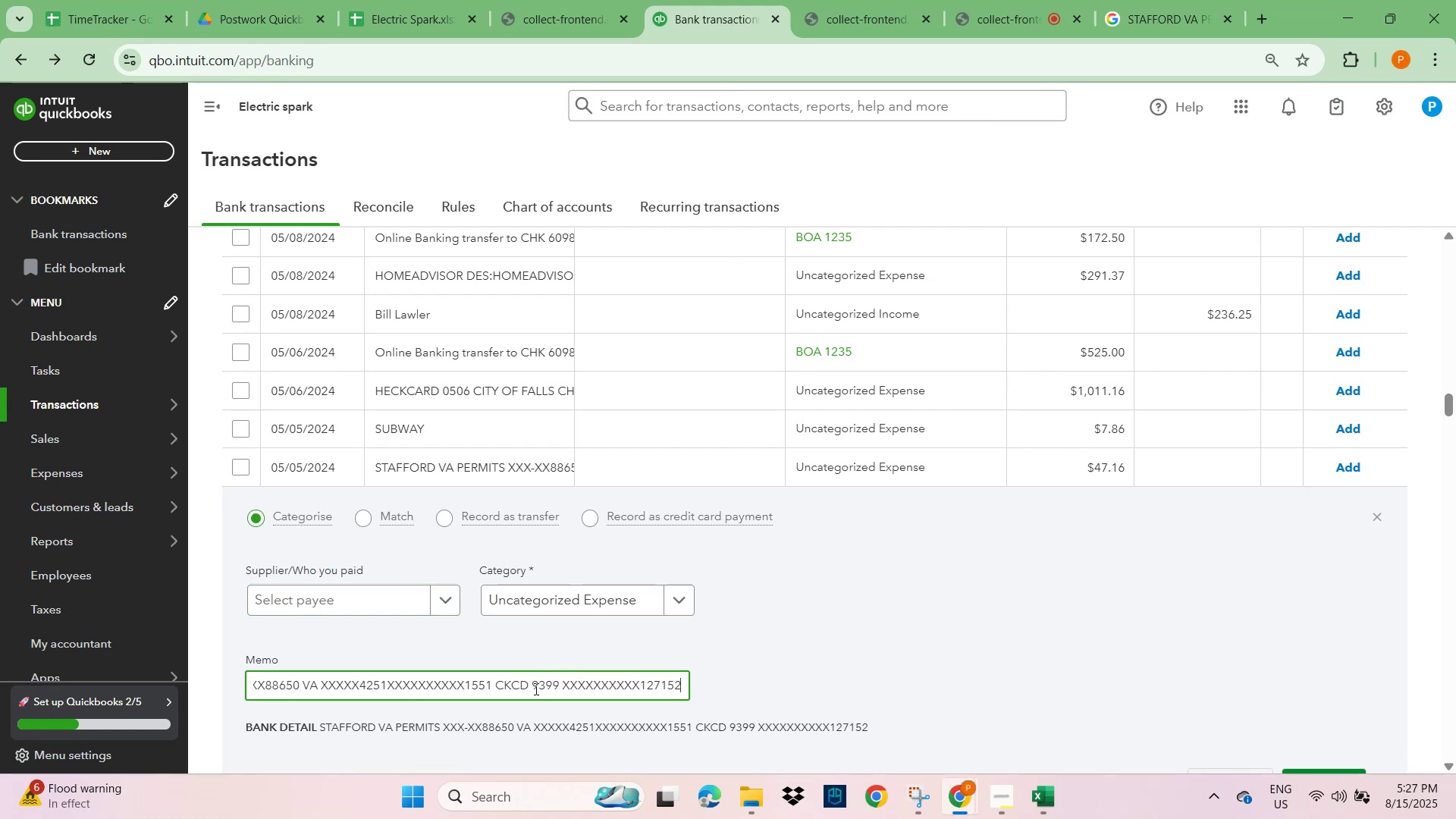 
hold_key(key=ArrowRight, duration=0.62)
 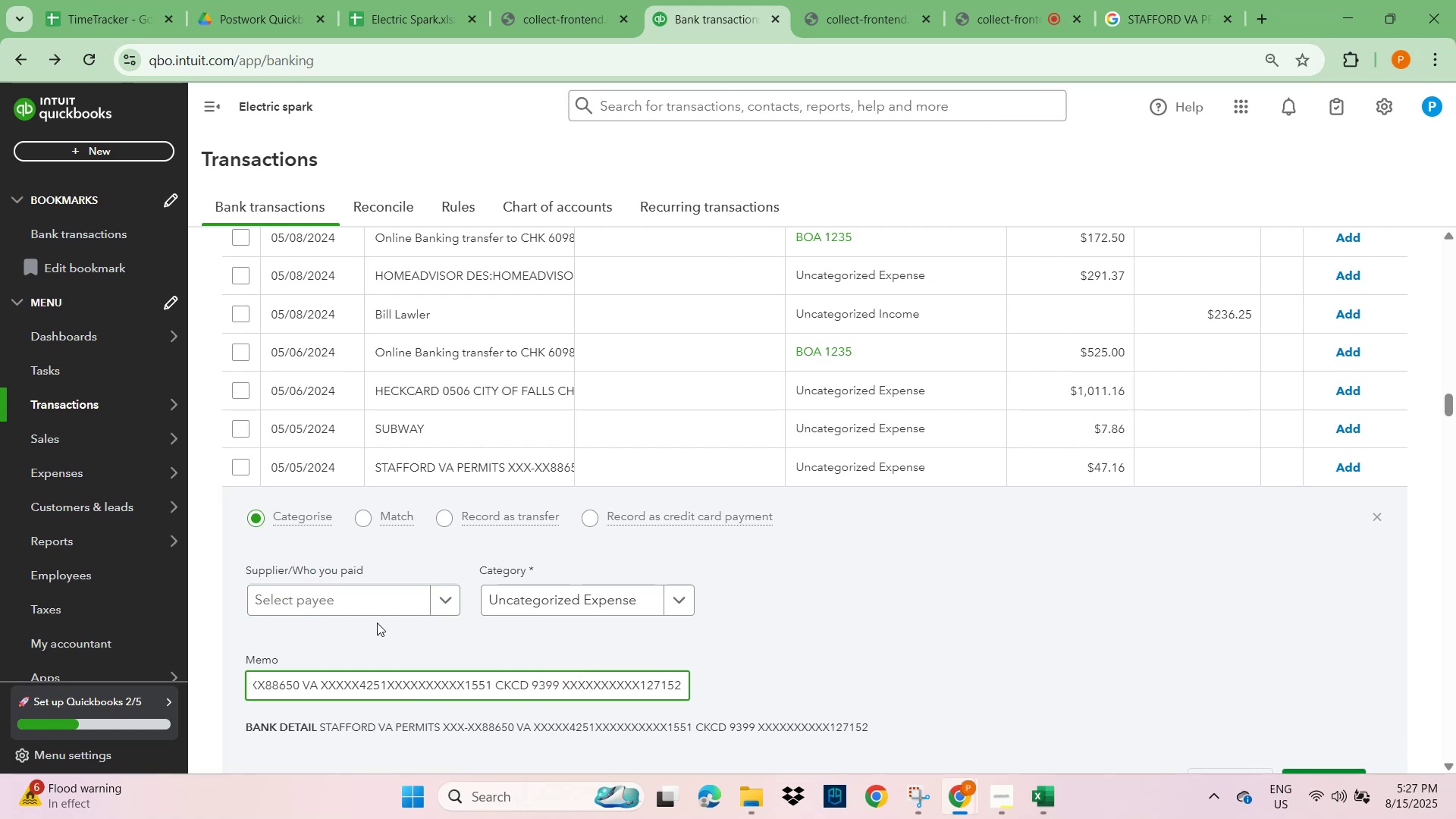 
left_click([351, 604])
 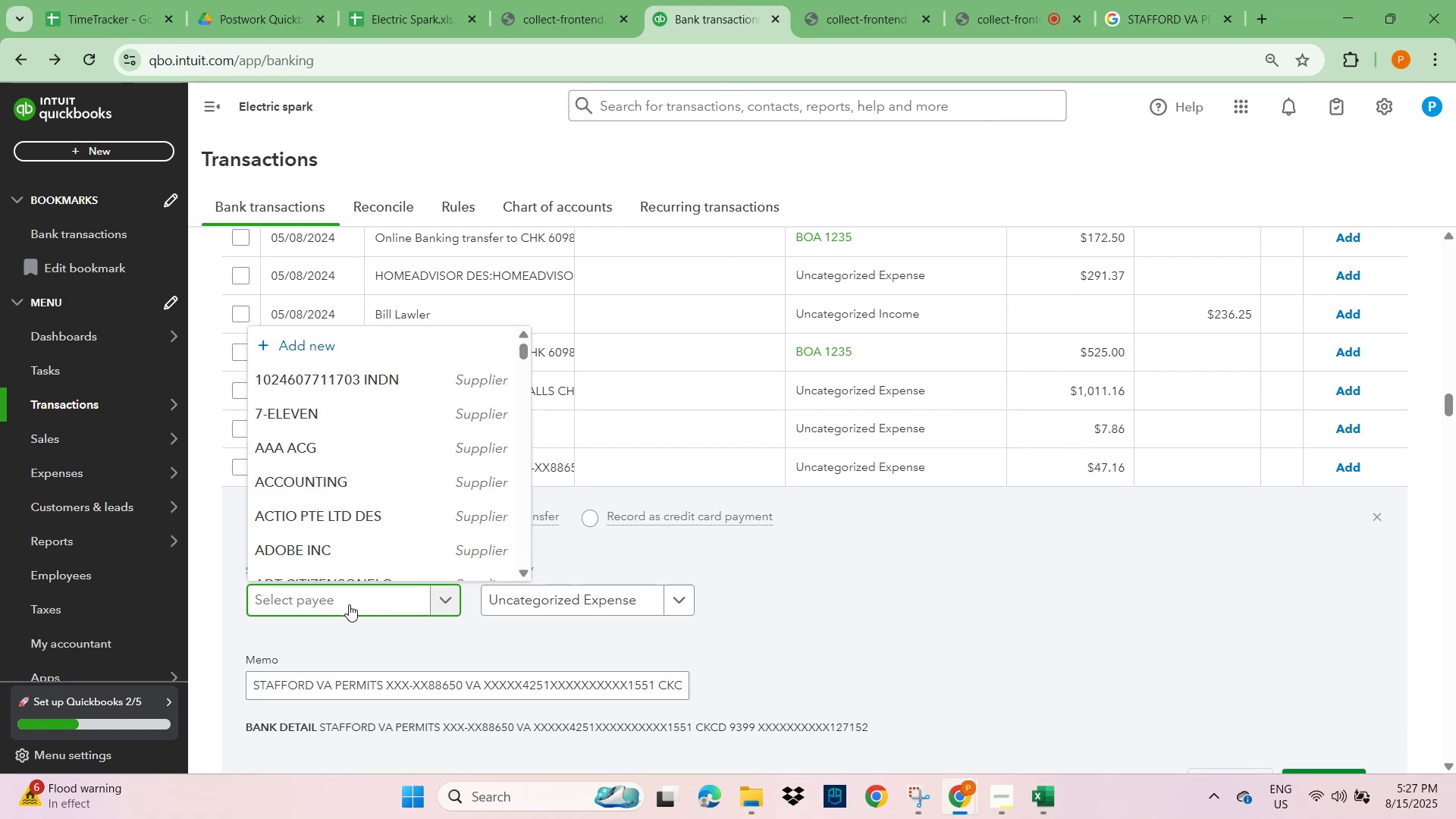 
key(Control+V)
 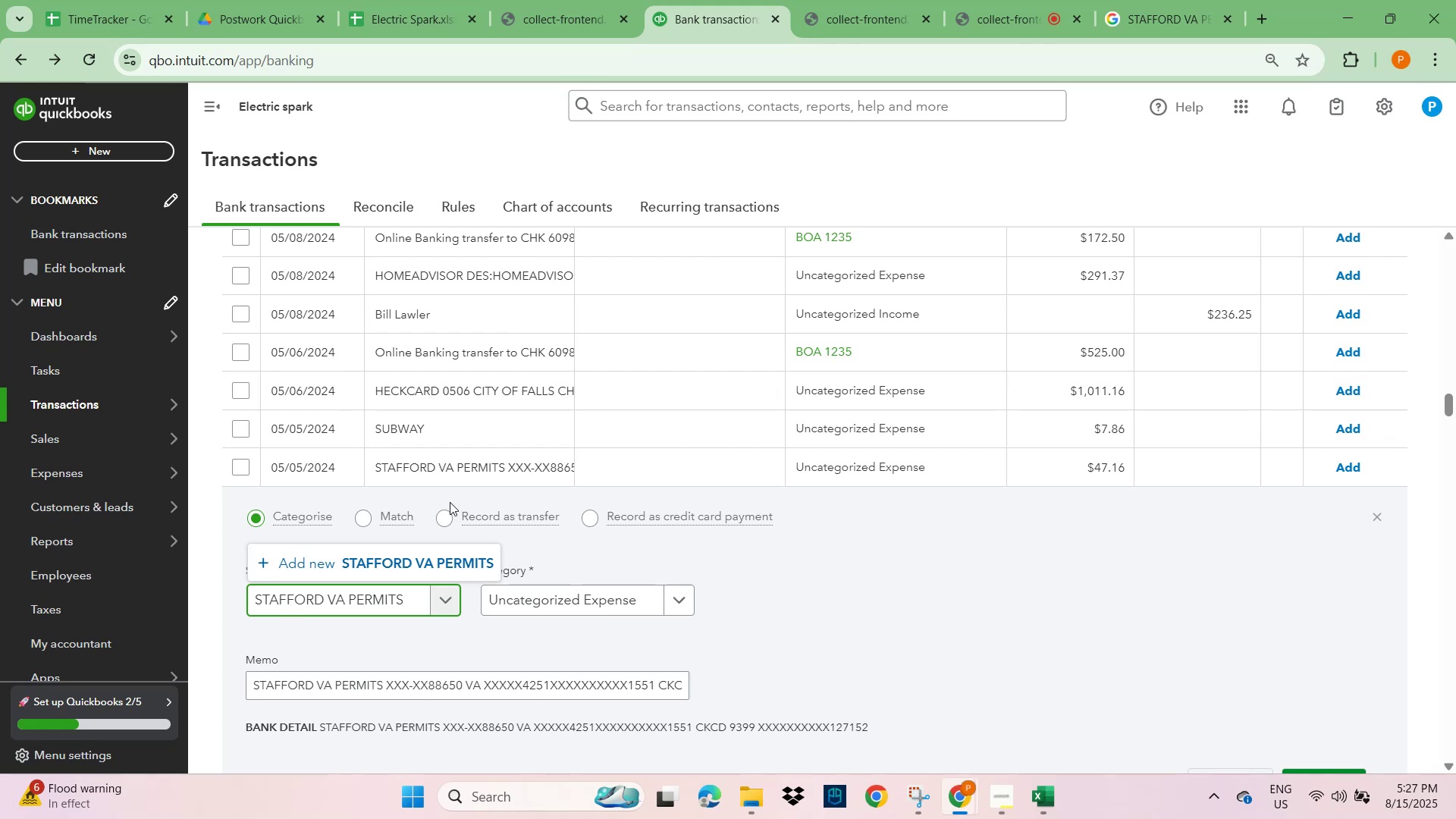 
left_click([1177, 16])
 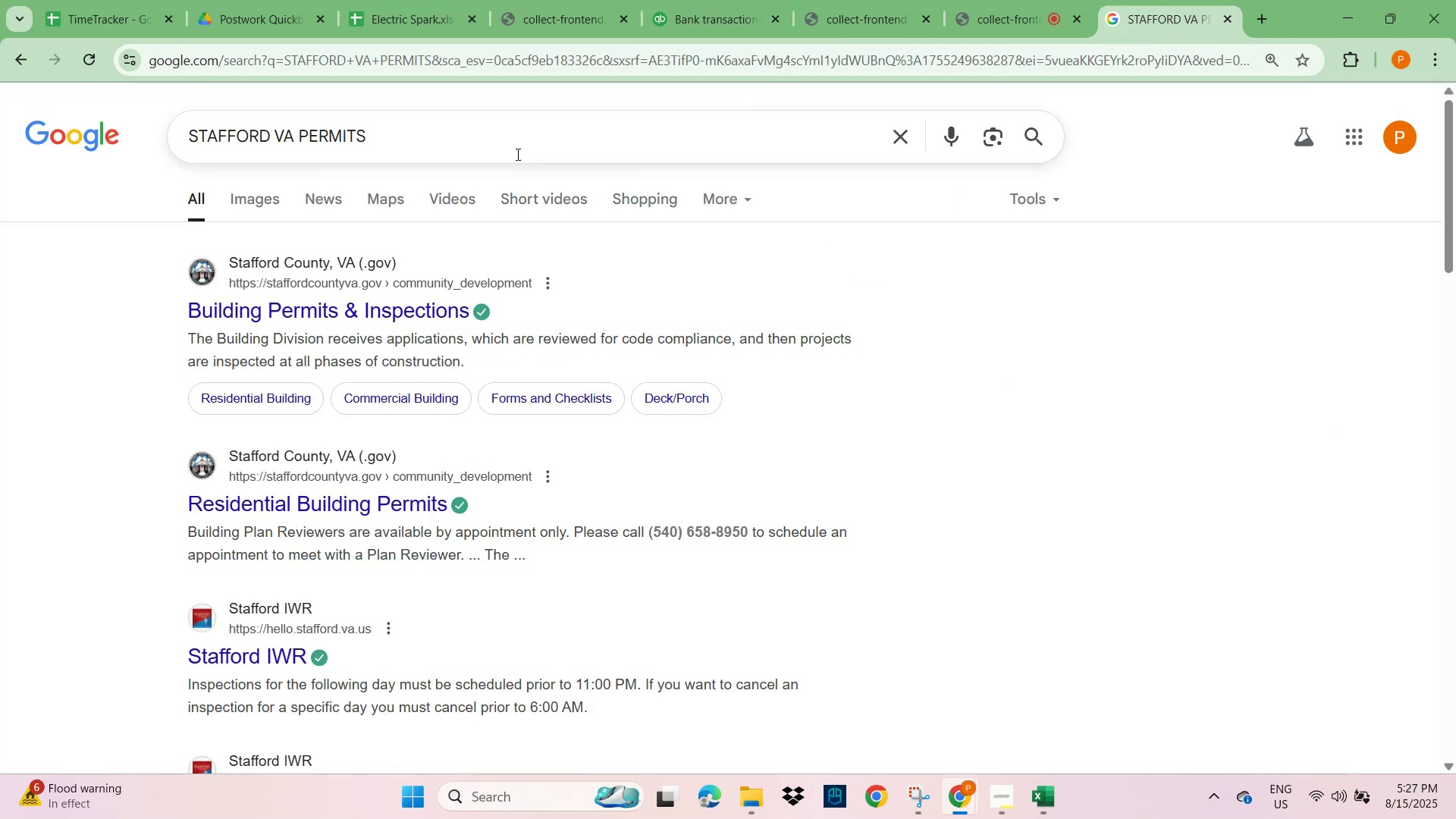 
left_click_drag(start_coordinate=[451, 140], to_coordinate=[270, 152])
 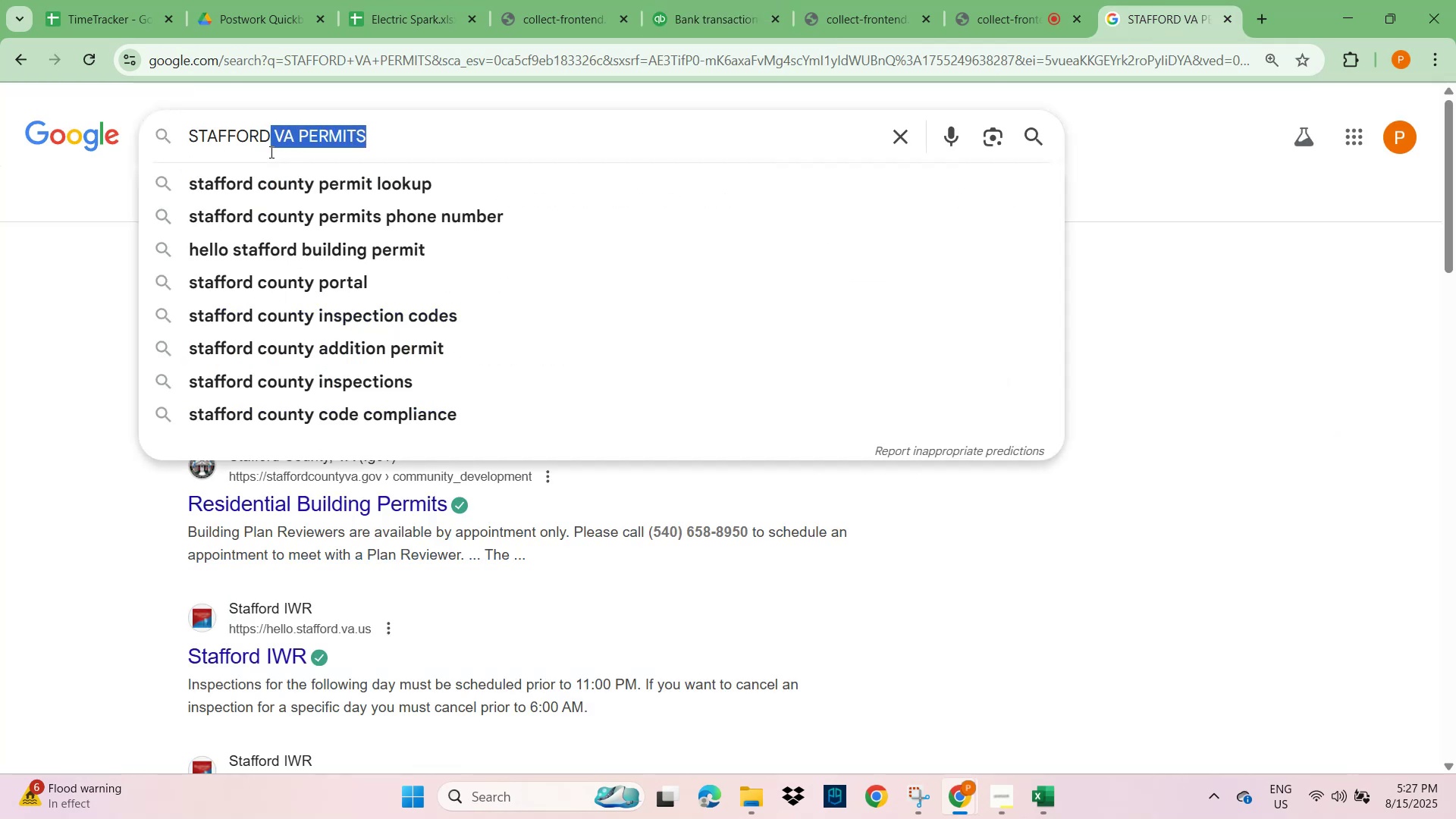 
key(Backspace)
 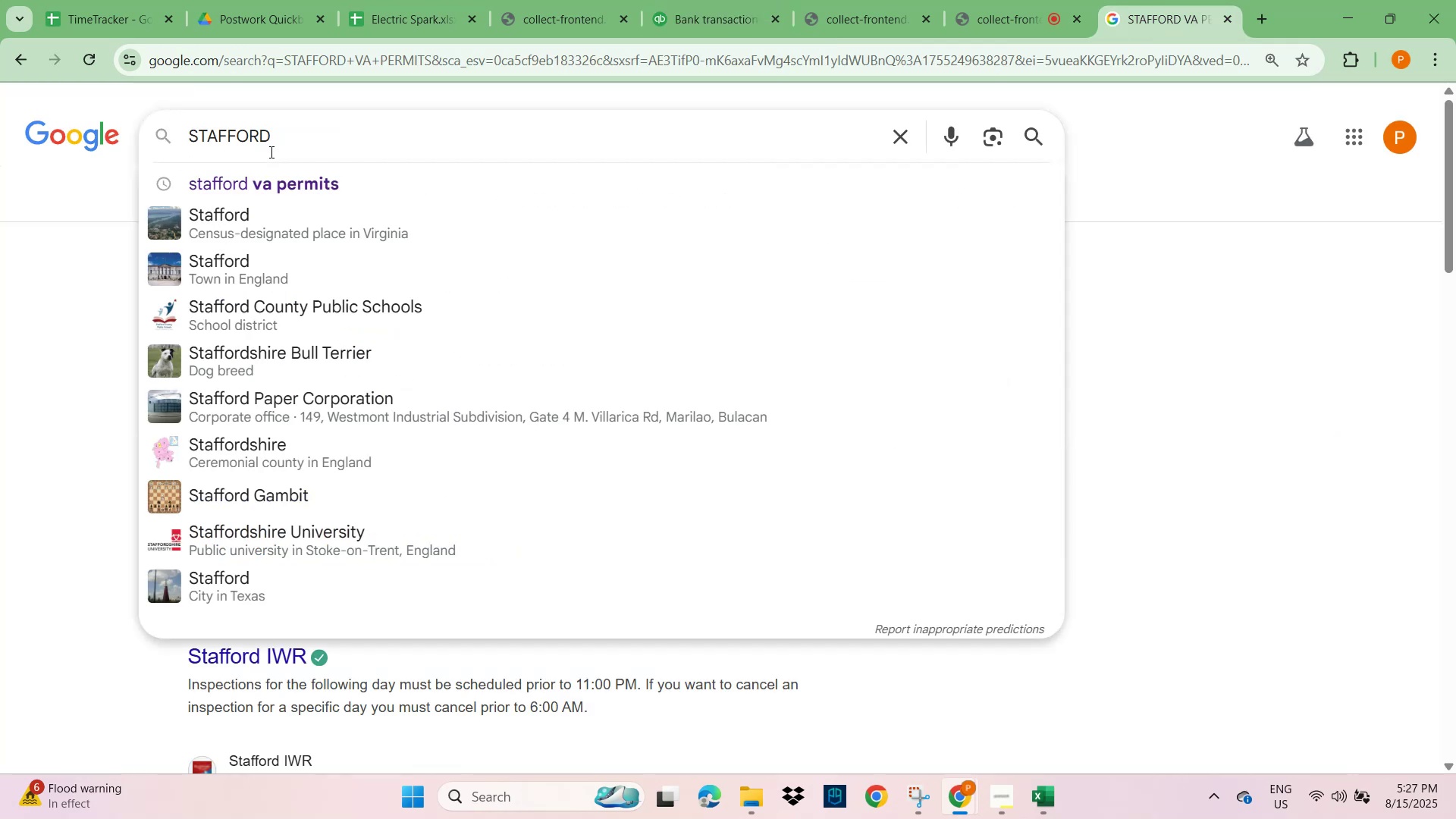 
key(NumpadEnter)
 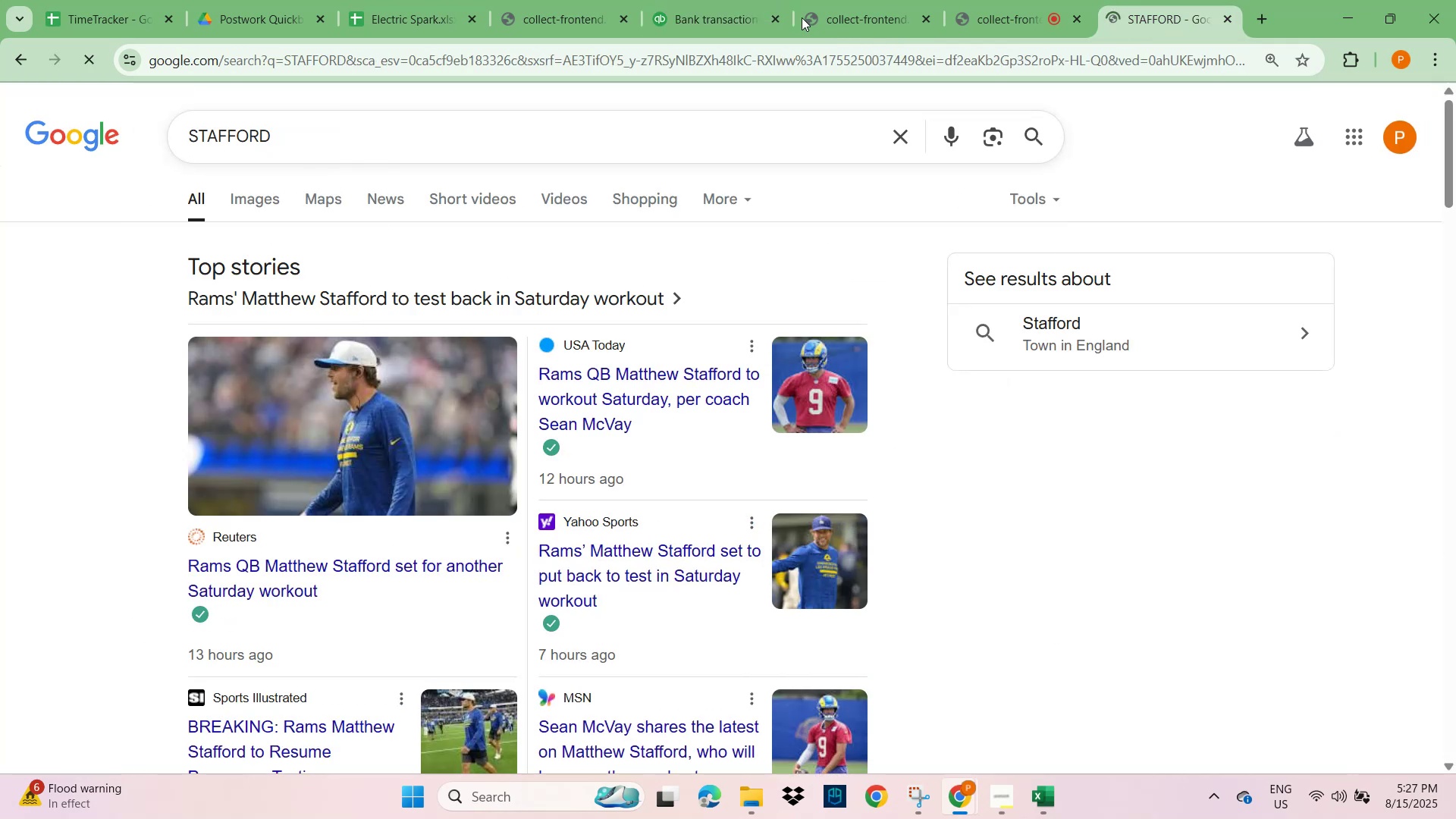 
left_click([695, 20])
 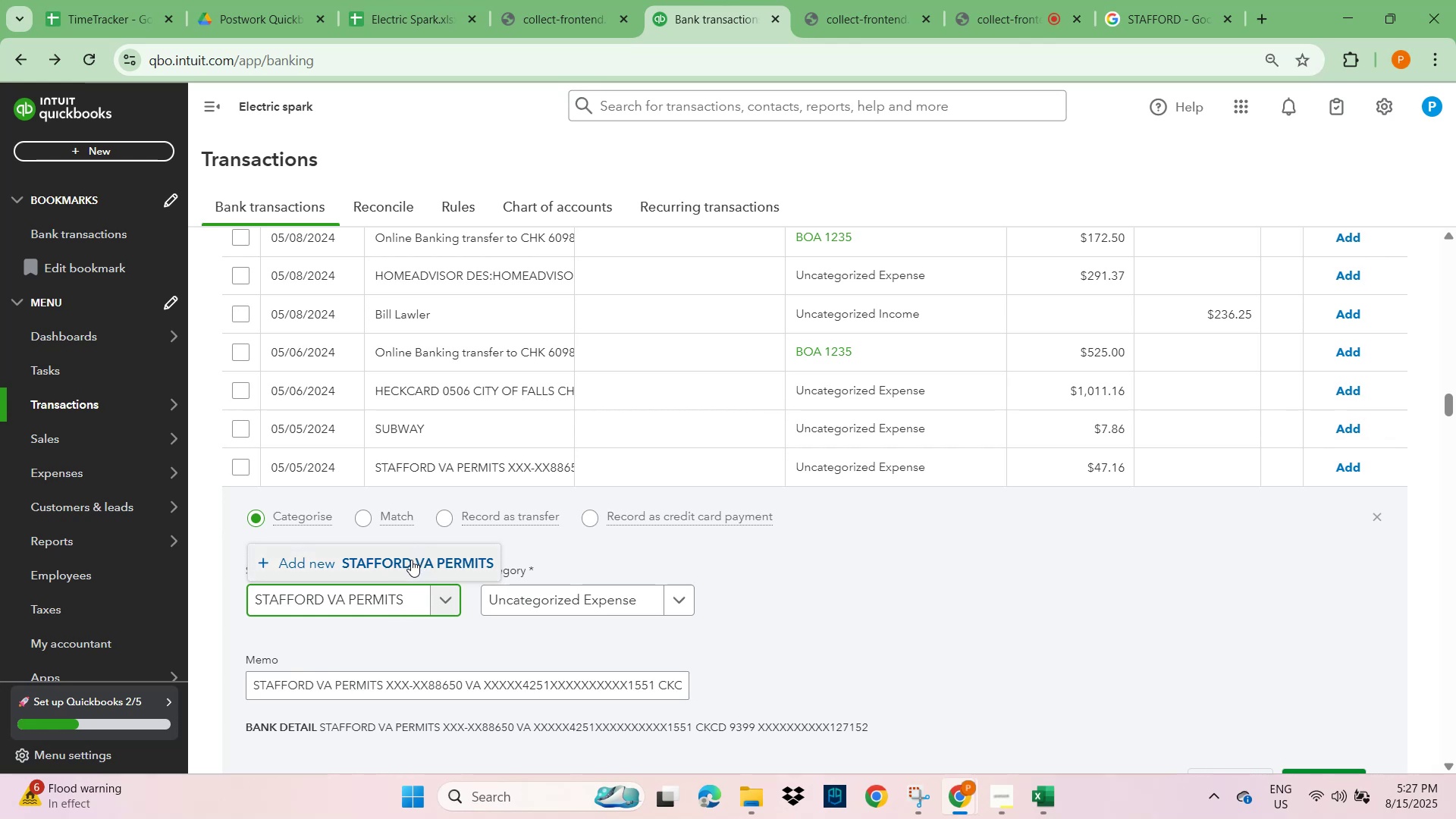 
wait(6.62)
 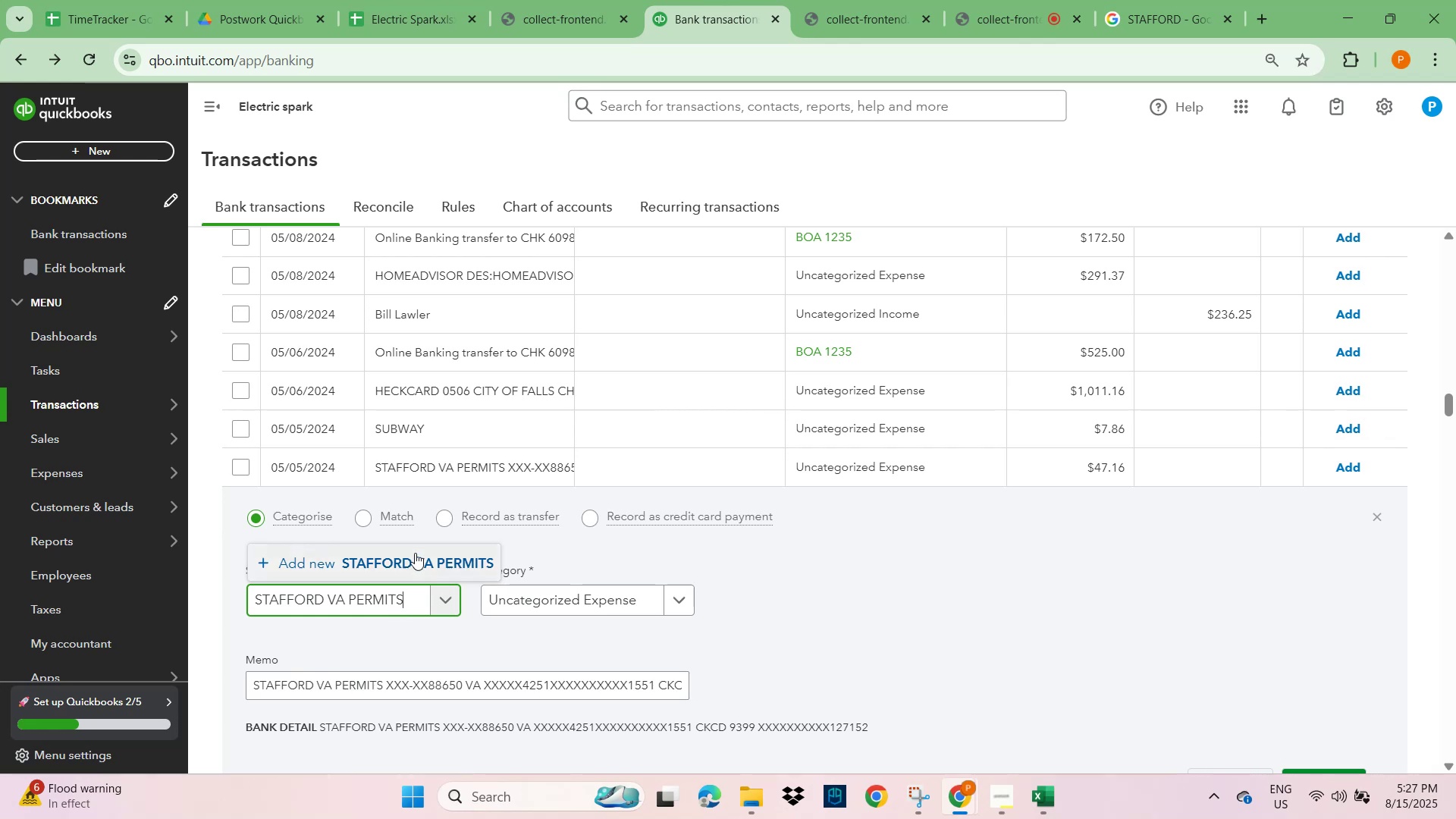 
left_click_drag(start_coordinate=[411, 600], to_coordinate=[247, 614])
 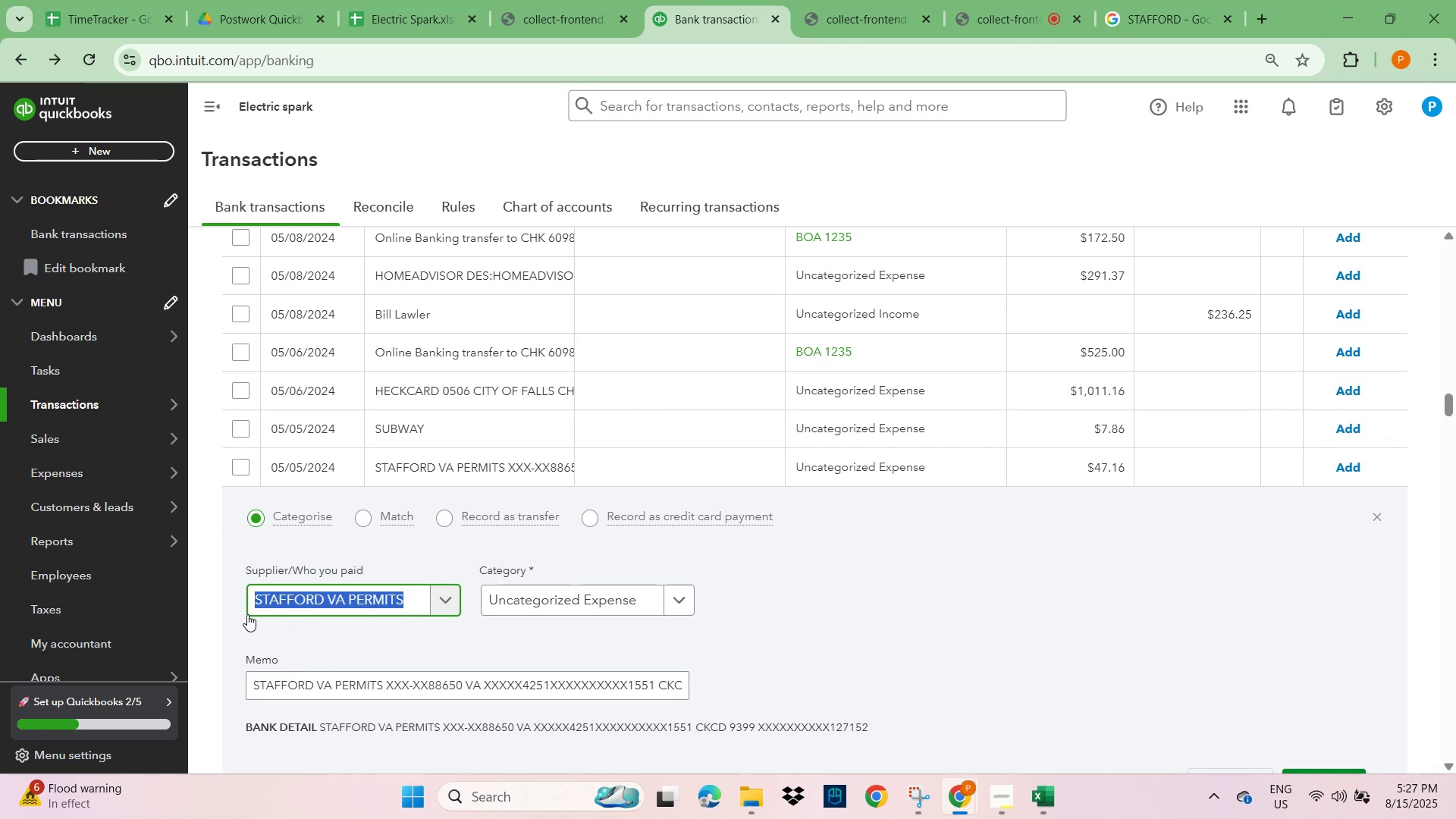 
key(Control+C)
 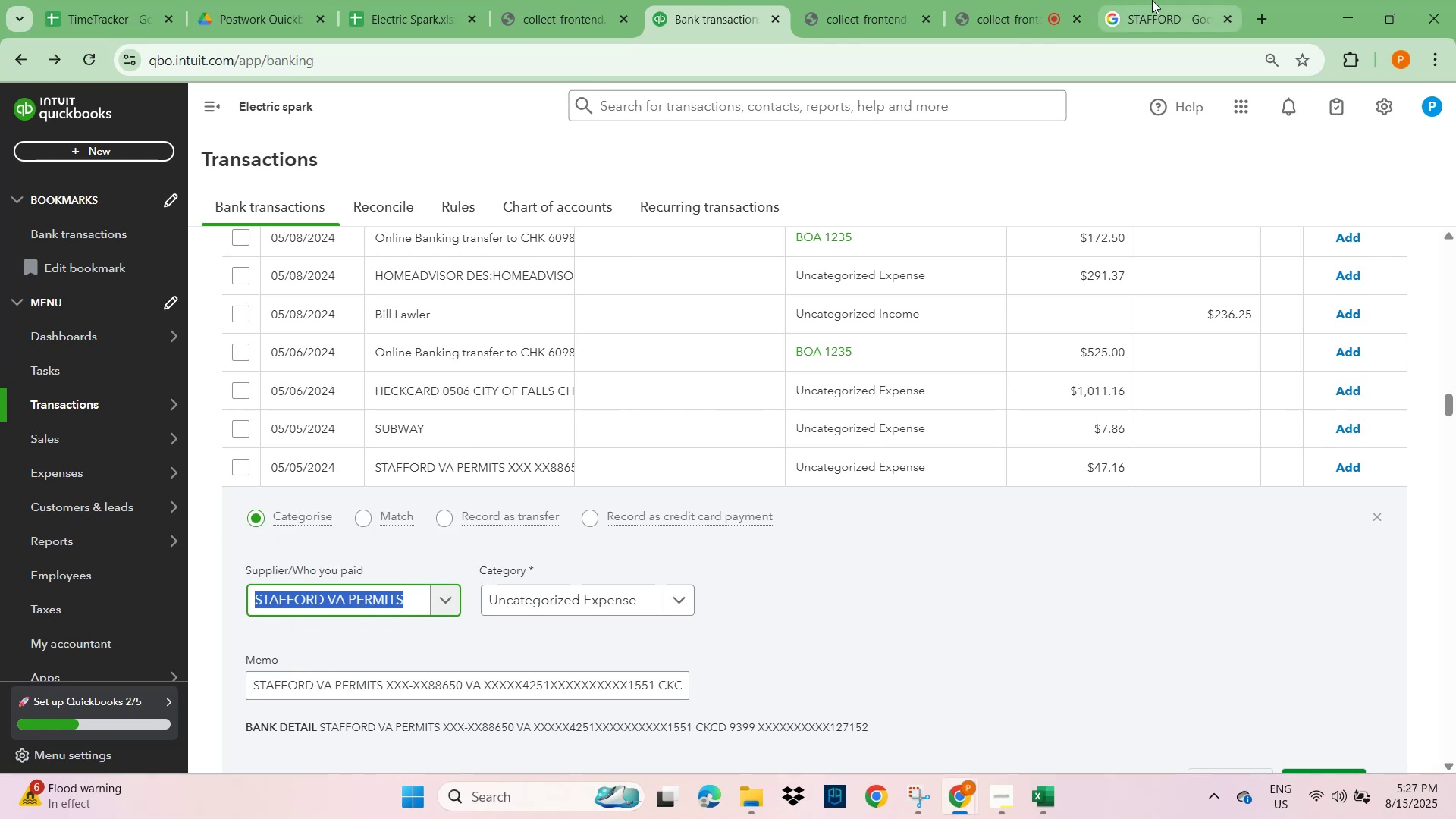 
left_click([1167, 18])
 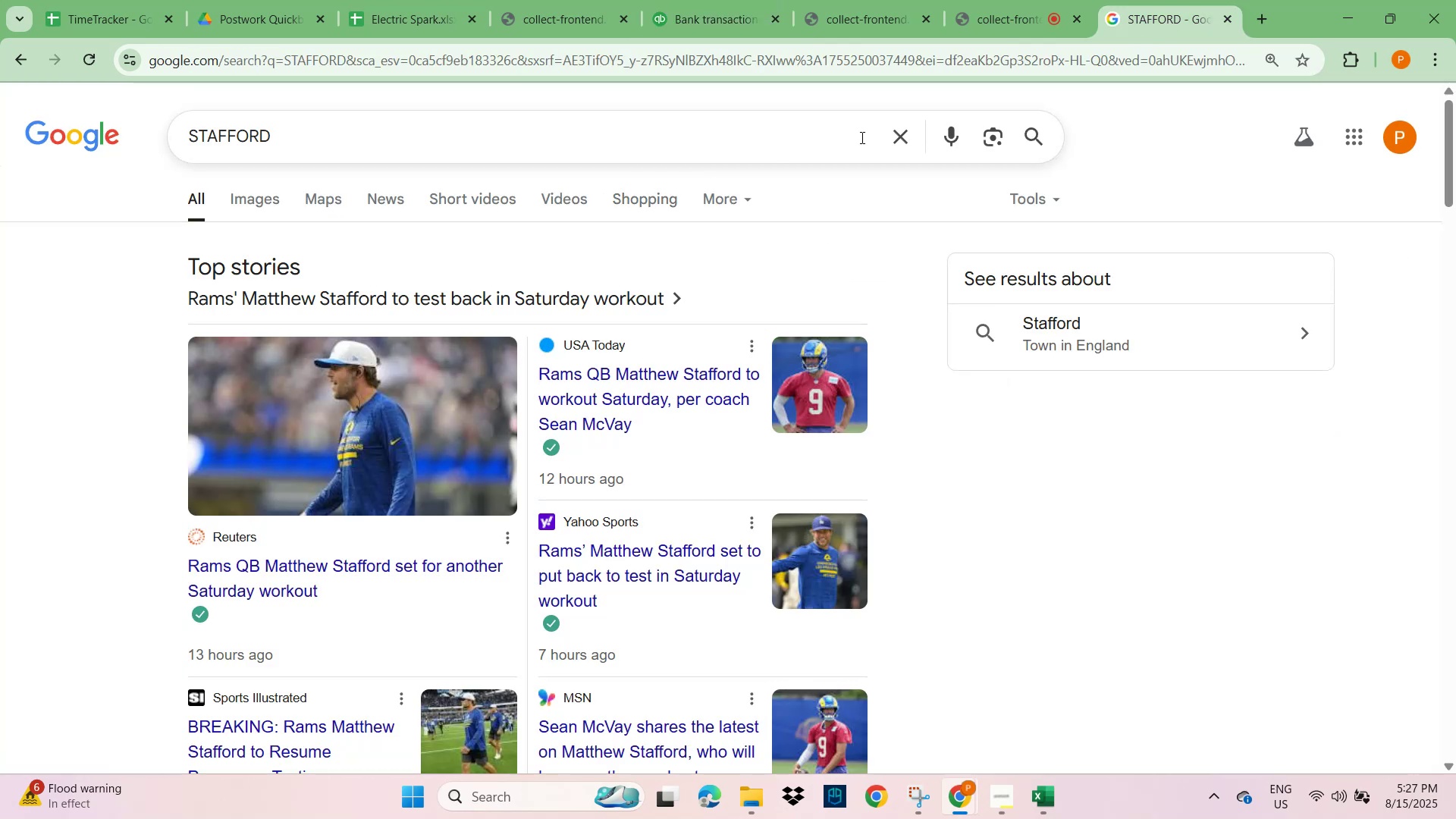 
left_click_drag(start_coordinate=[934, 127], to_coordinate=[928, 131])
 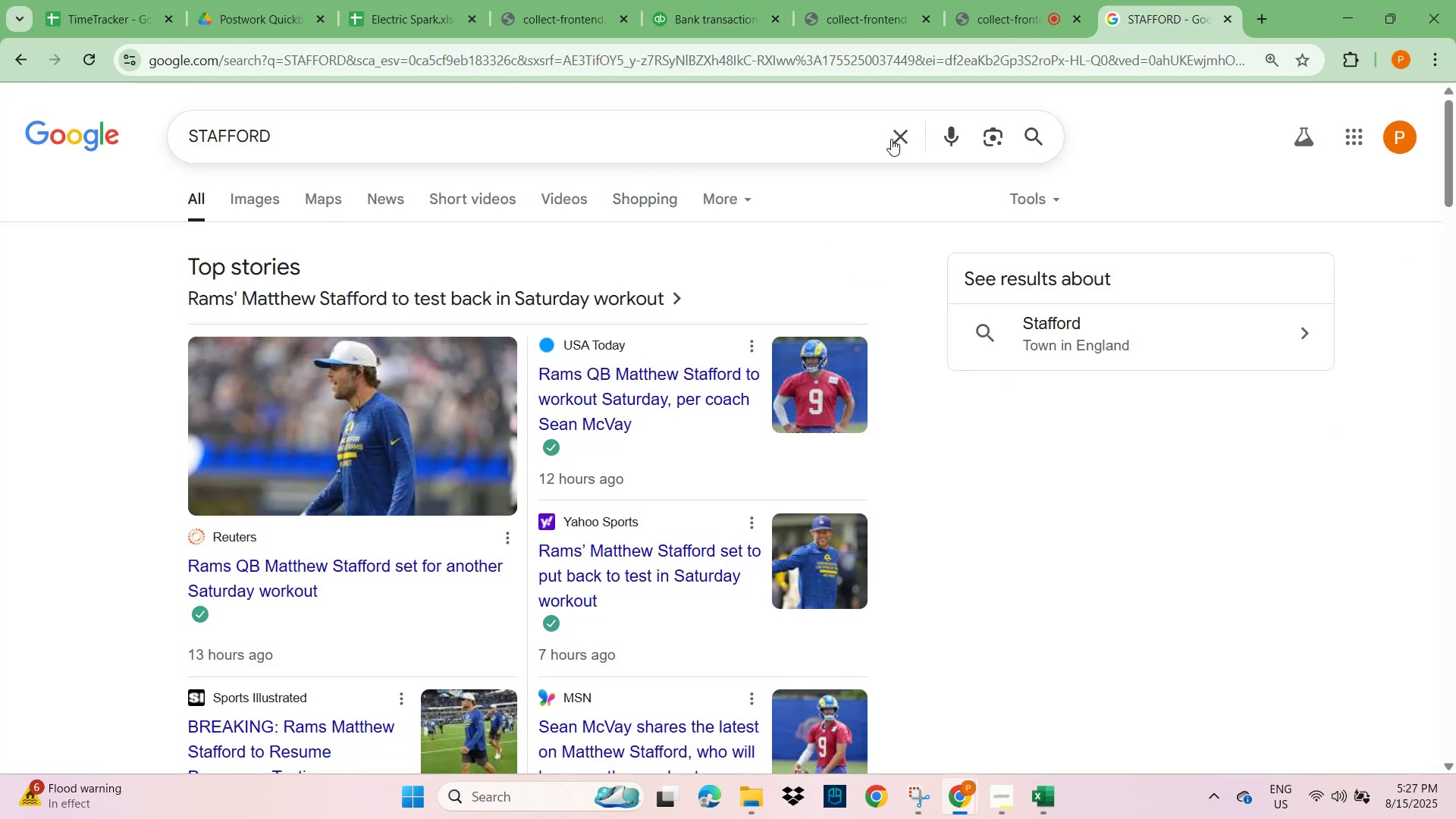 
double_click([891, 139])
 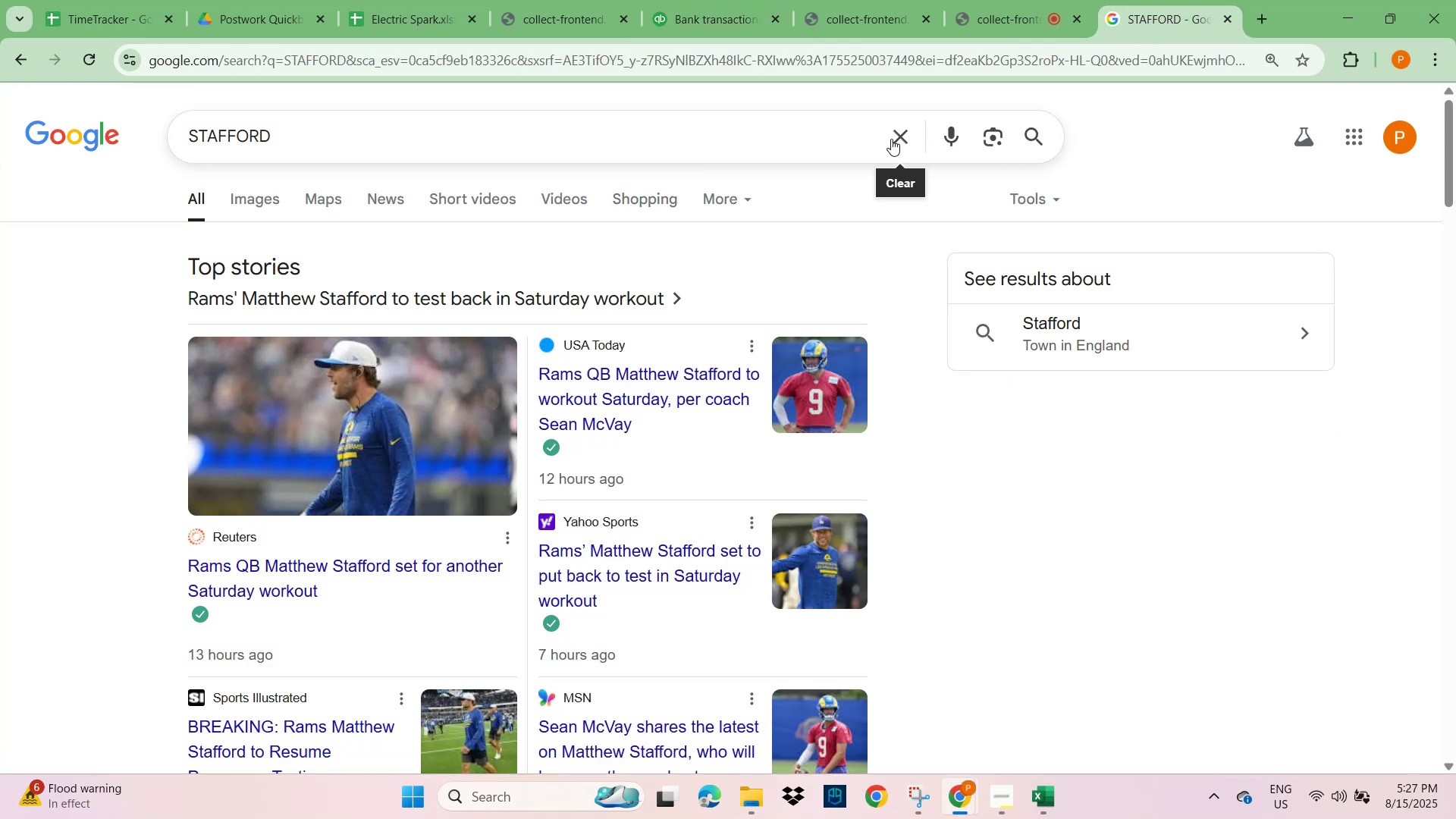 
key(Control+V)
 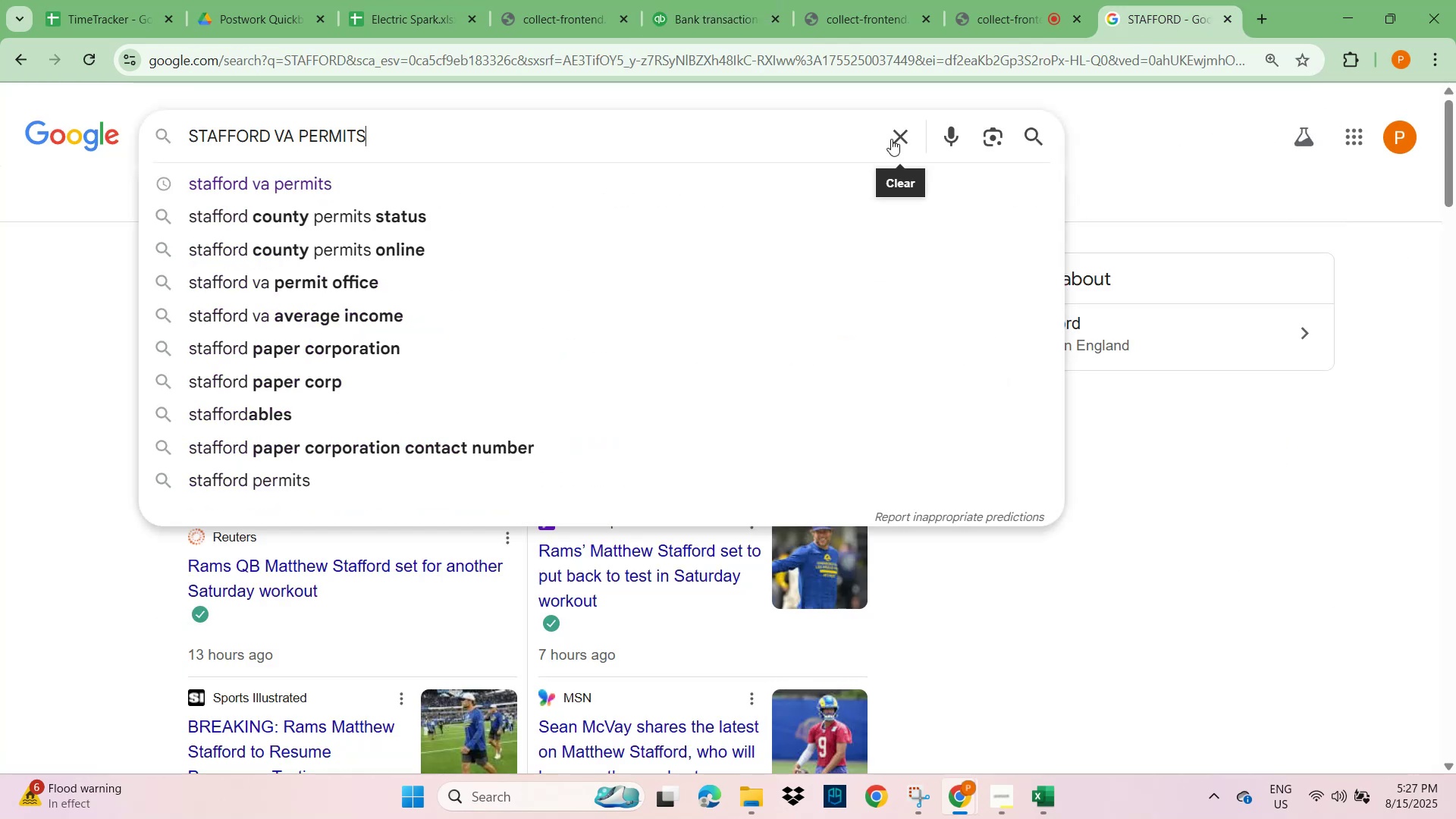 
key(NumpadEnter)
 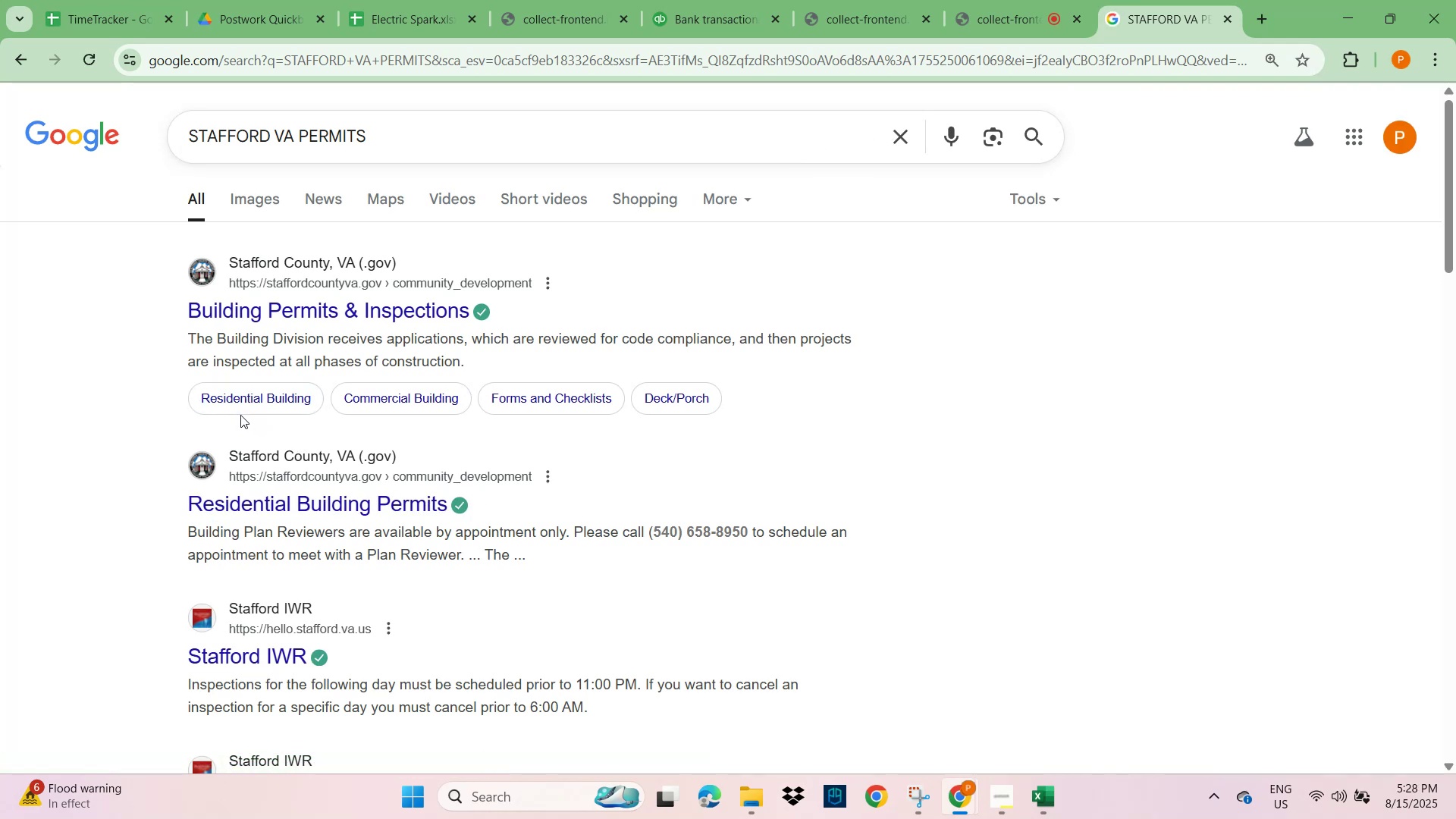 
wait(15.02)
 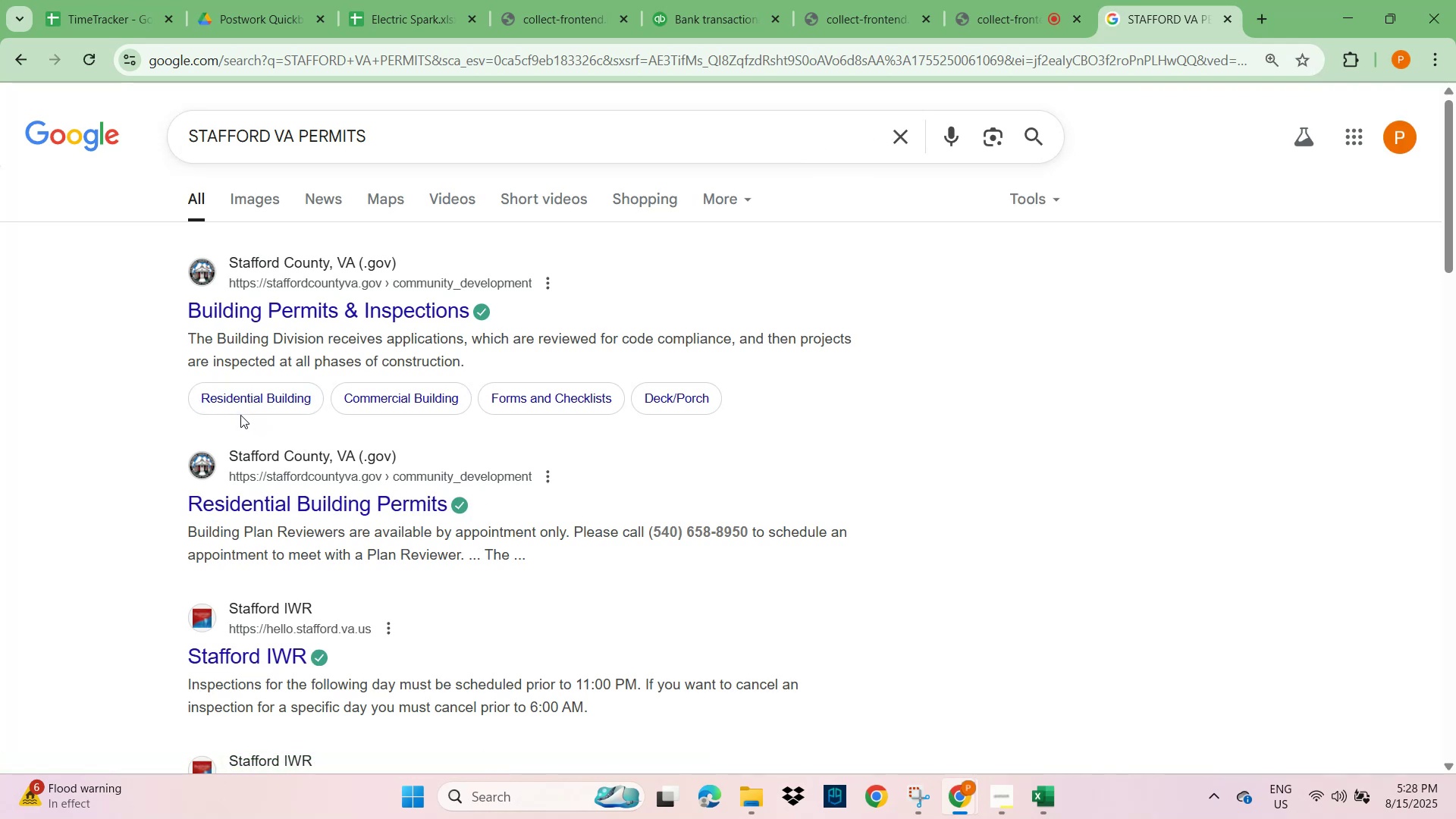 
left_click([708, 24])
 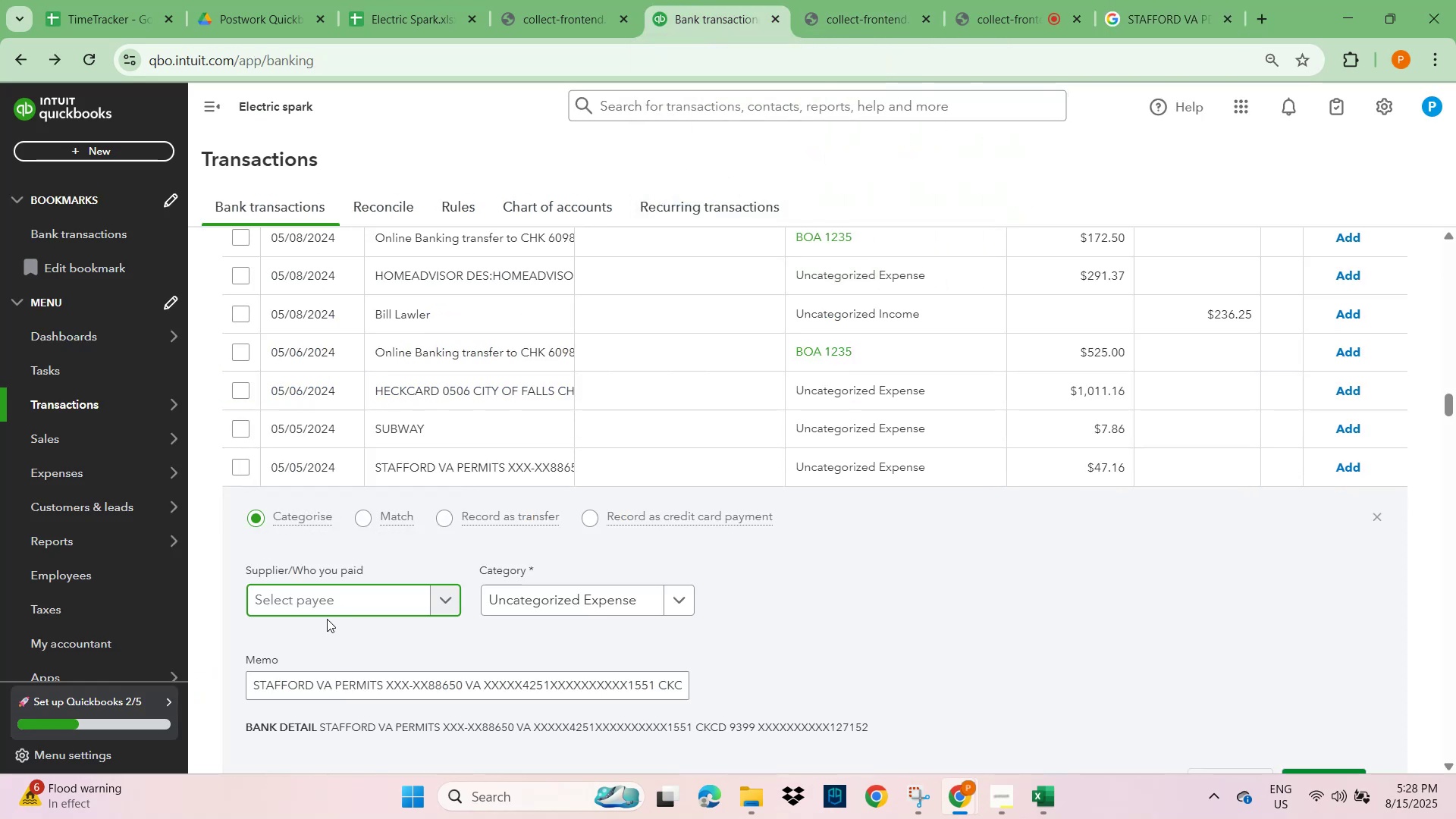 
left_click([329, 603])
 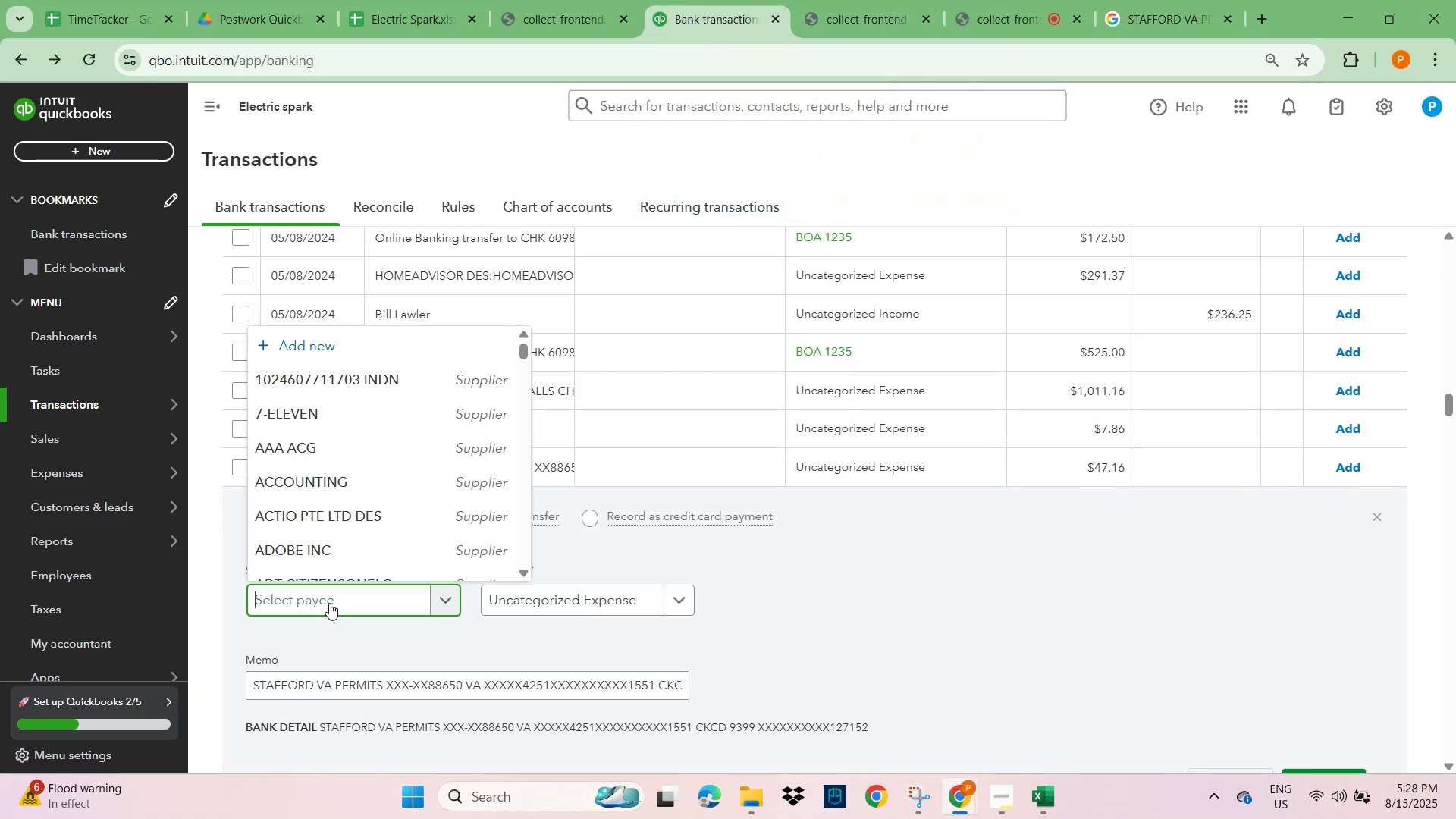 
key(Control+V)
 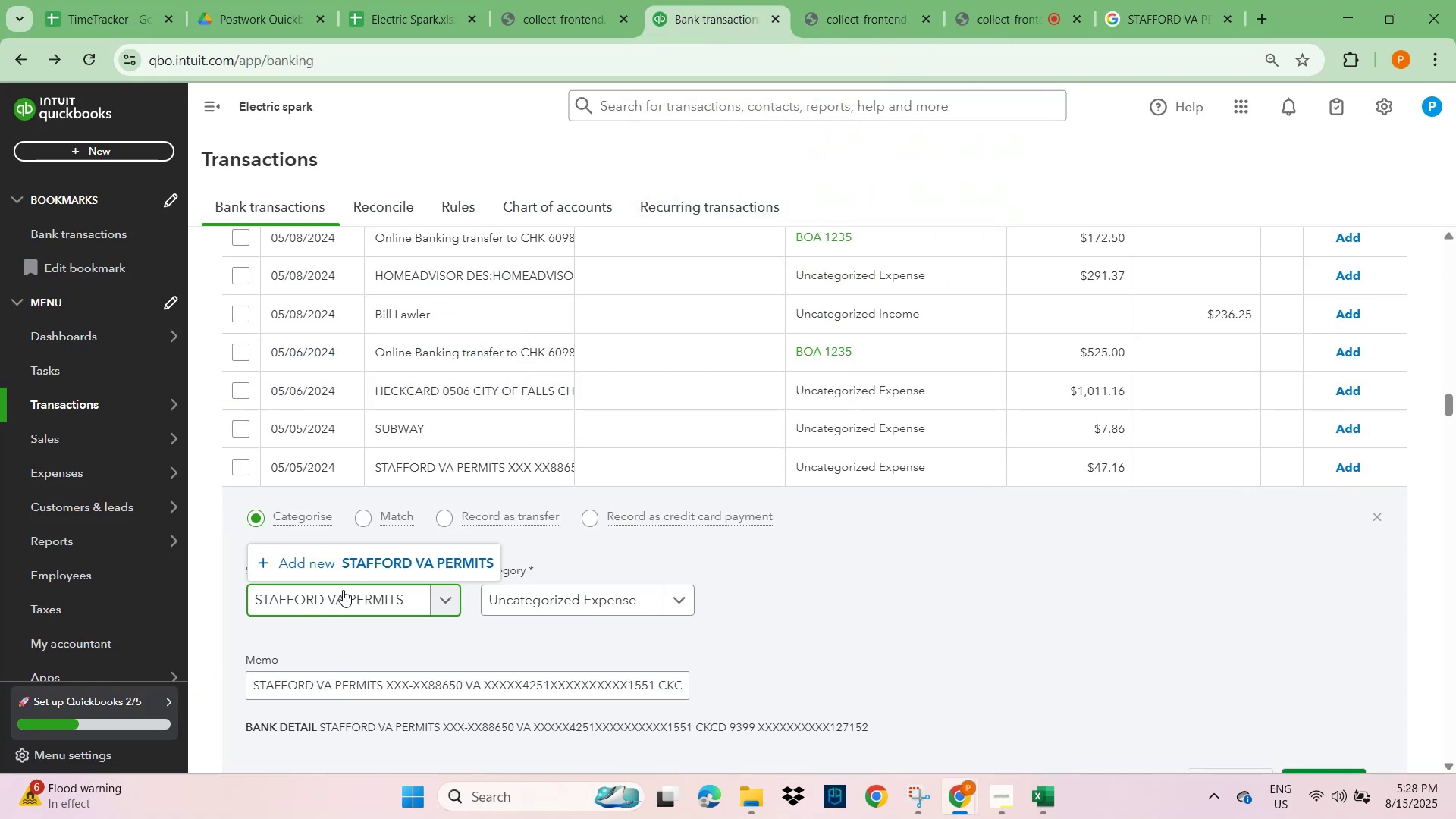 
left_click([394, 558])
 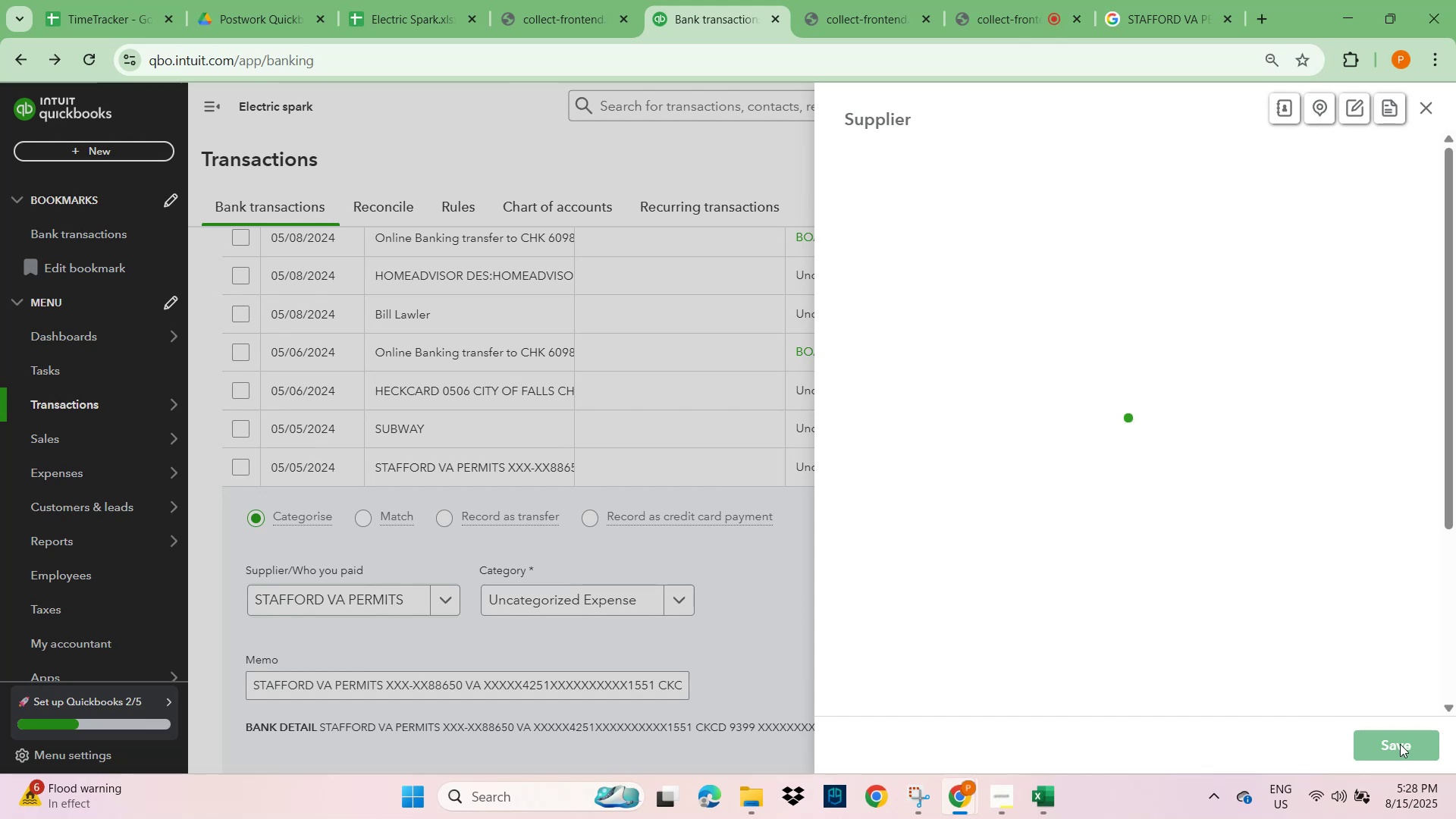 
left_click([1398, 744])
 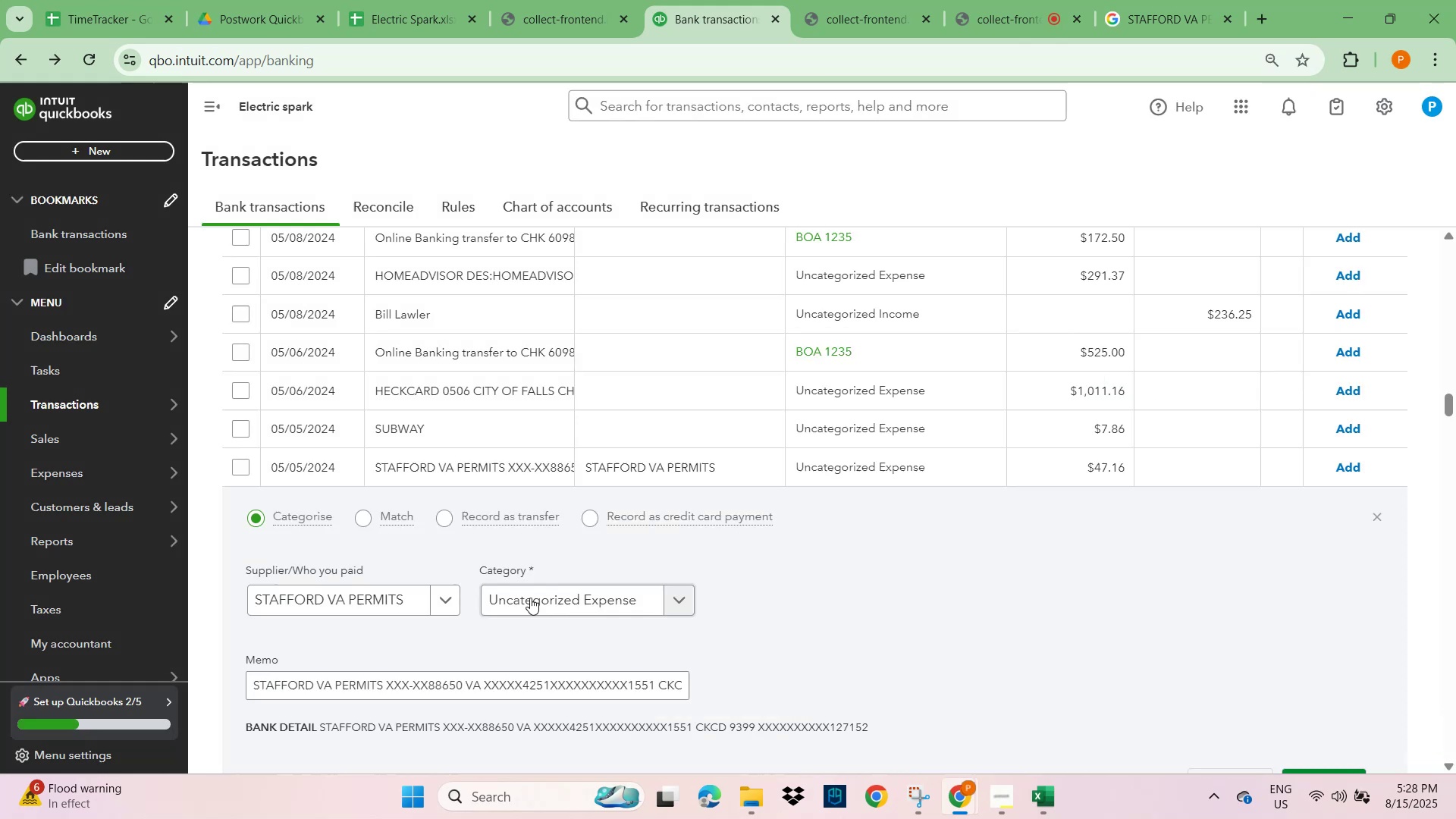 
left_click([530, 596])
 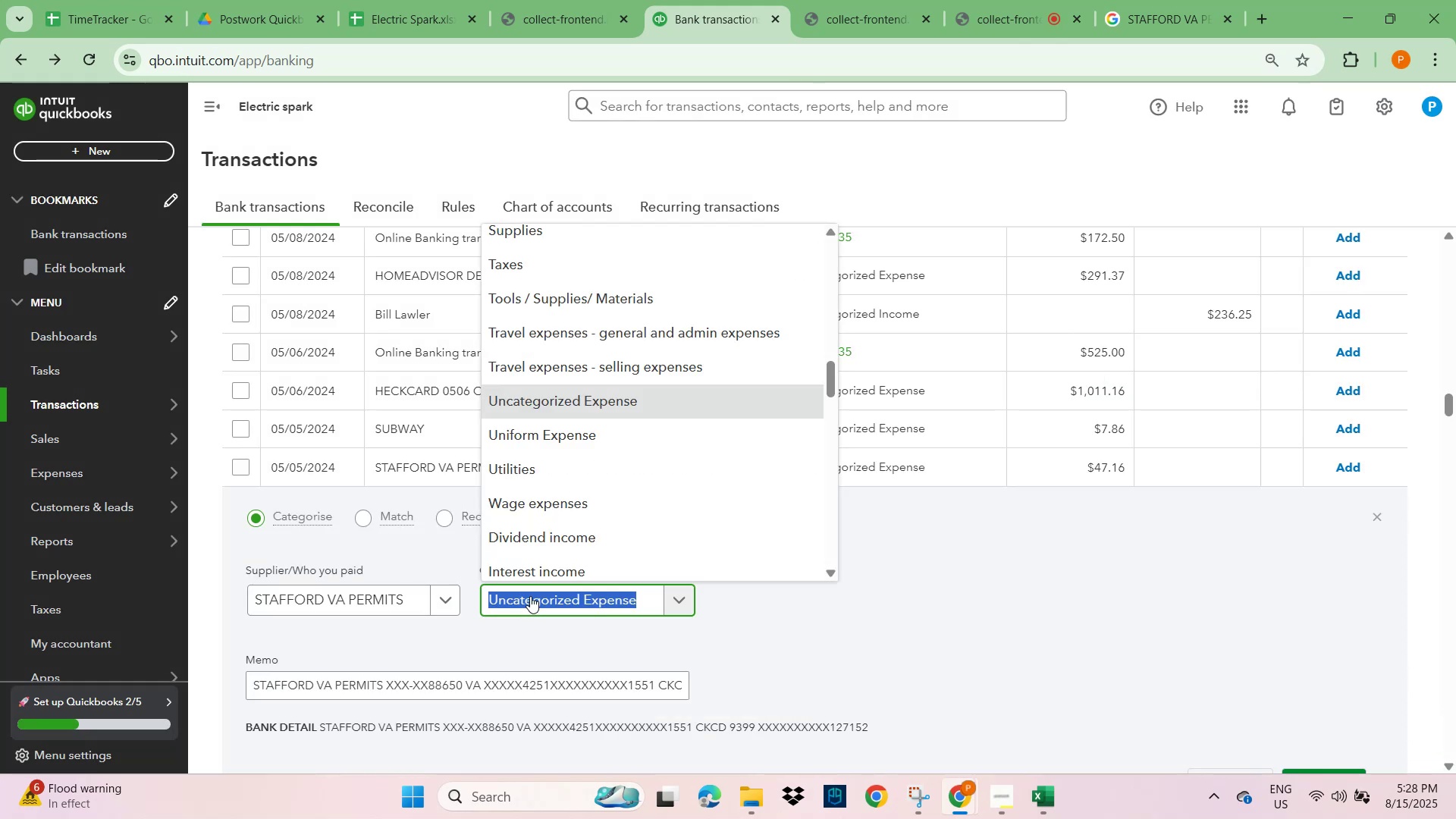 
type(license)
 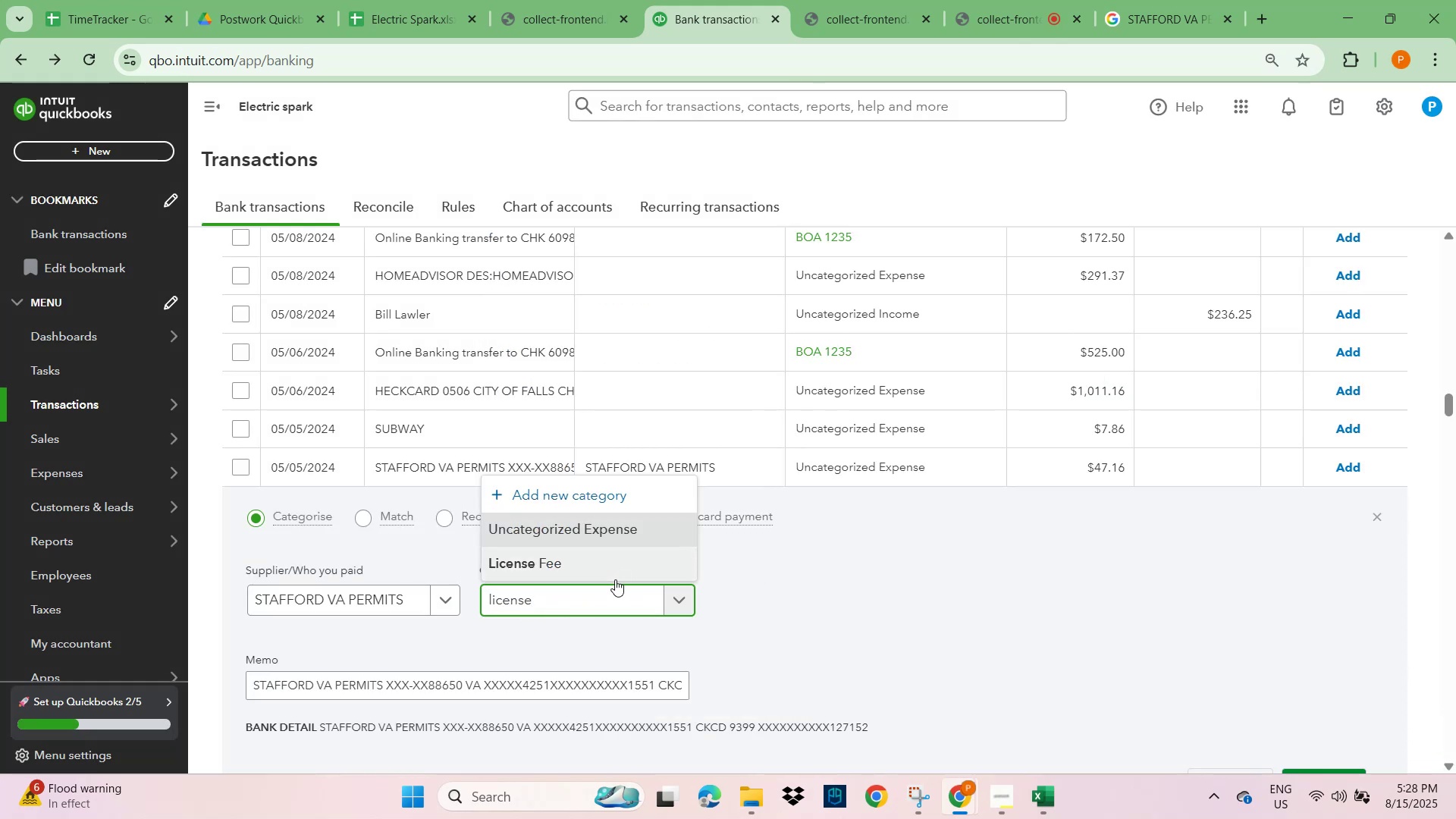 
left_click([592, 560])
 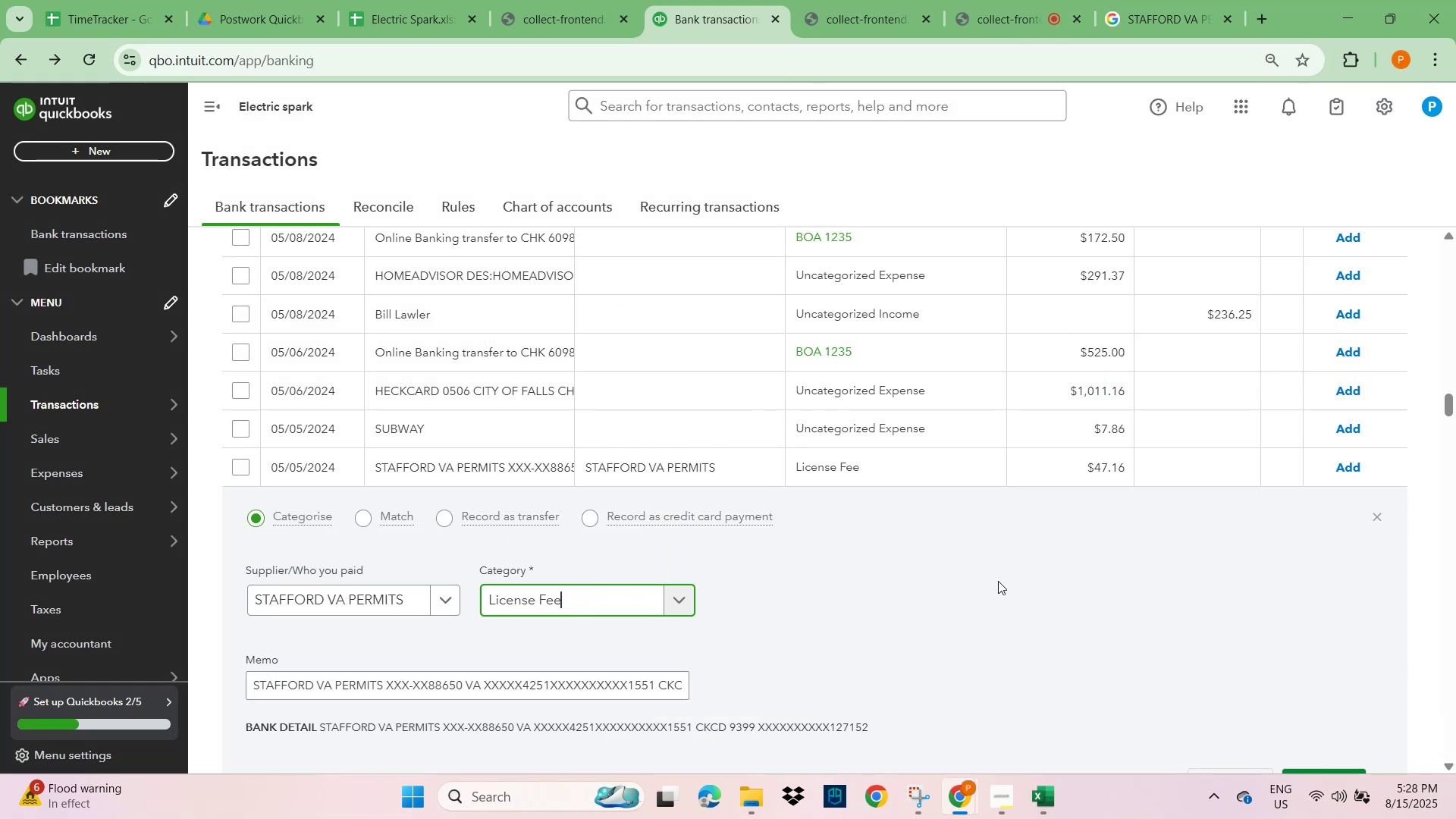 
scroll: coordinate [1114, 630], scroll_direction: down, amount: 2.0
 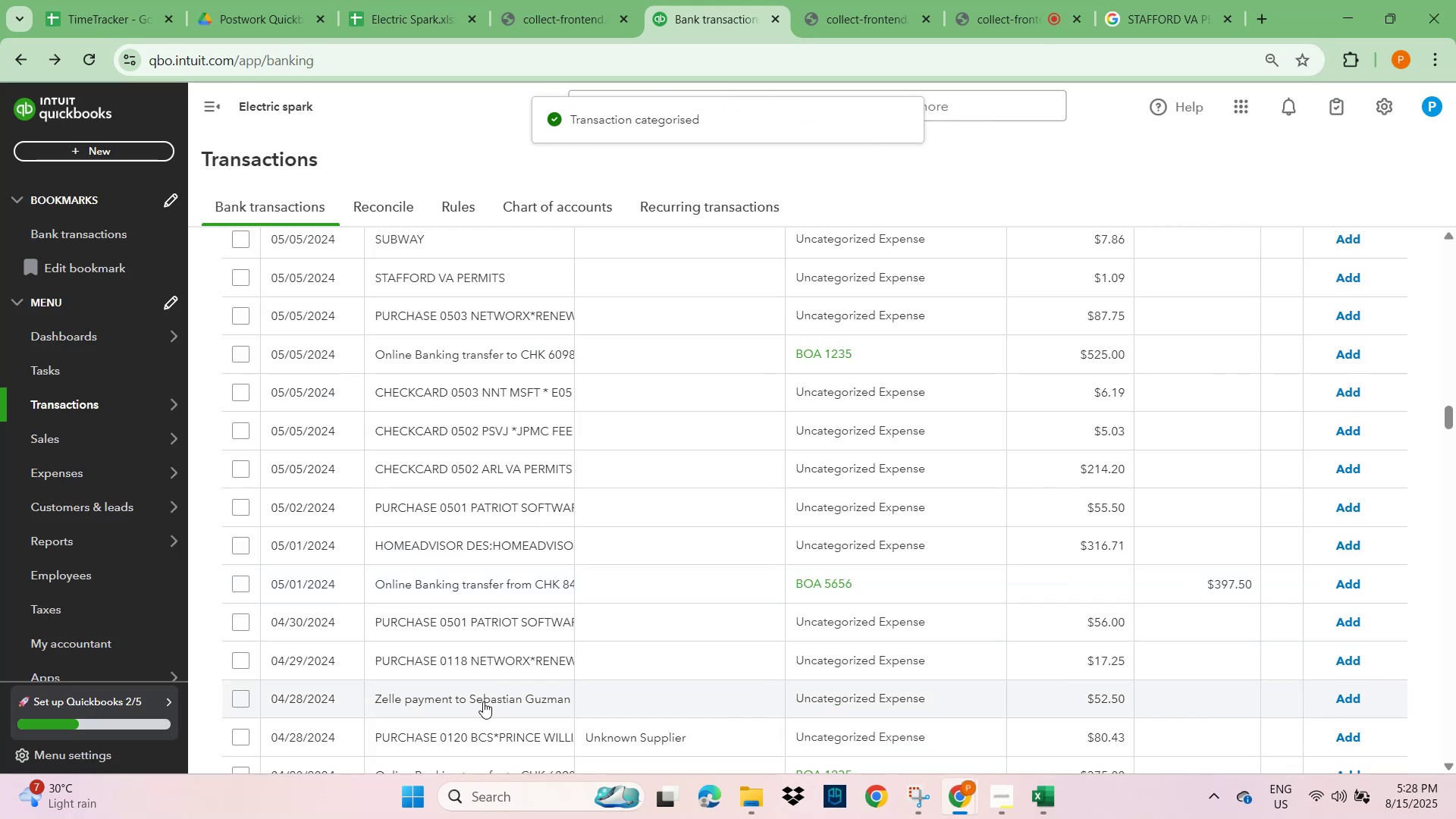 
wait(7.34)
 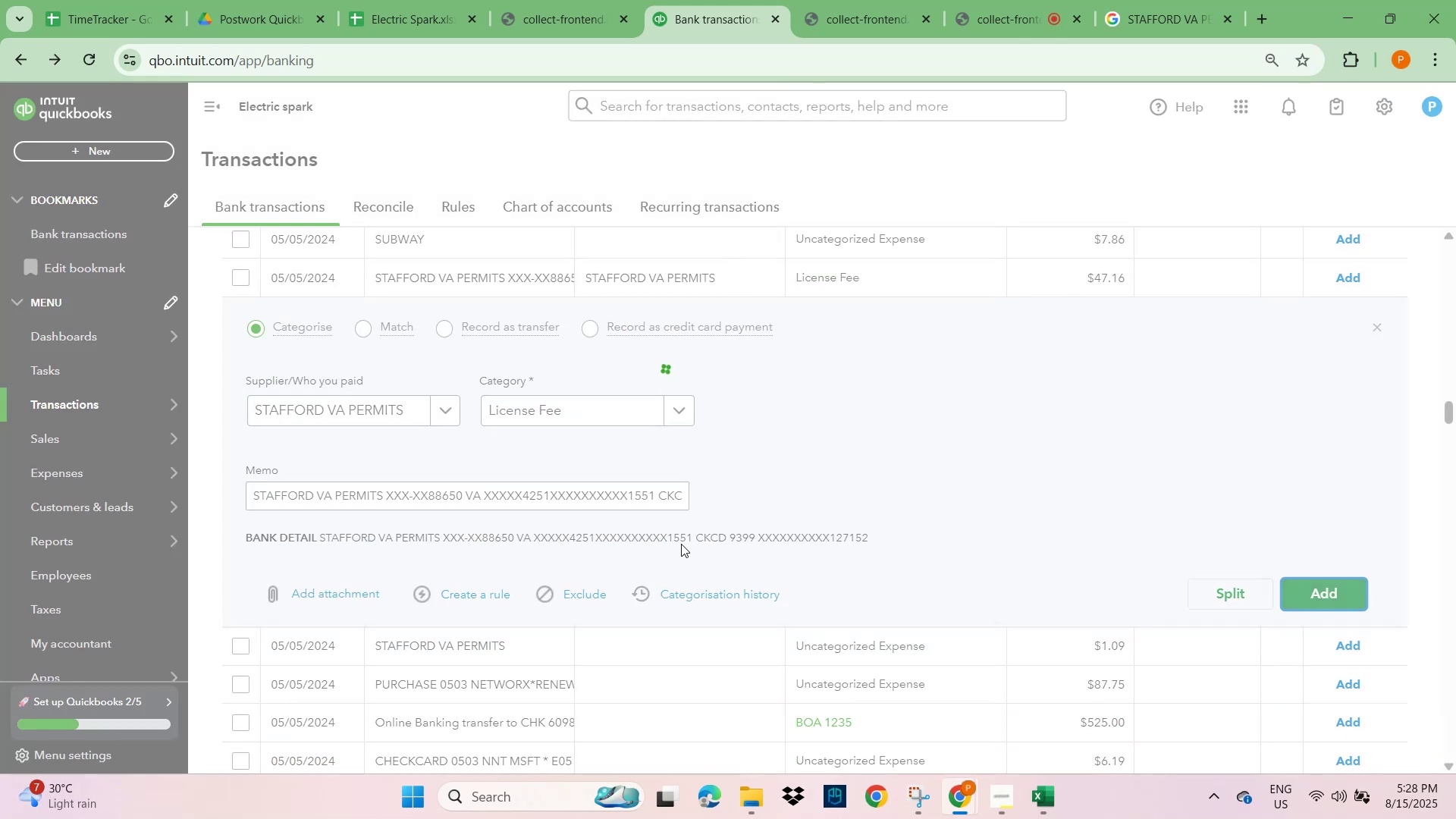 
left_click([487, 627])
 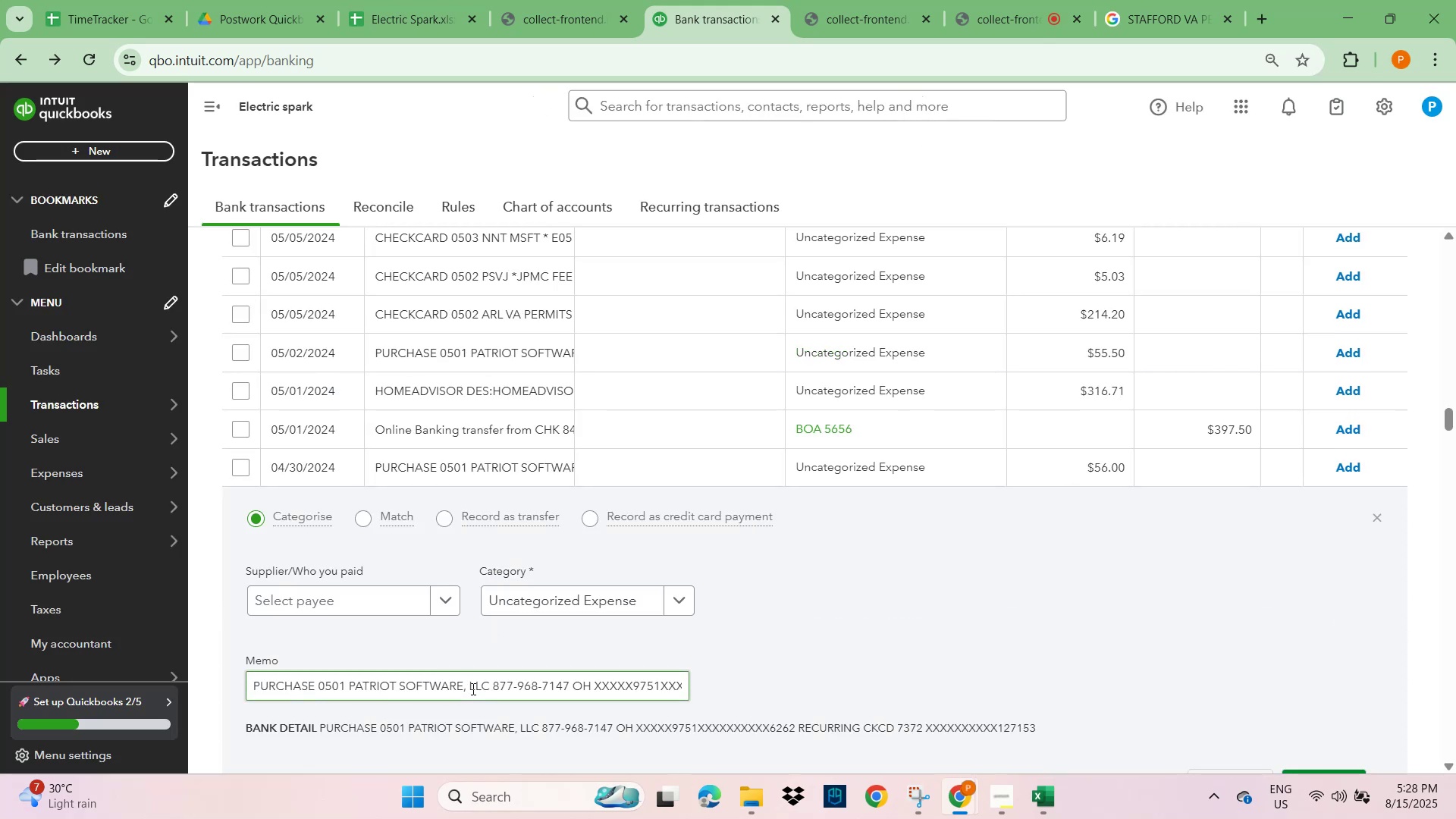 
left_click_drag(start_coordinate=[462, 689], to_coordinate=[233, 708])
 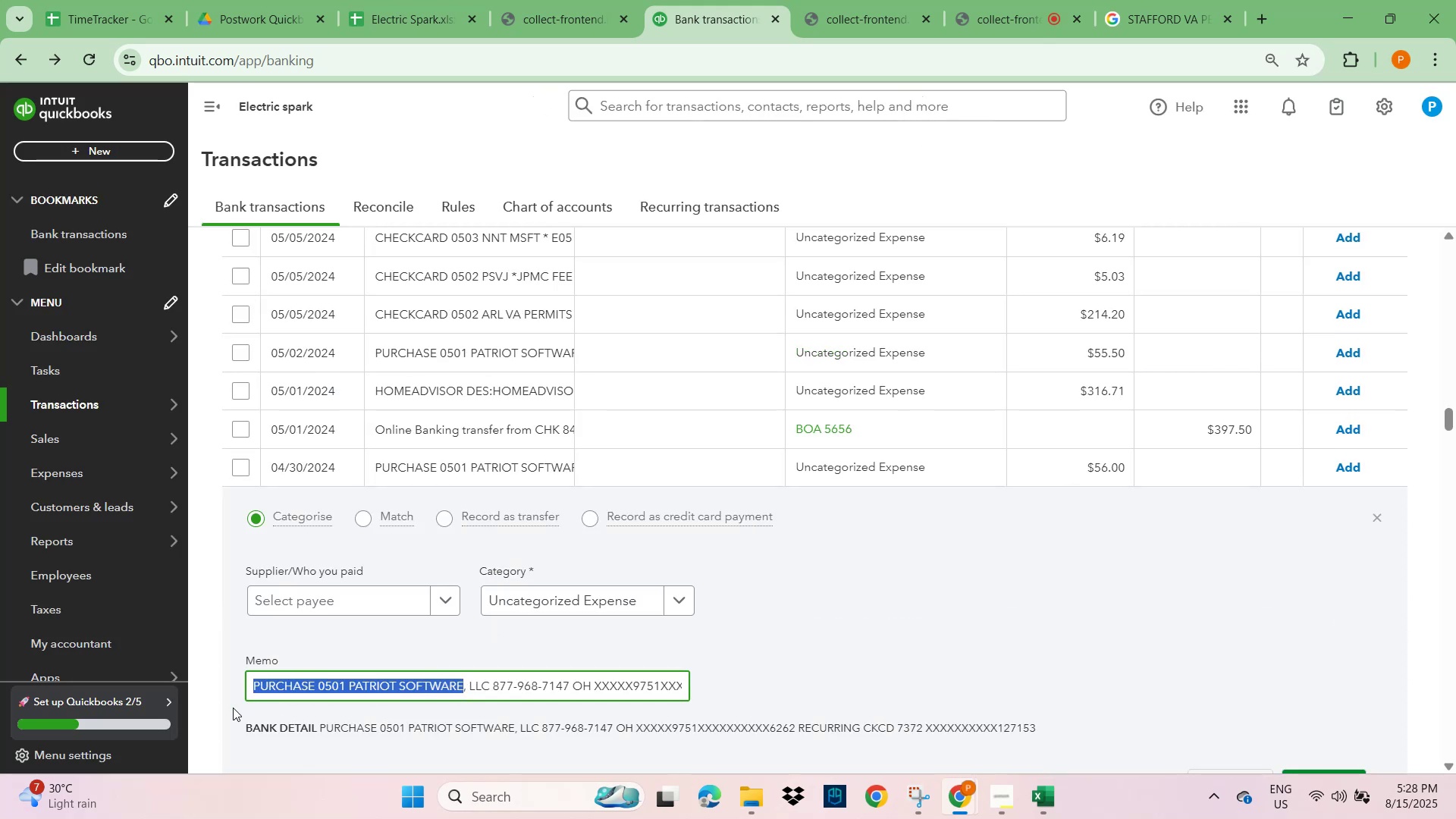 
key(Control+C)
 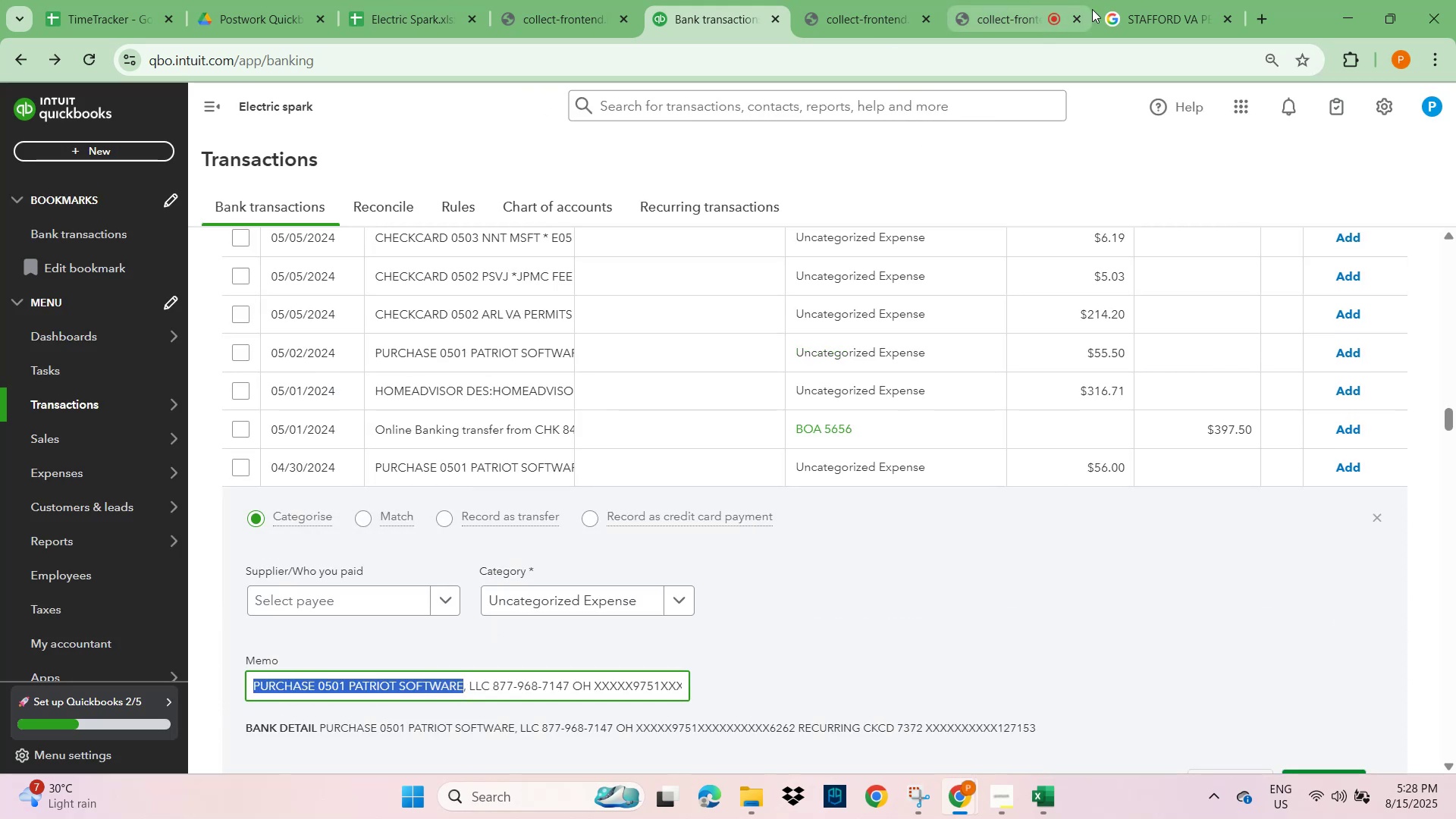 
left_click([1149, 18])
 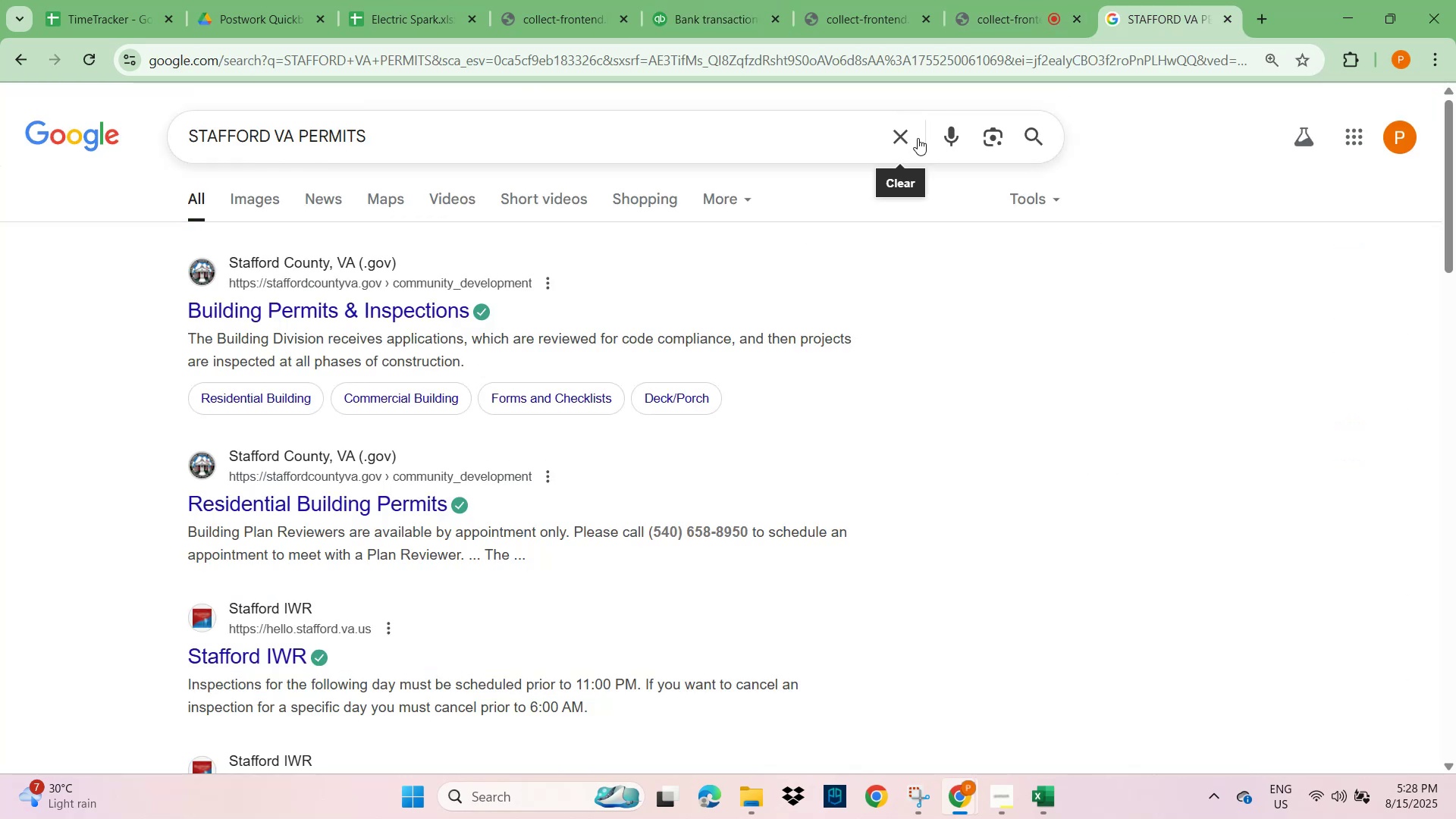 
key(Control+V)
 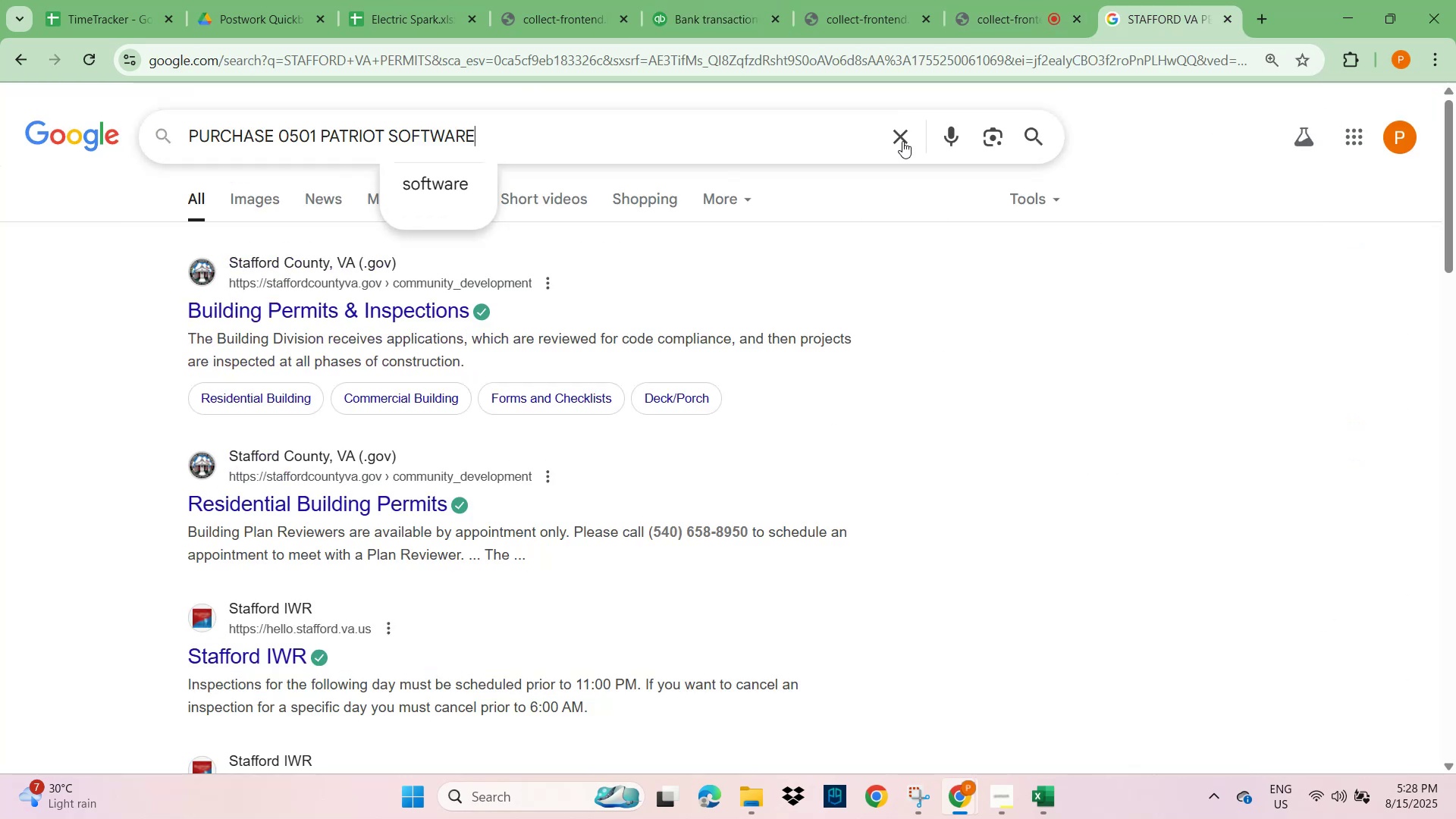 
key(NumpadEnter)
 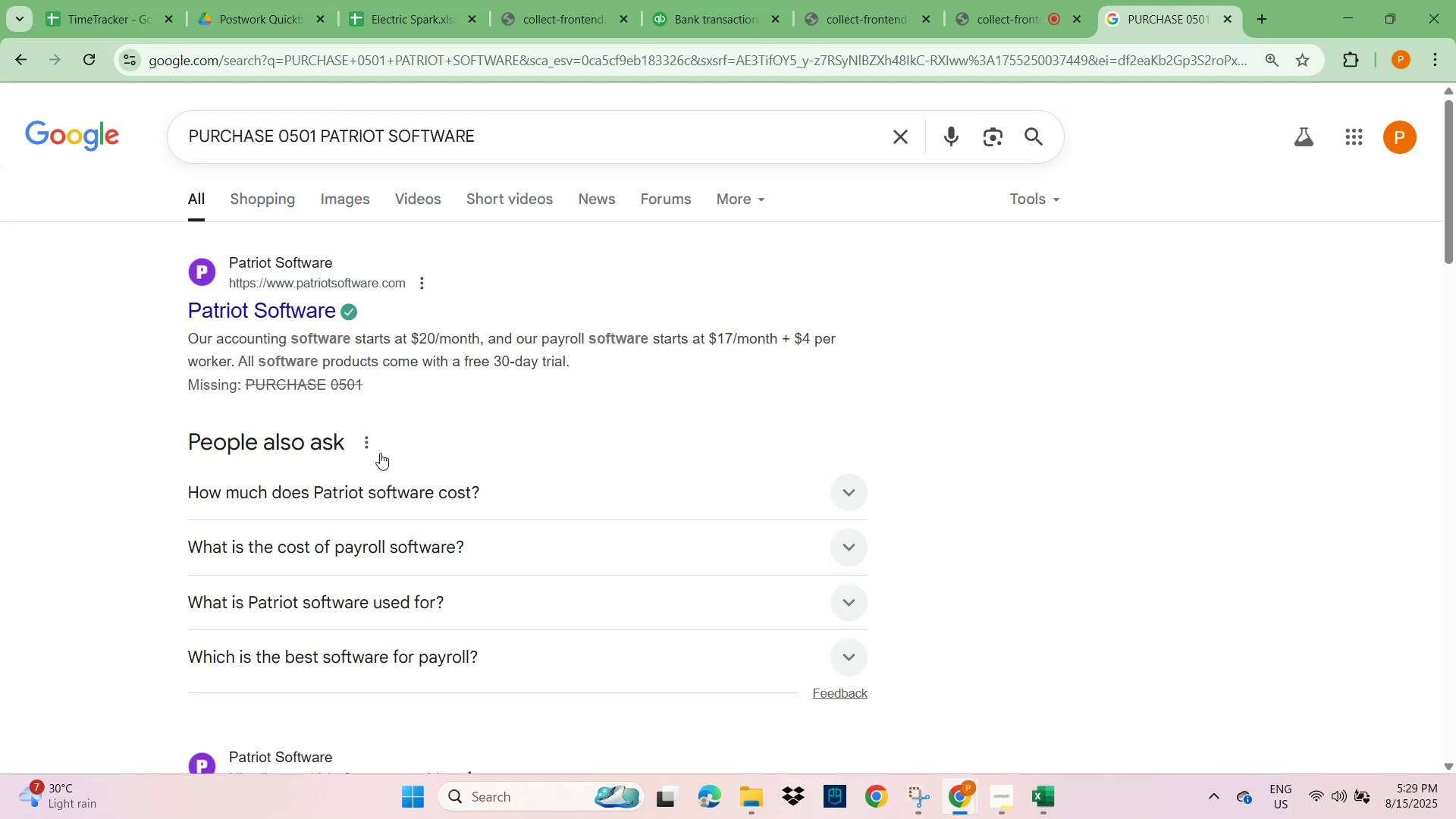 
wait(69.35)
 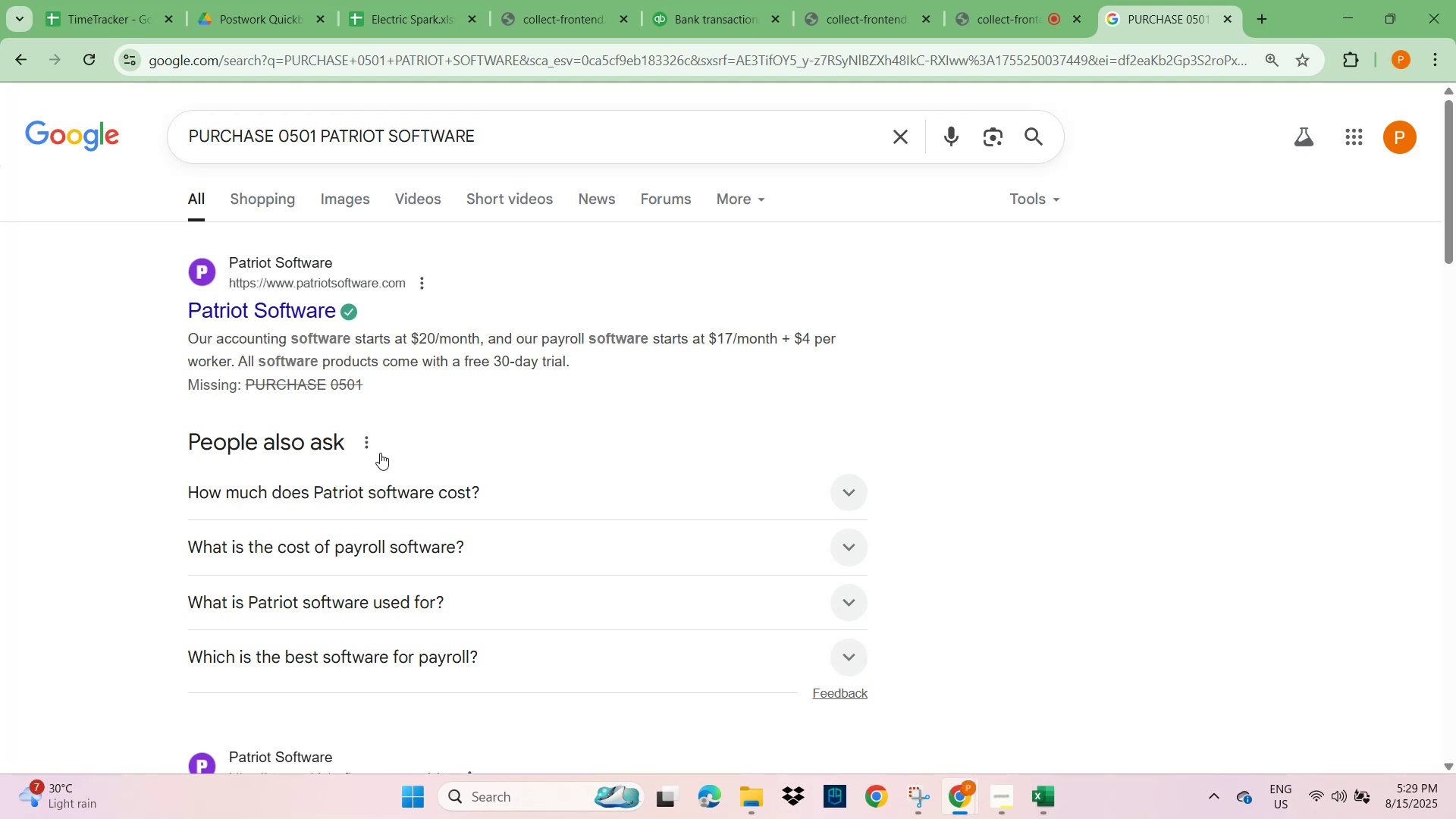 
scroll: coordinate [304, 287], scroll_direction: up, amount: 3.0
 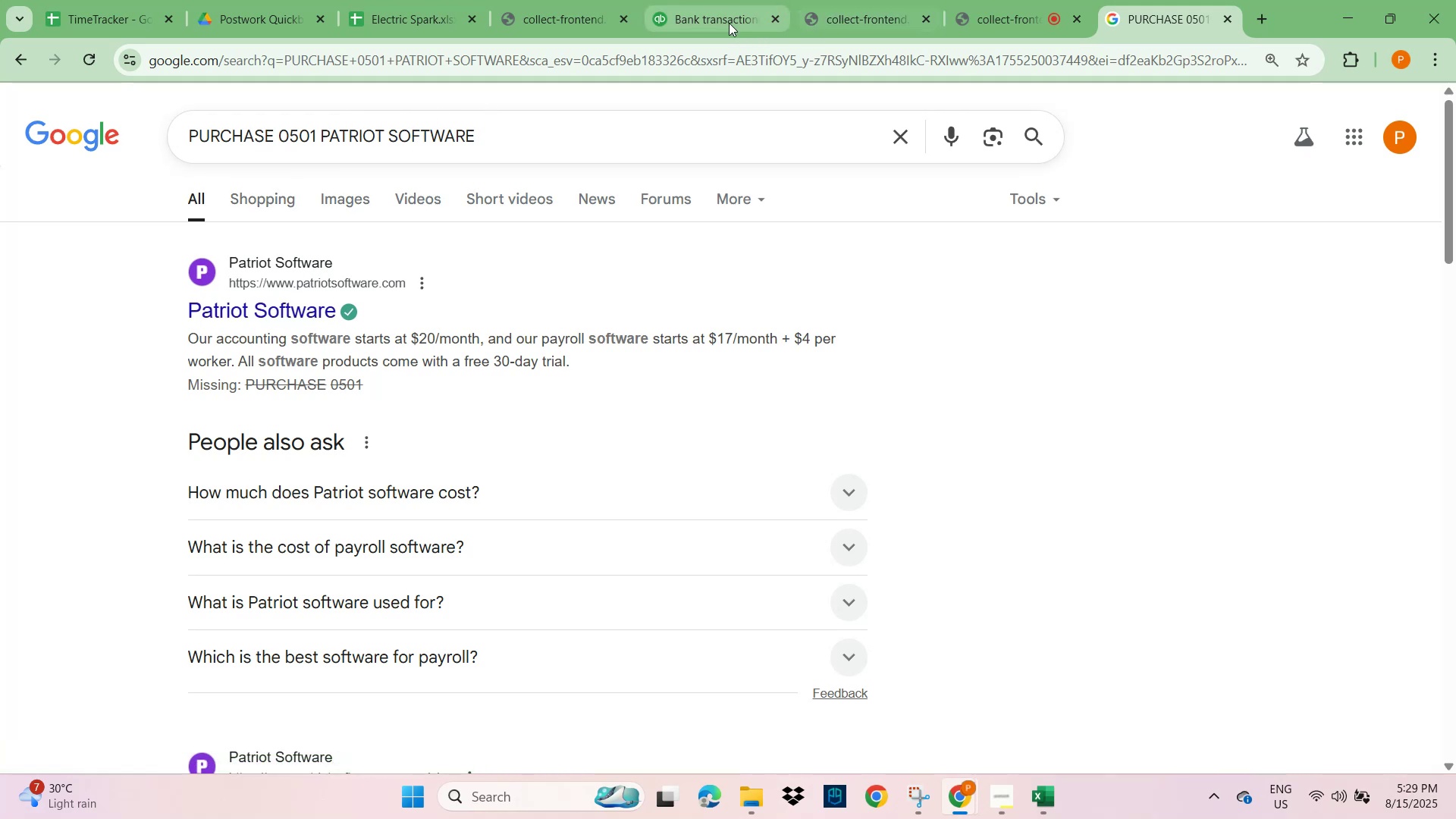 
mouse_move([356, 565])
 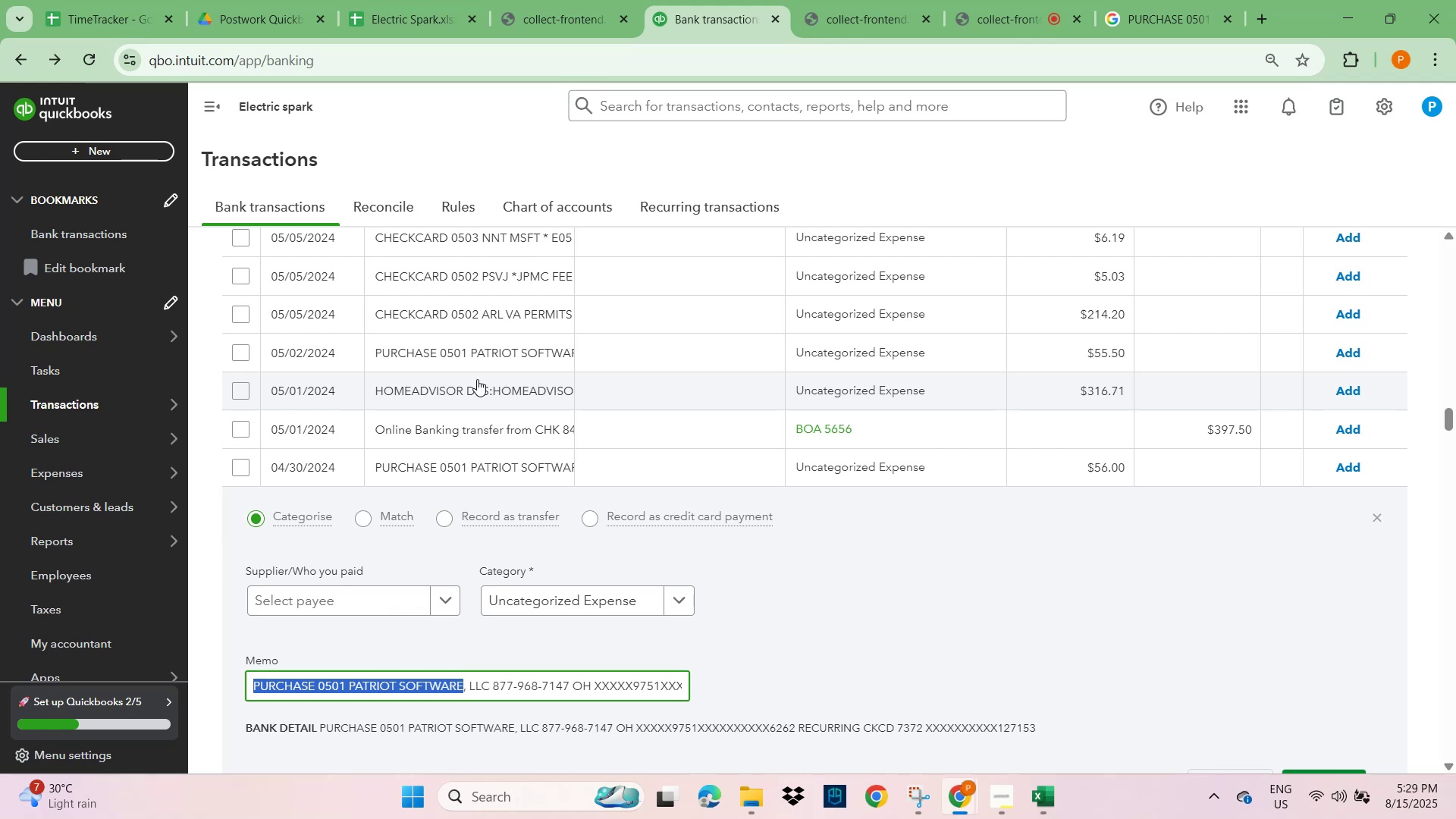 
wait(6.54)
 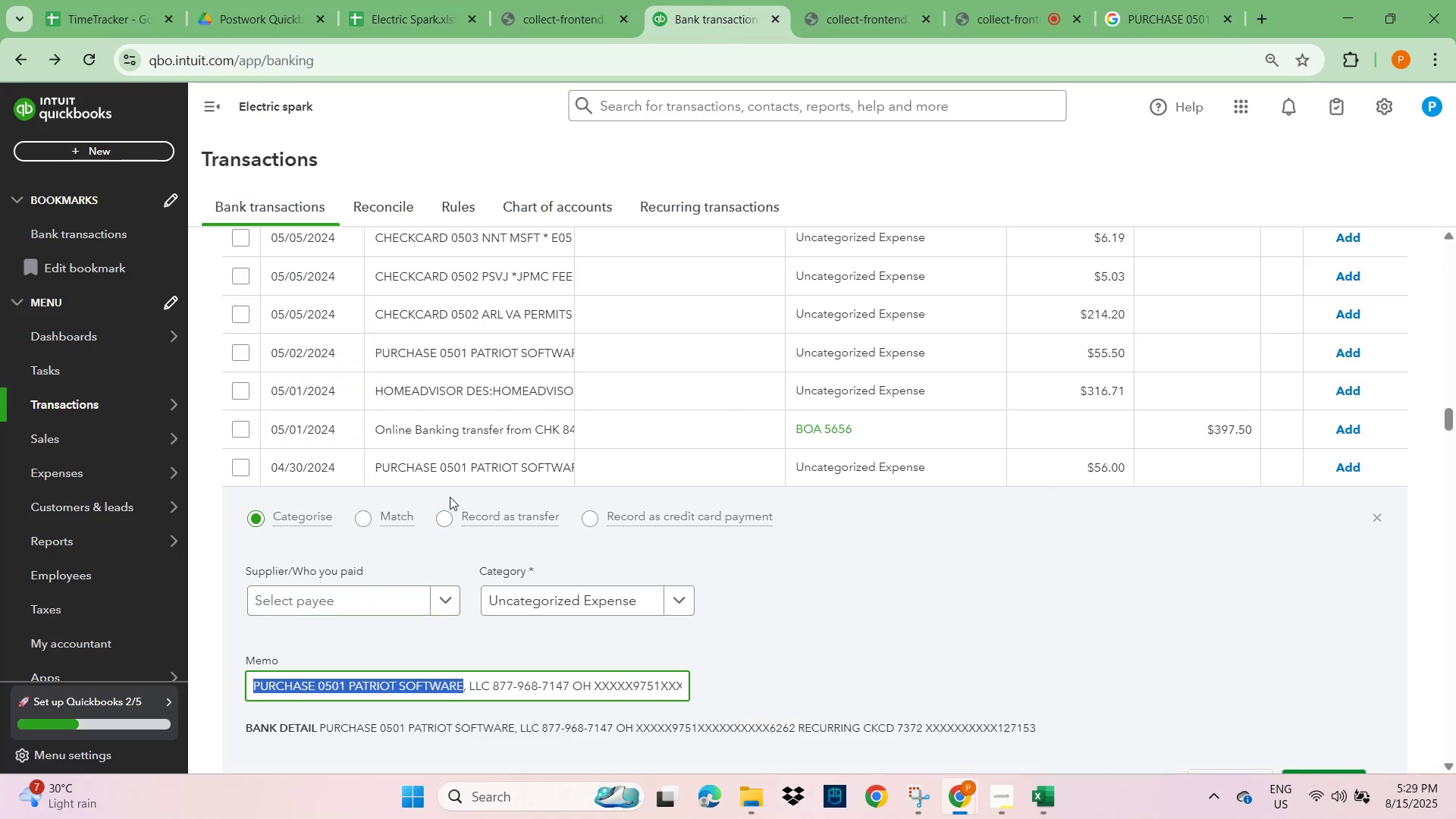 
left_click([428, 469])
 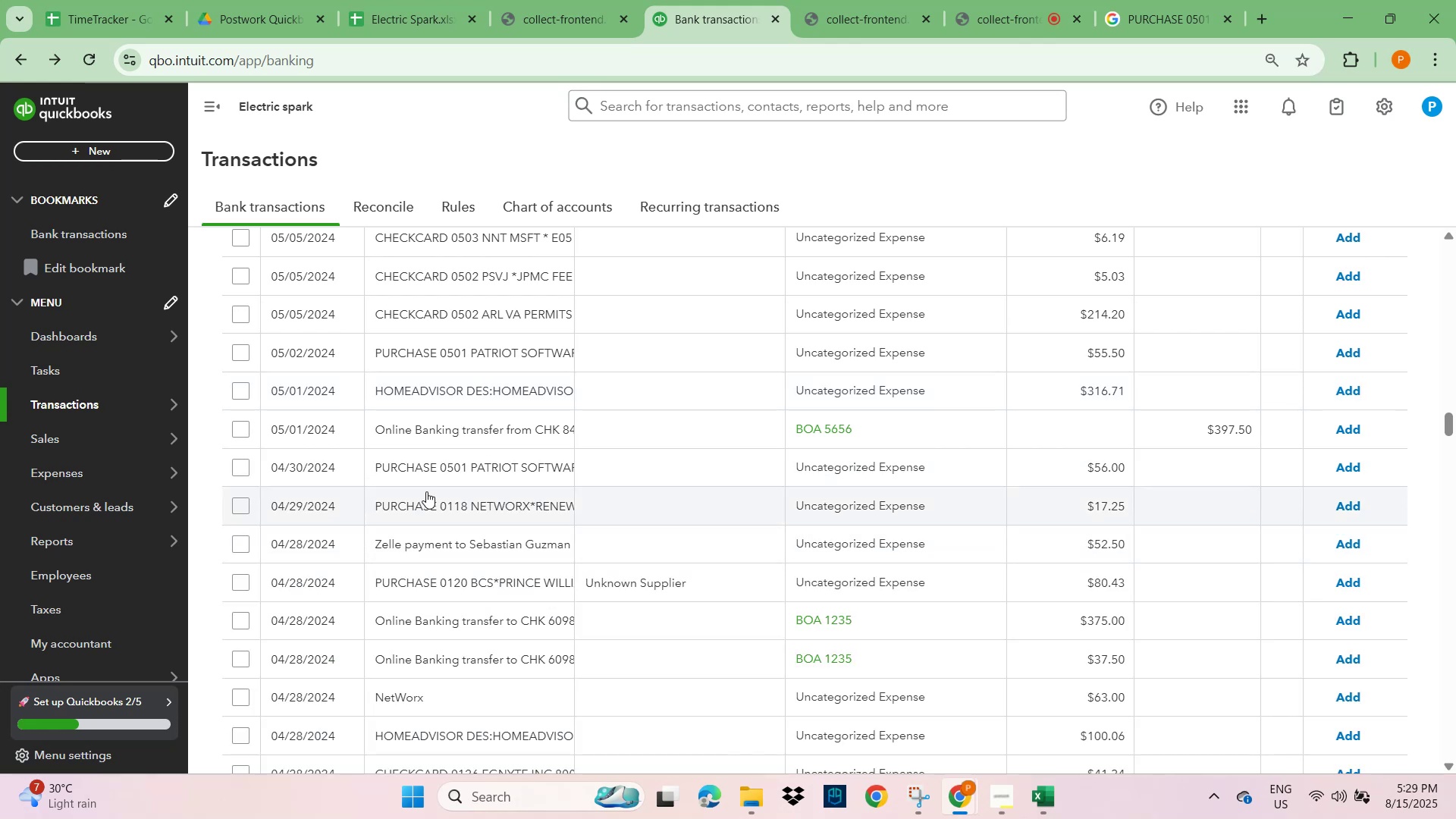 
left_click([449, 500])
 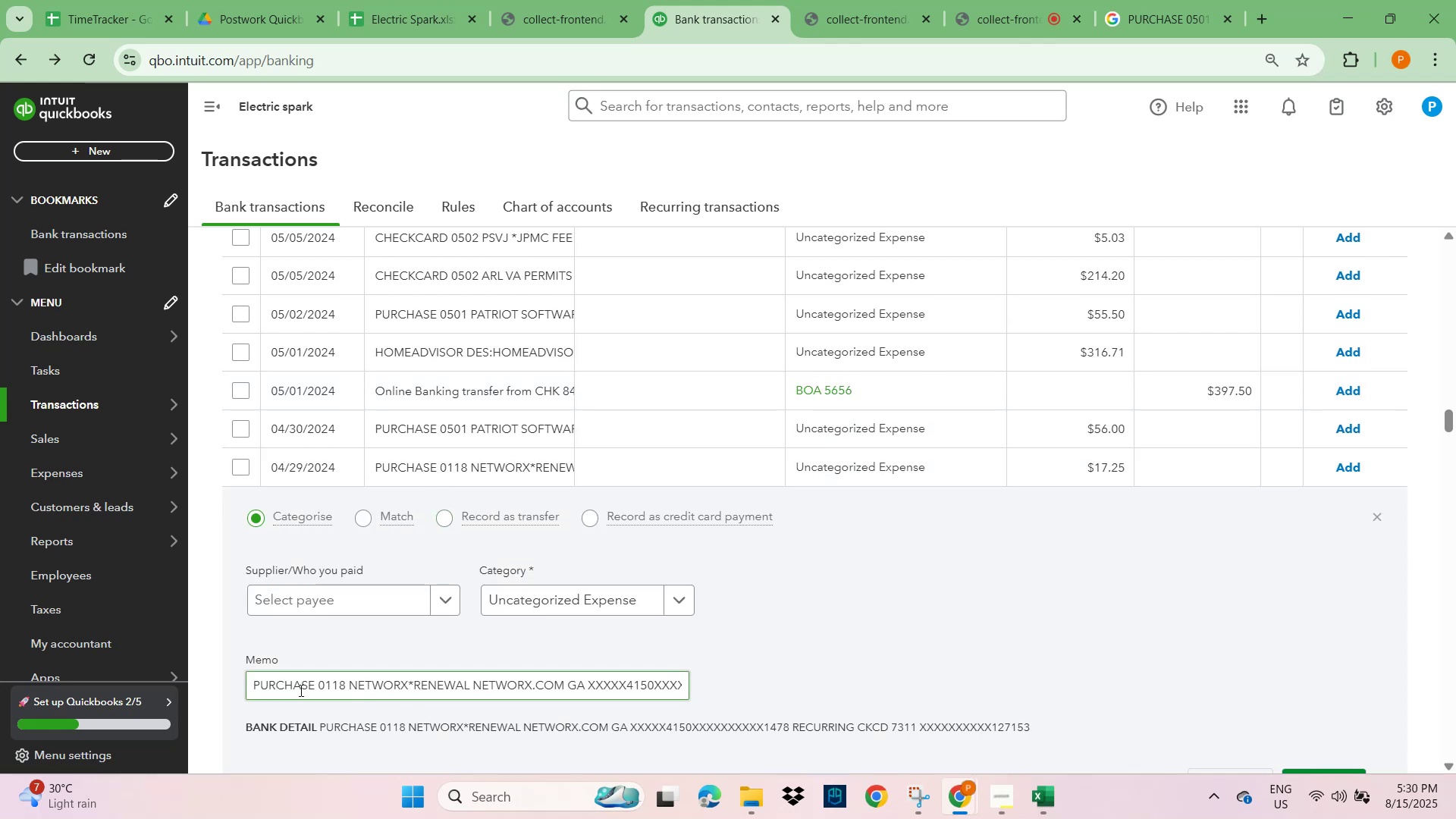 
wait(7.25)
 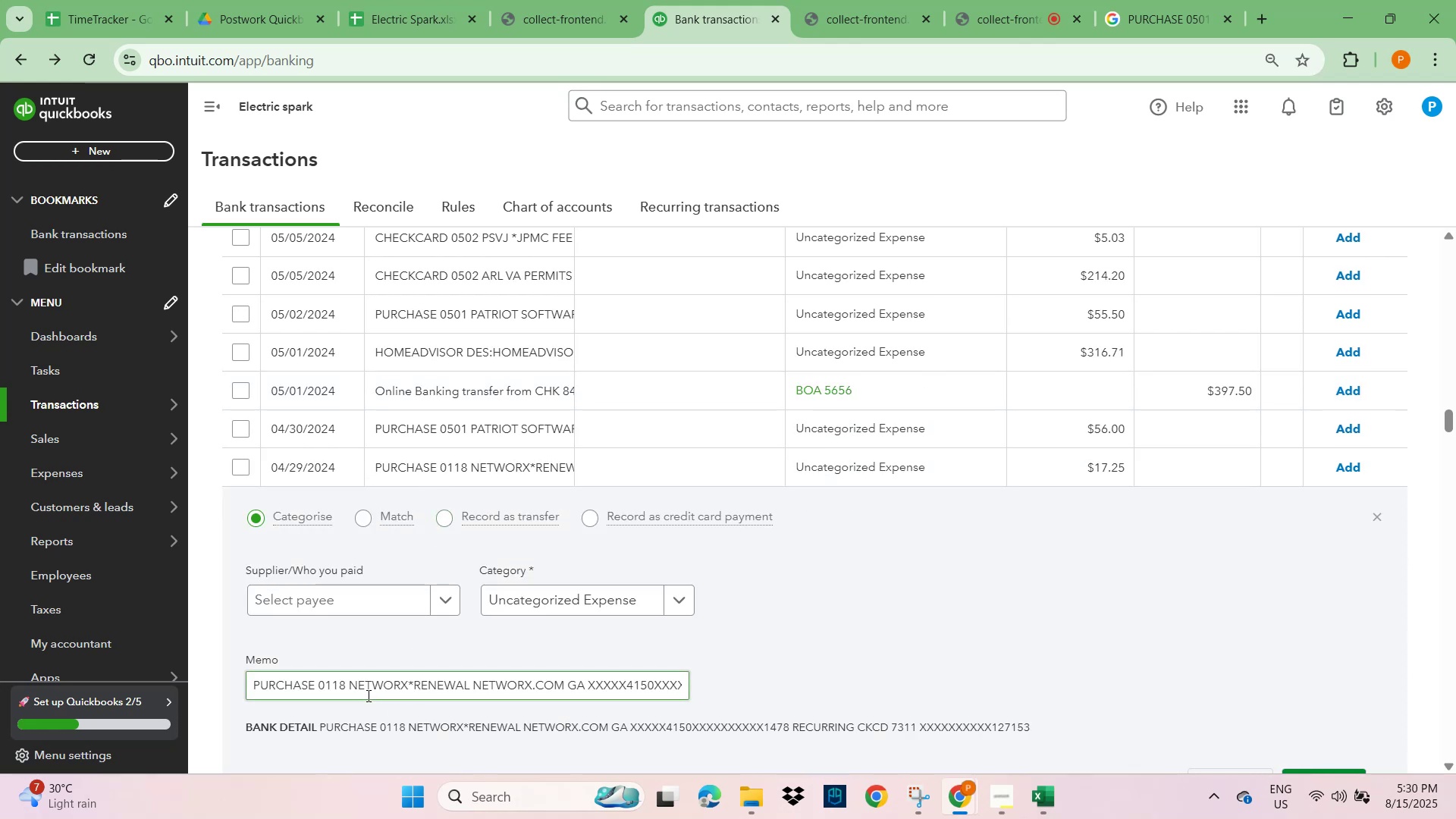 
left_click([290, 685])
 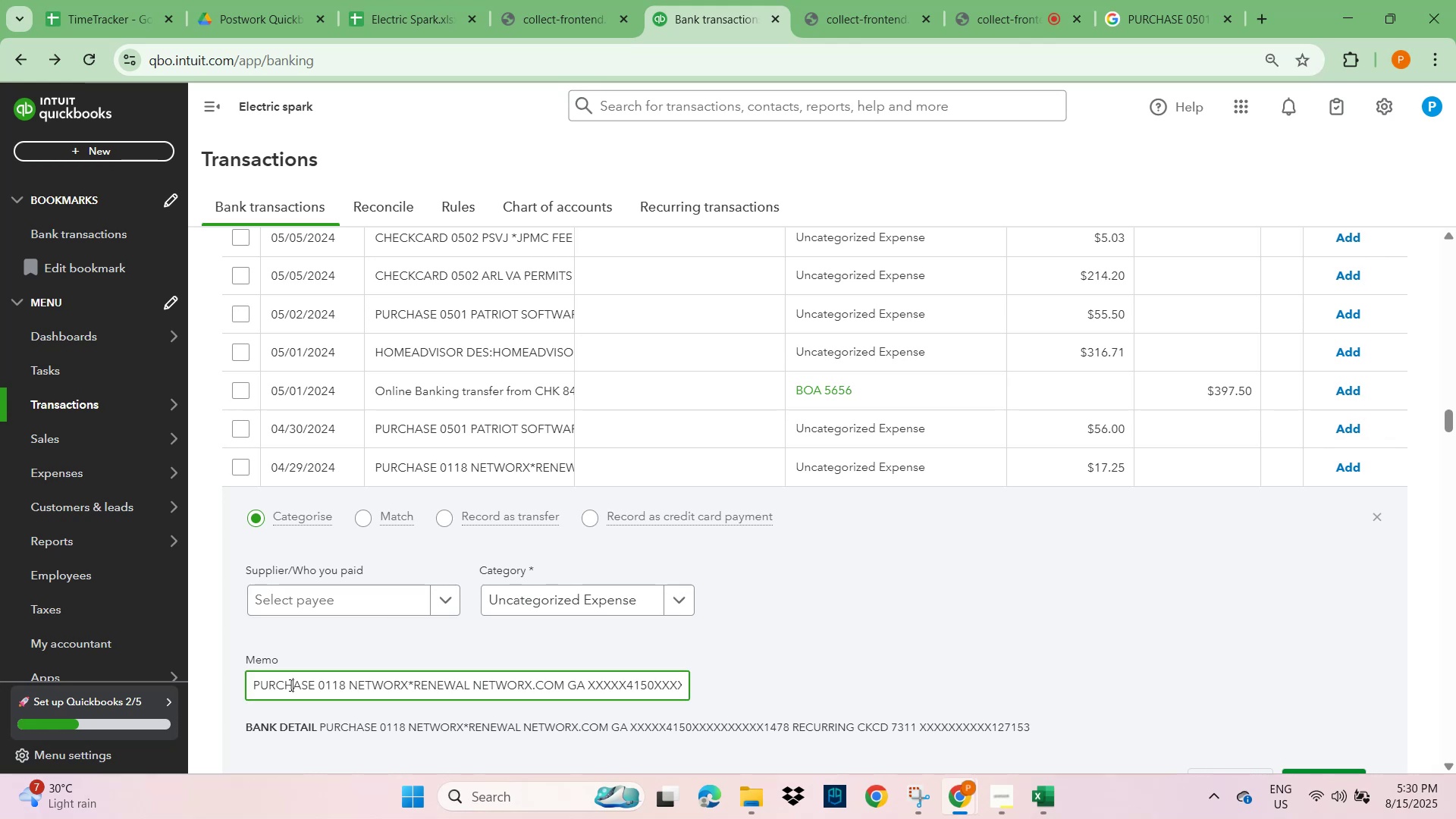 
key(Control+A)
 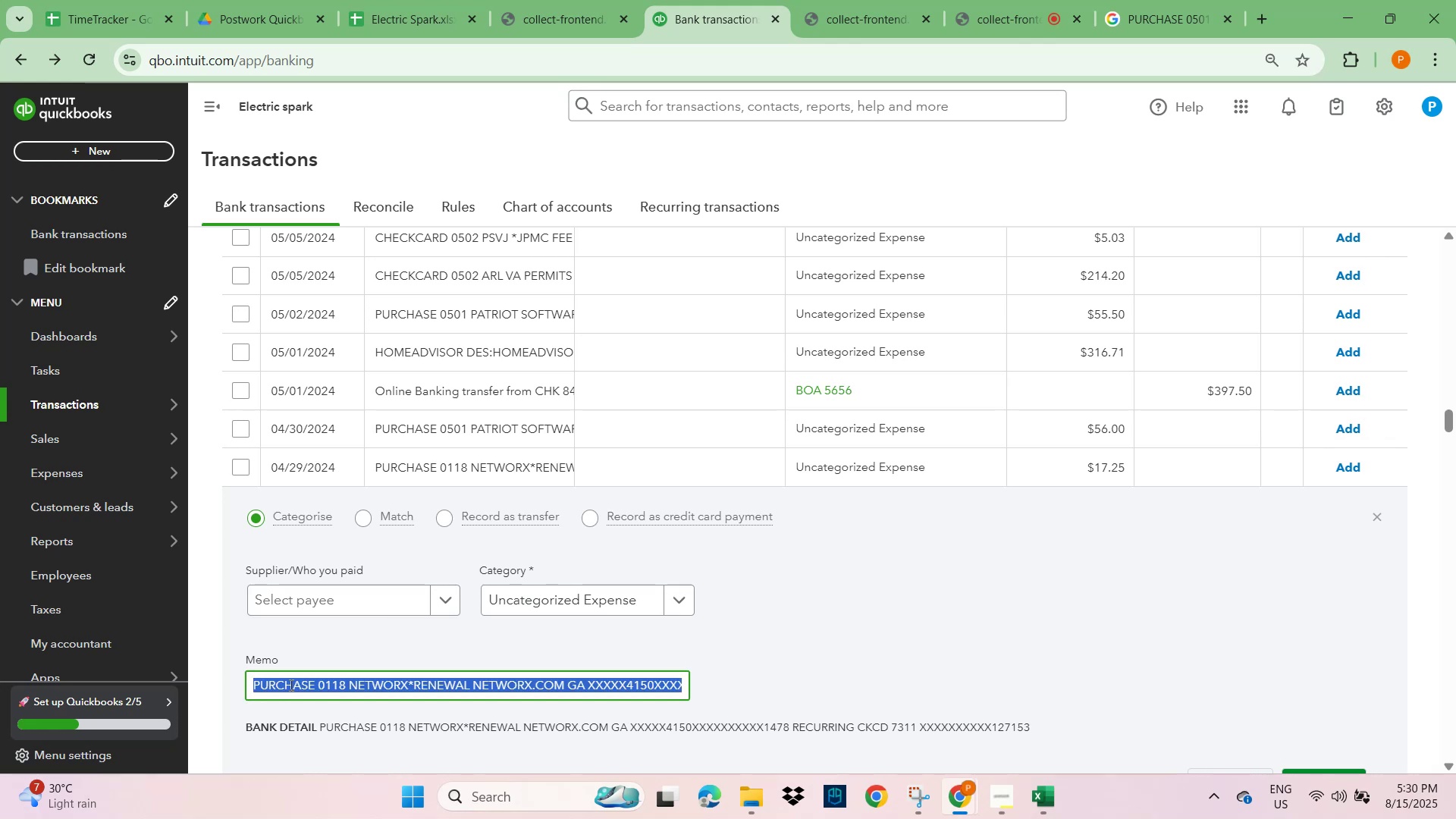 
key(Control+C)
 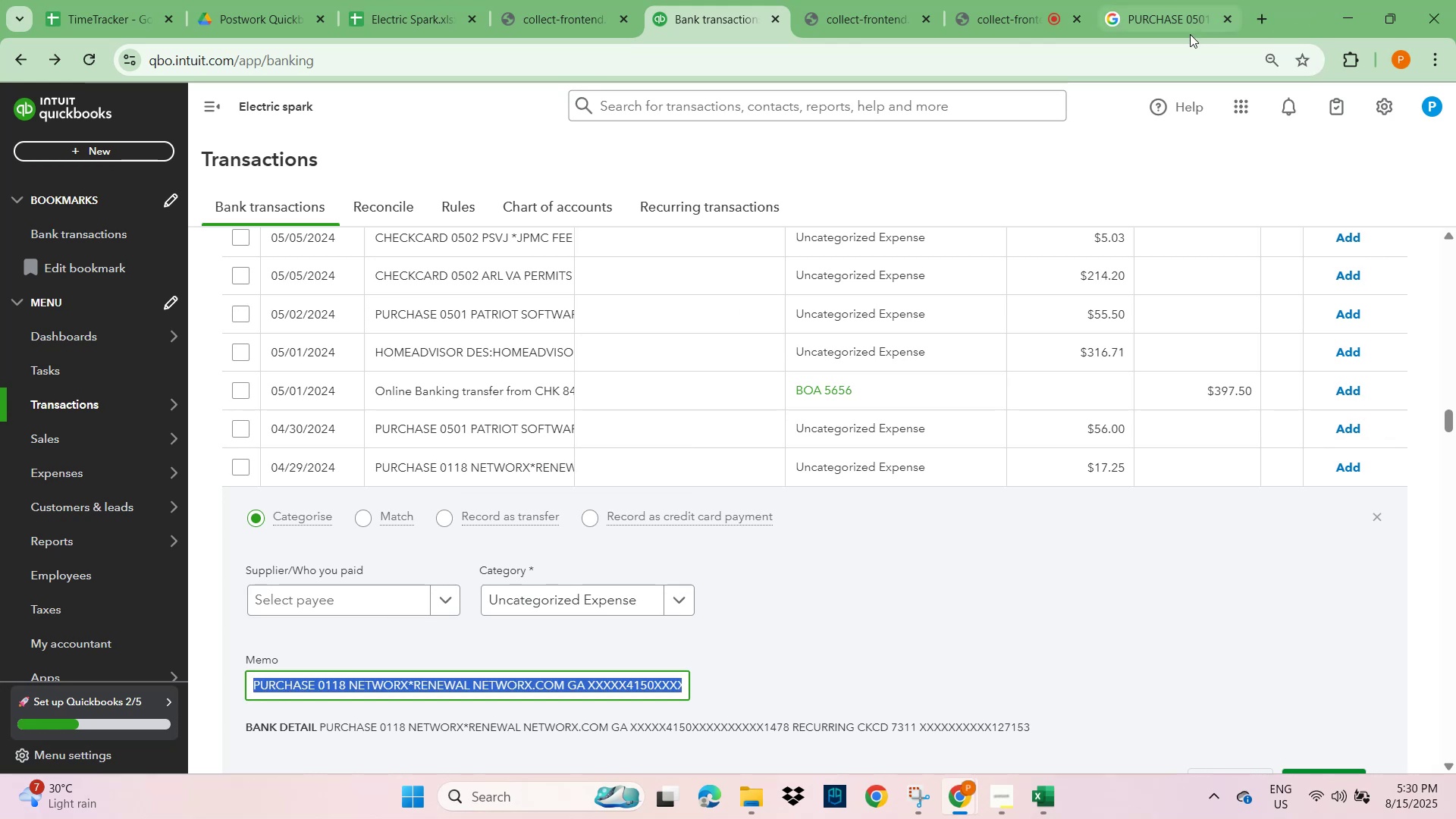 
left_click([1177, 20])
 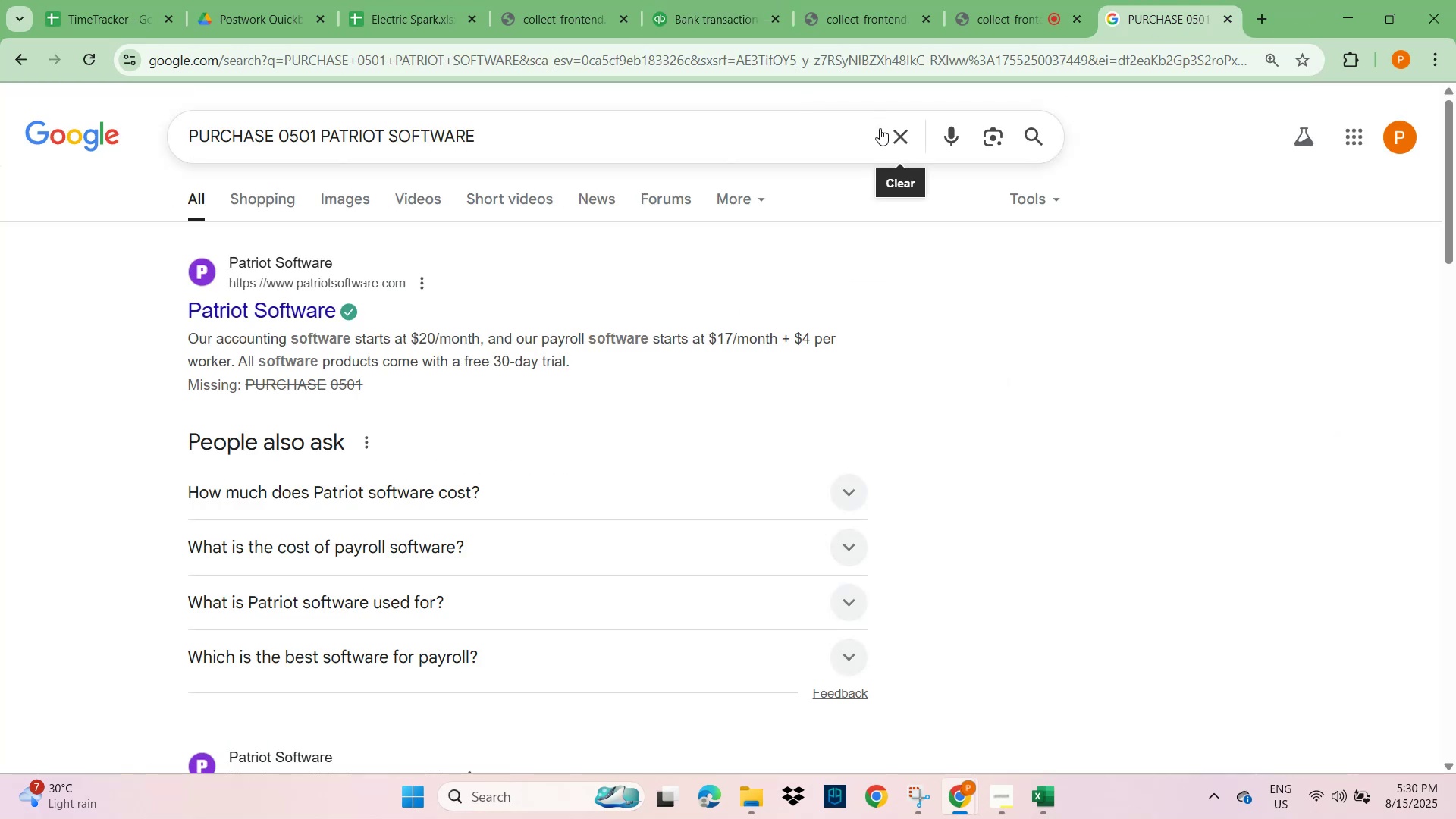 
left_click([894, 139])
 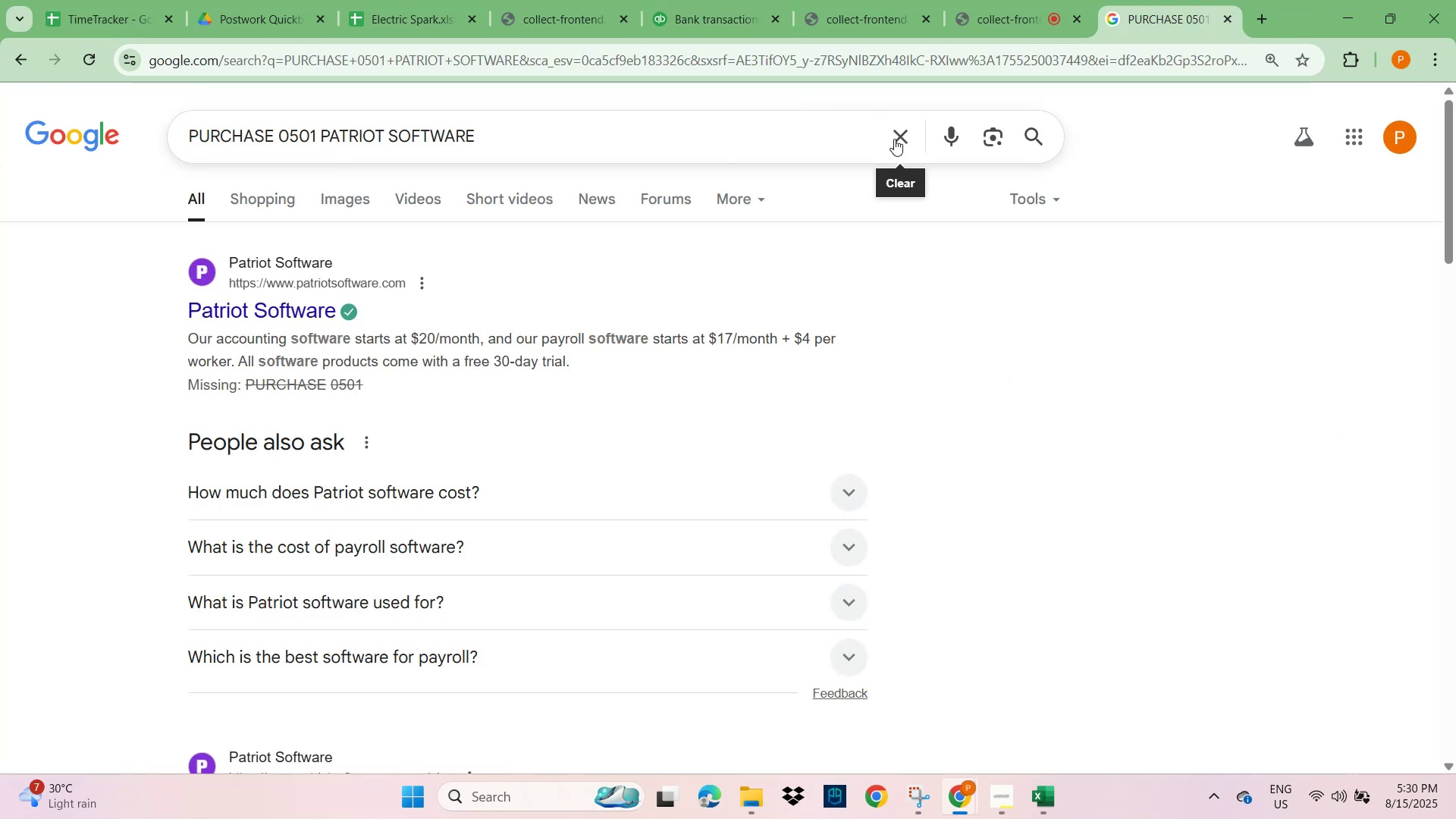 
key(Control+V)
 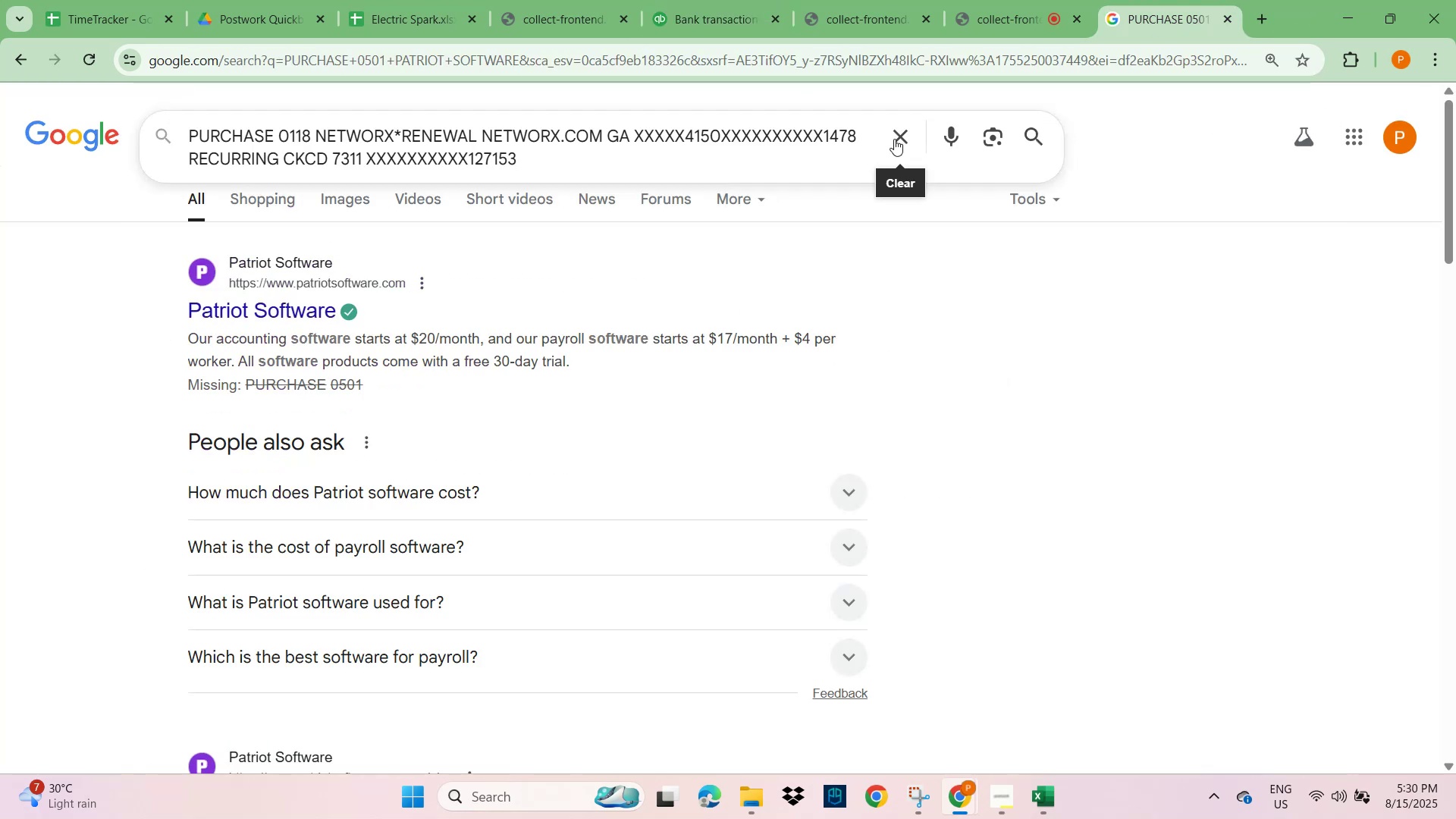 
key(NumpadEnter)
 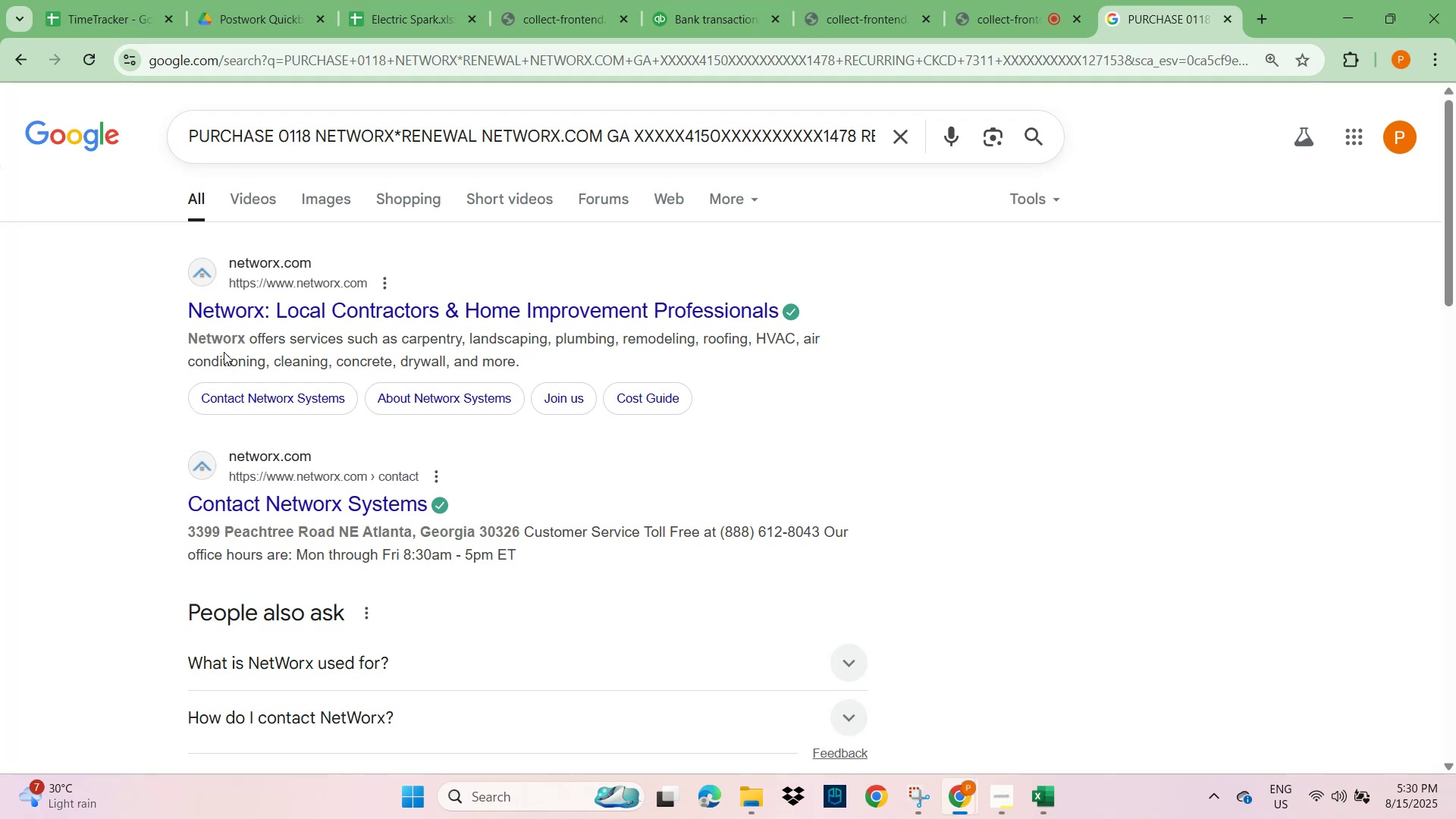 
wait(13.24)
 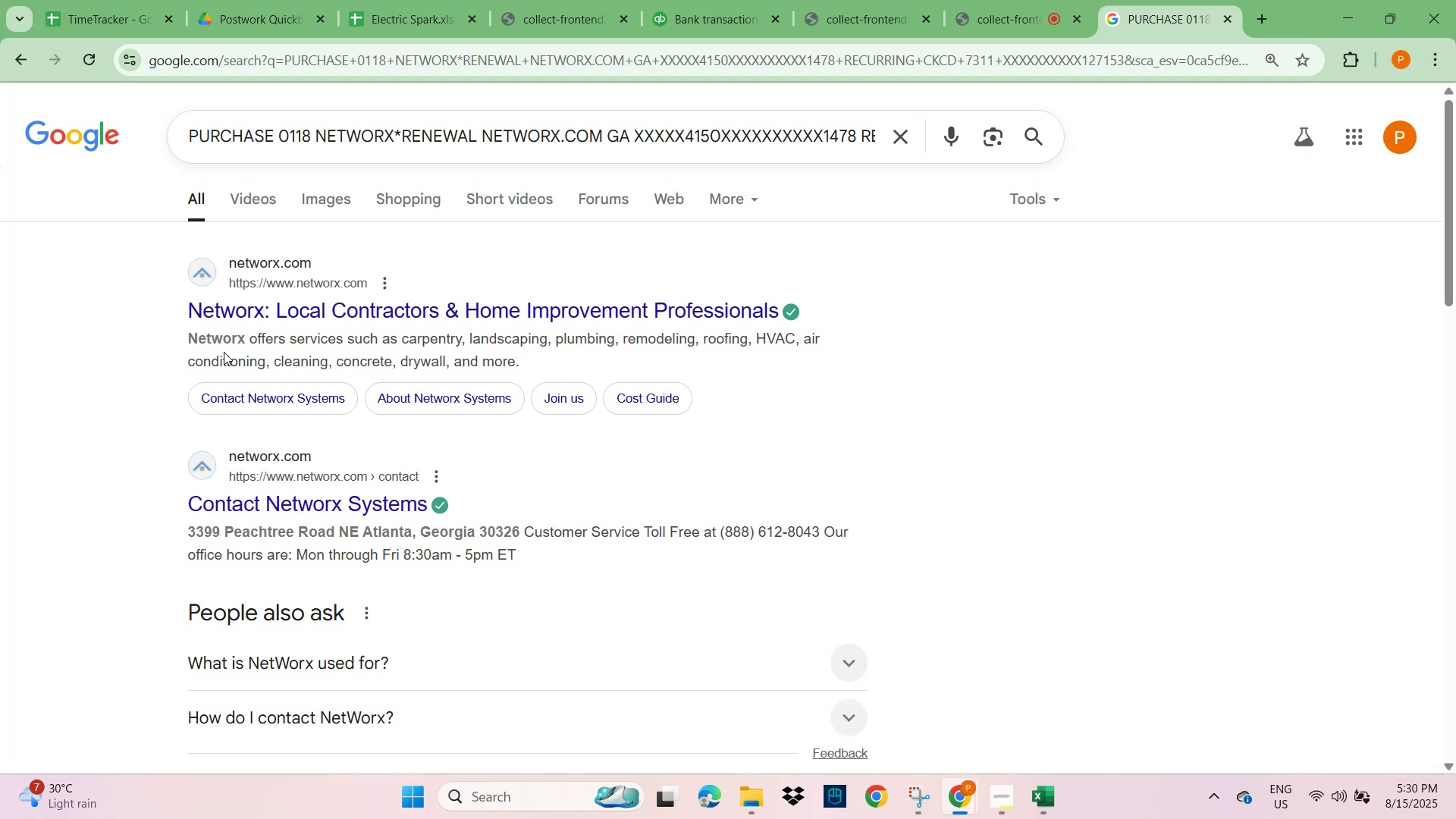 
left_click([714, 11])
 